 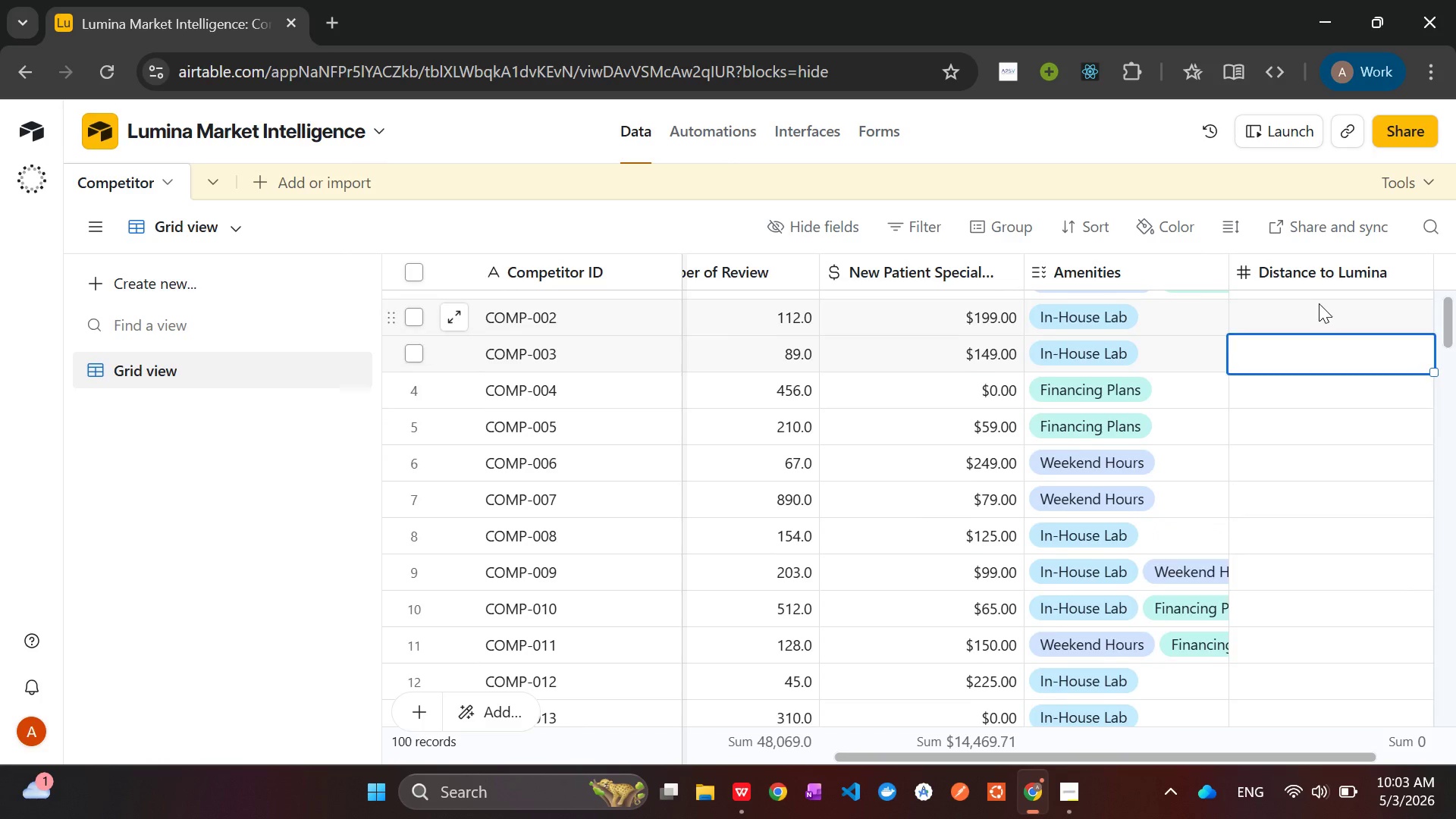 
left_click([1302, 304])
 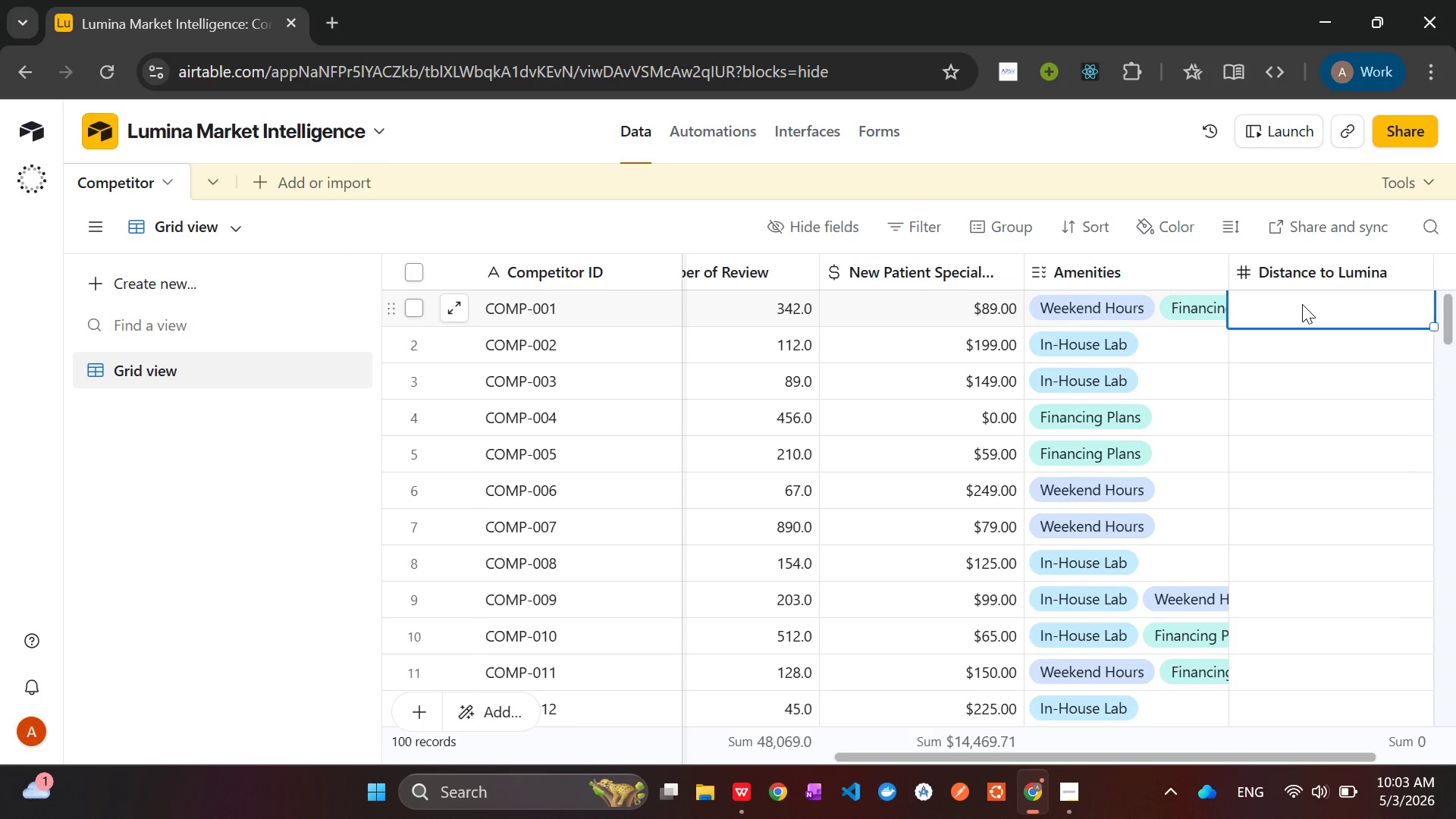 
type(45)
 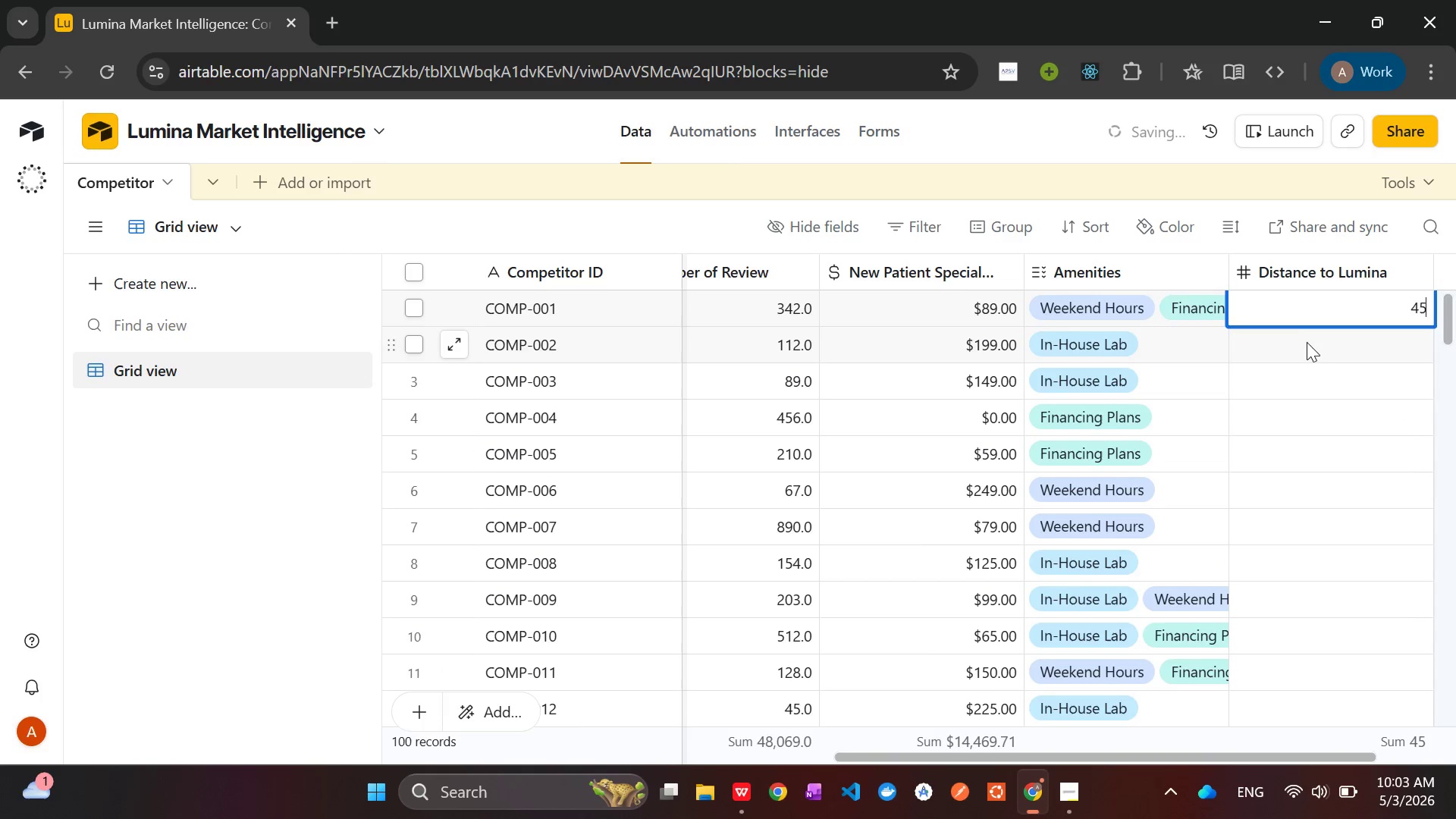 
left_click([1307, 346])
 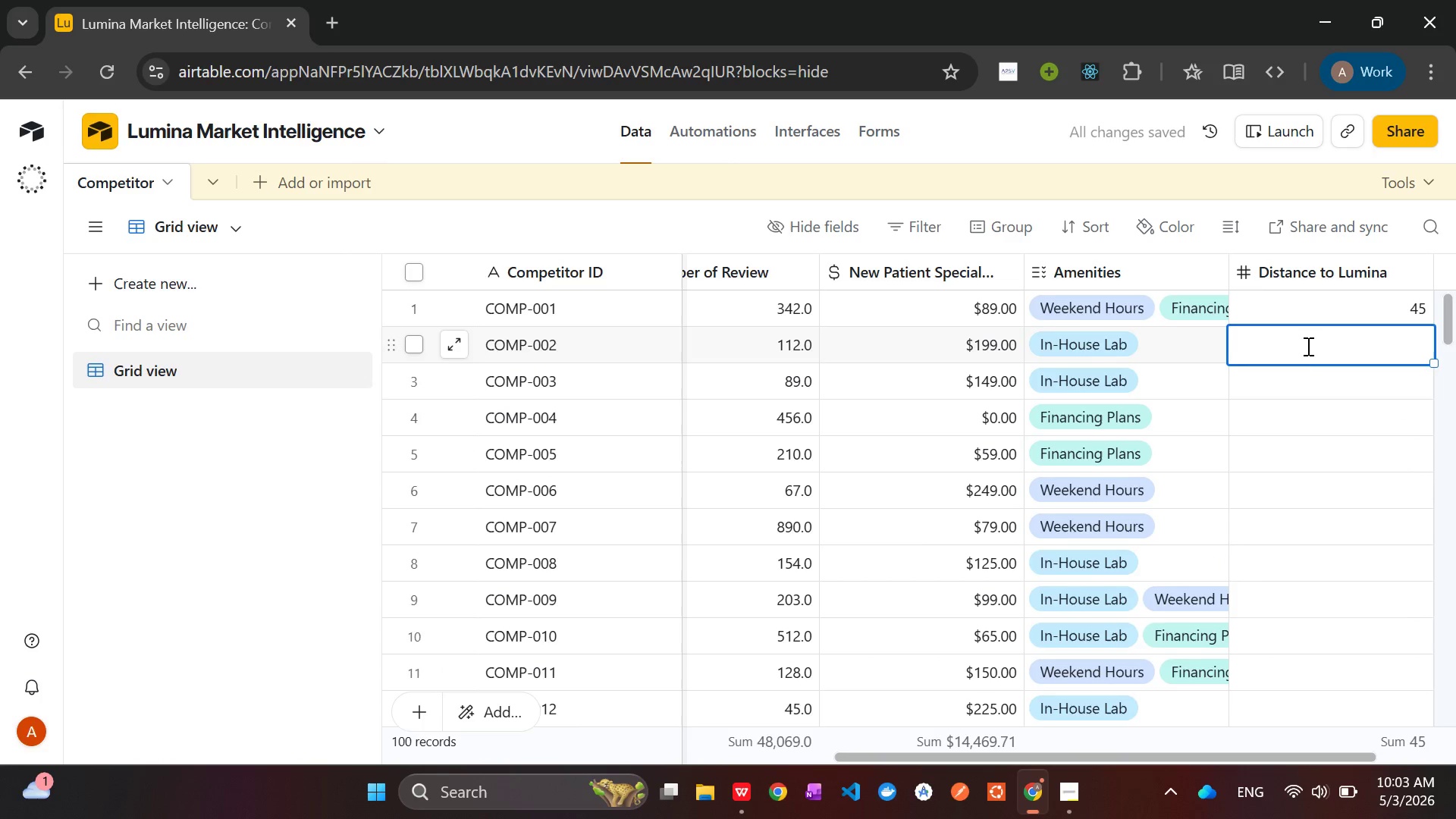 
type(1234)
 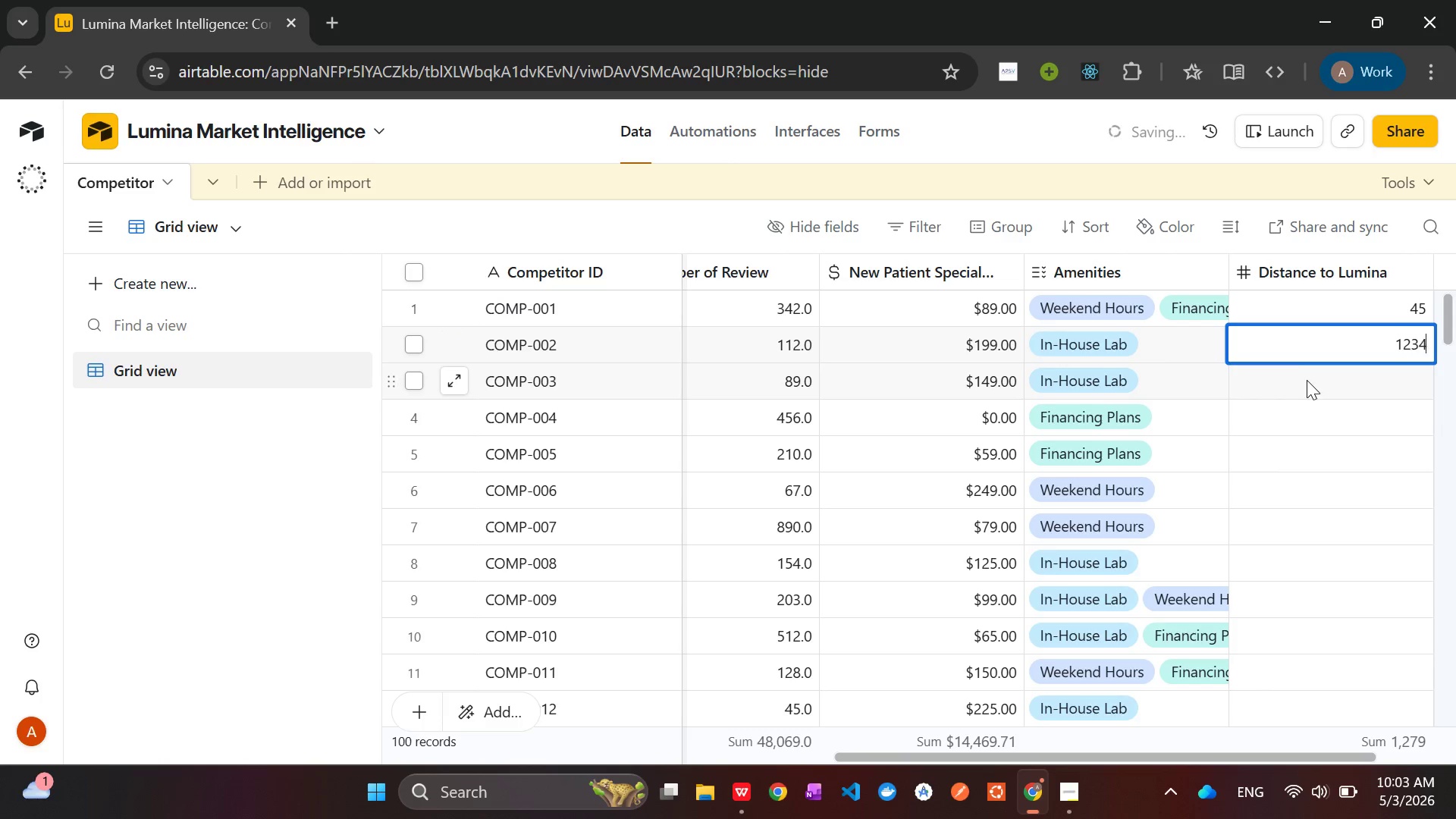 
left_click([1307, 380])
 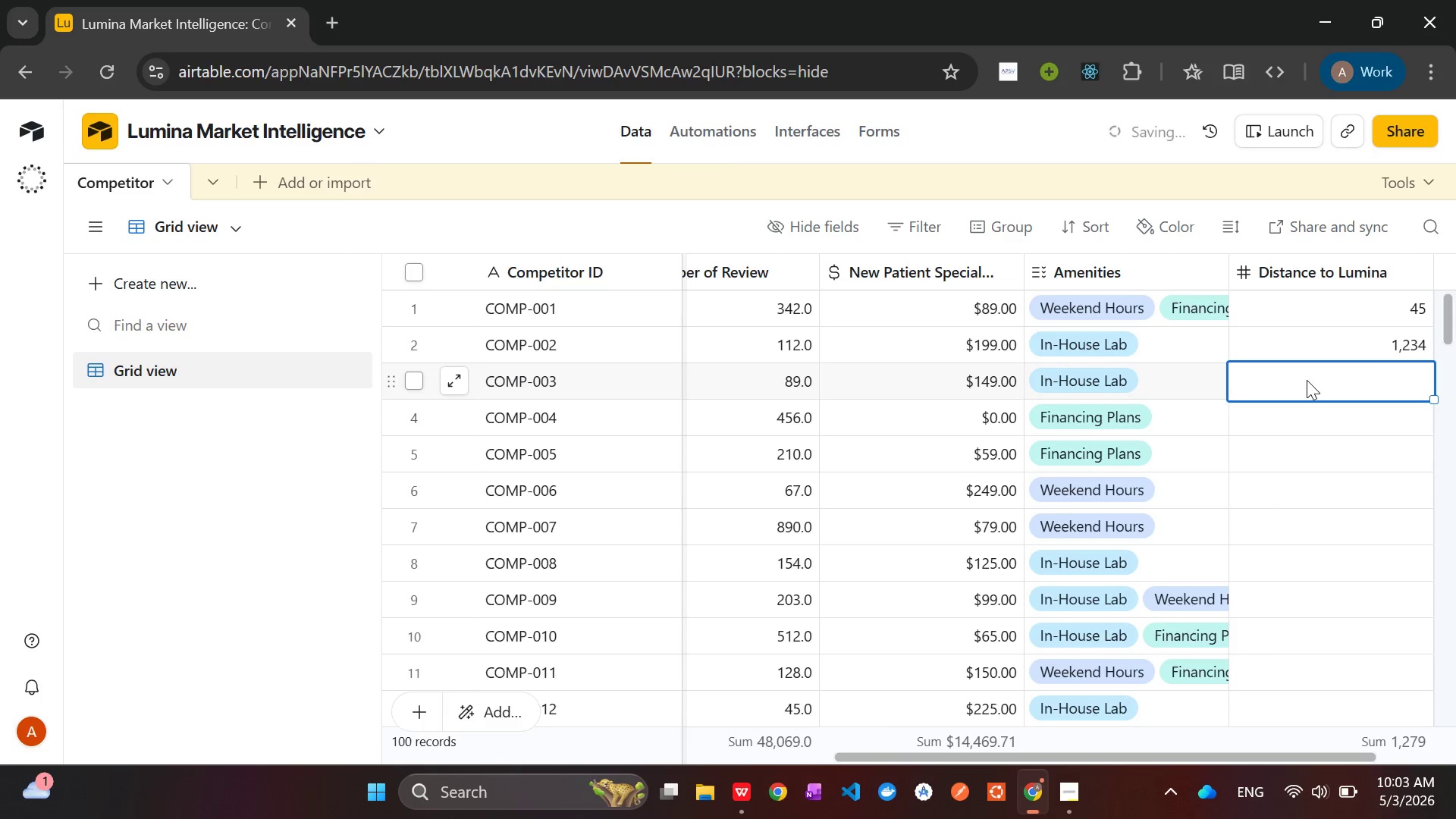 
type(1000)
 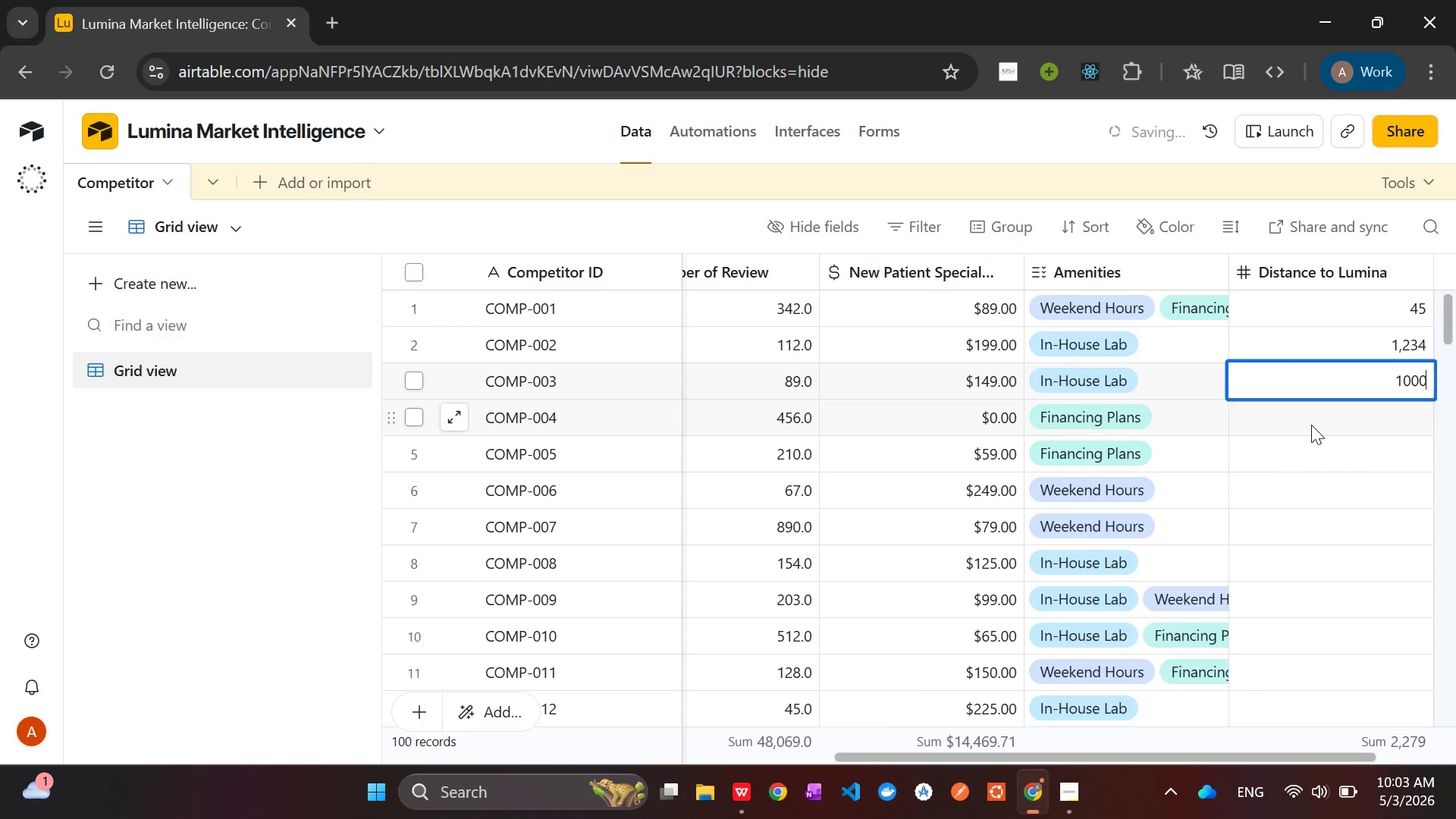 
left_click([1311, 425])
 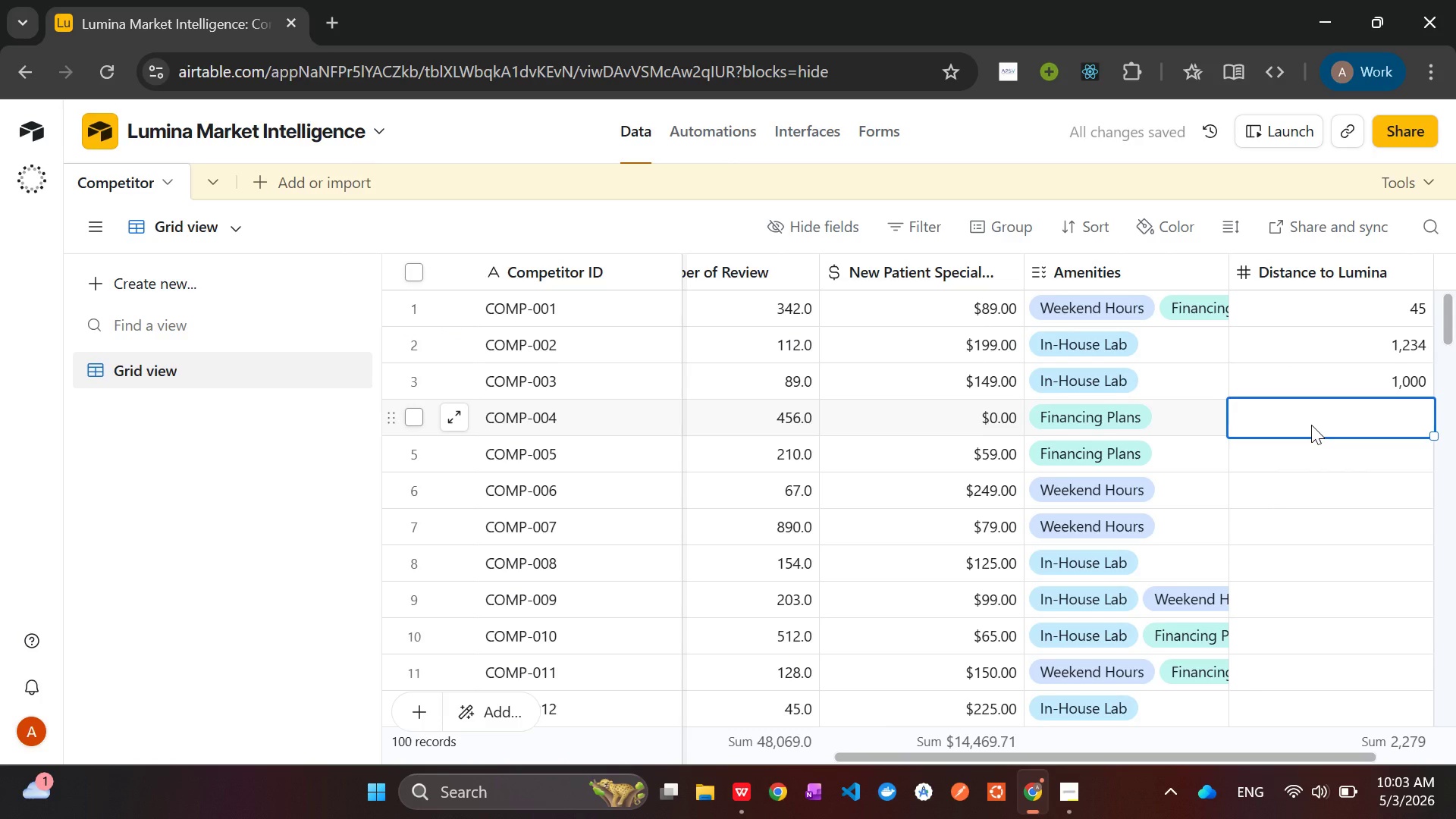 
hold_key(key=2, duration=0.45)
 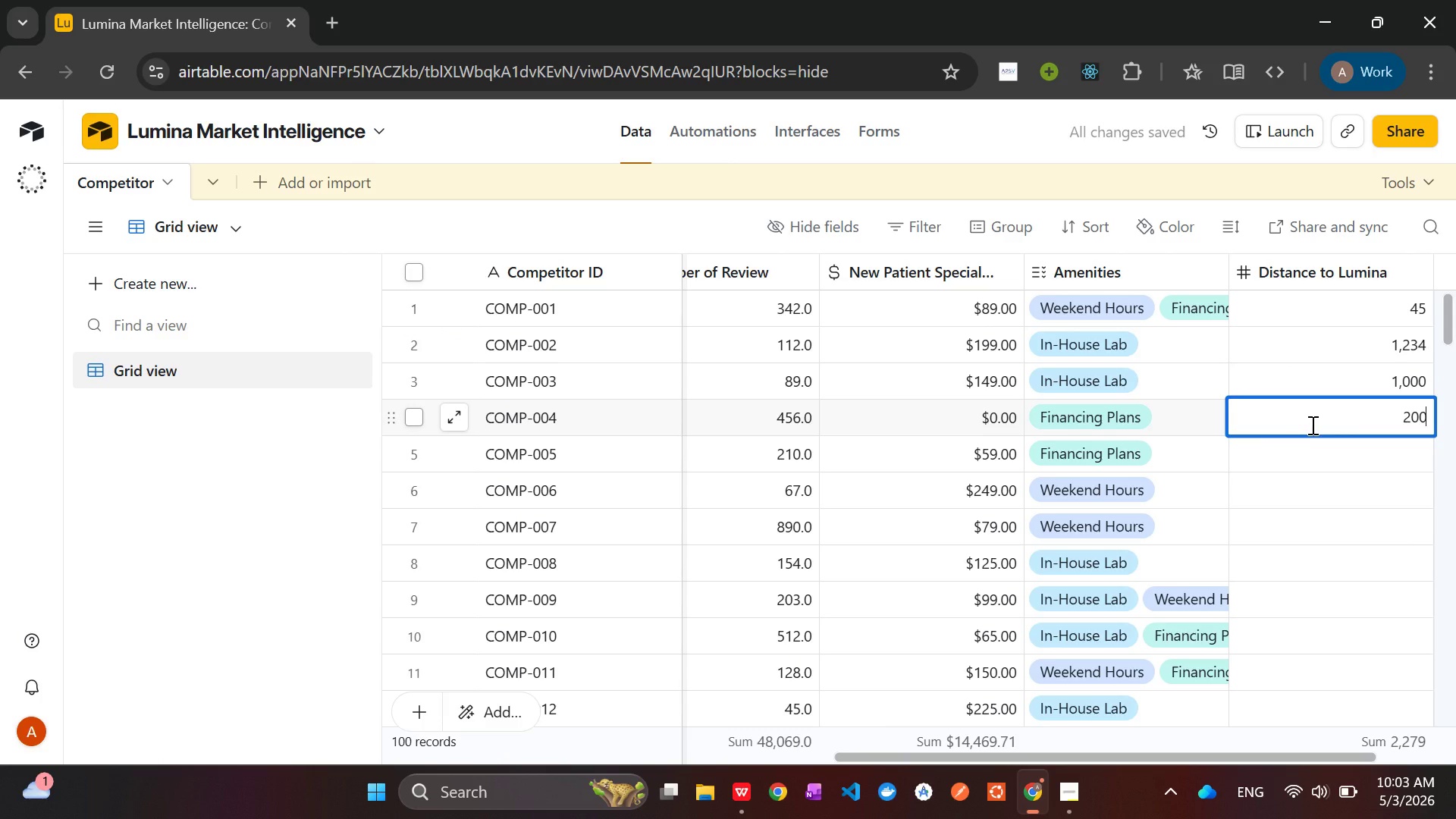 
type(000)
 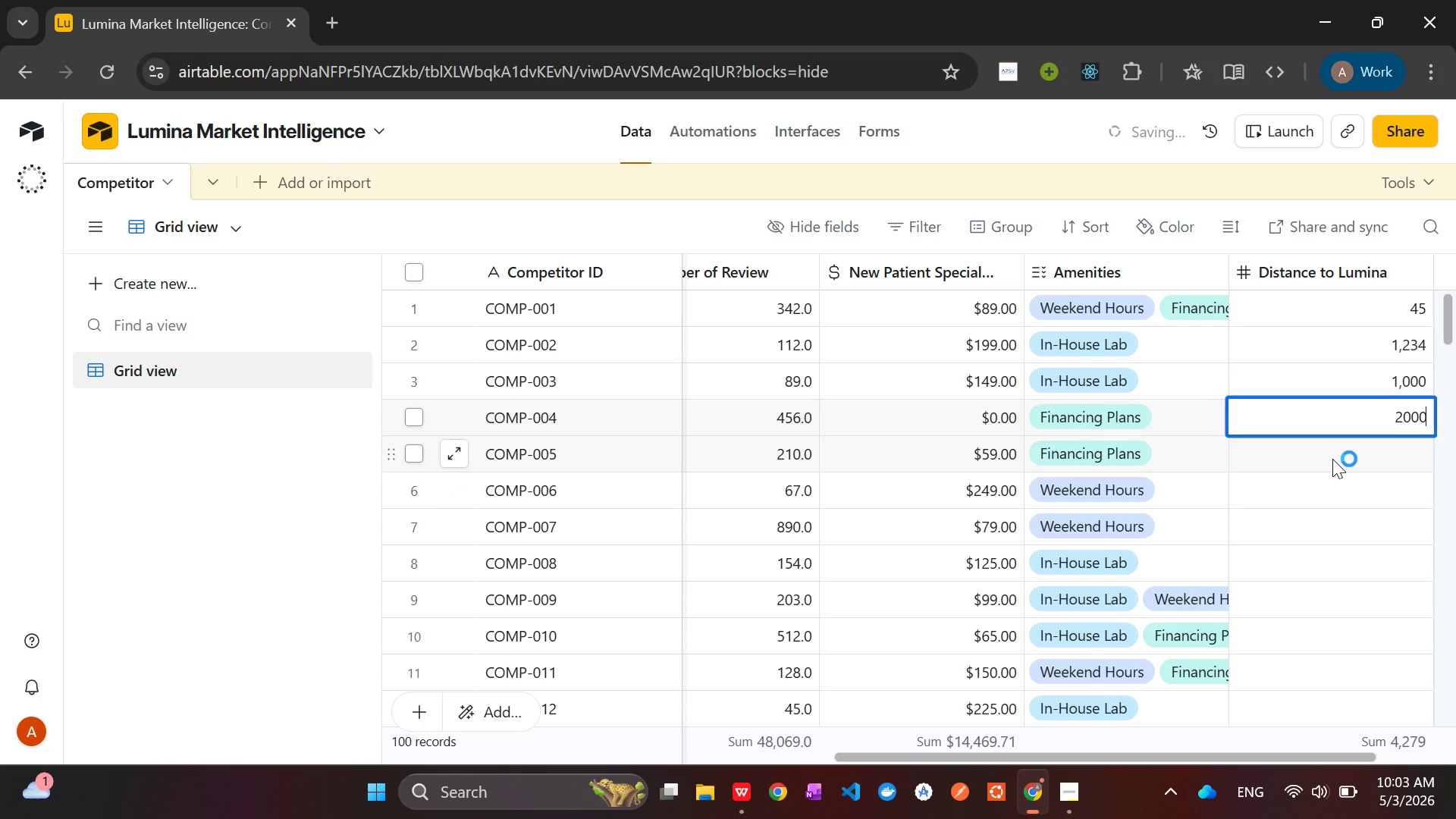 
left_click([1332, 457])
 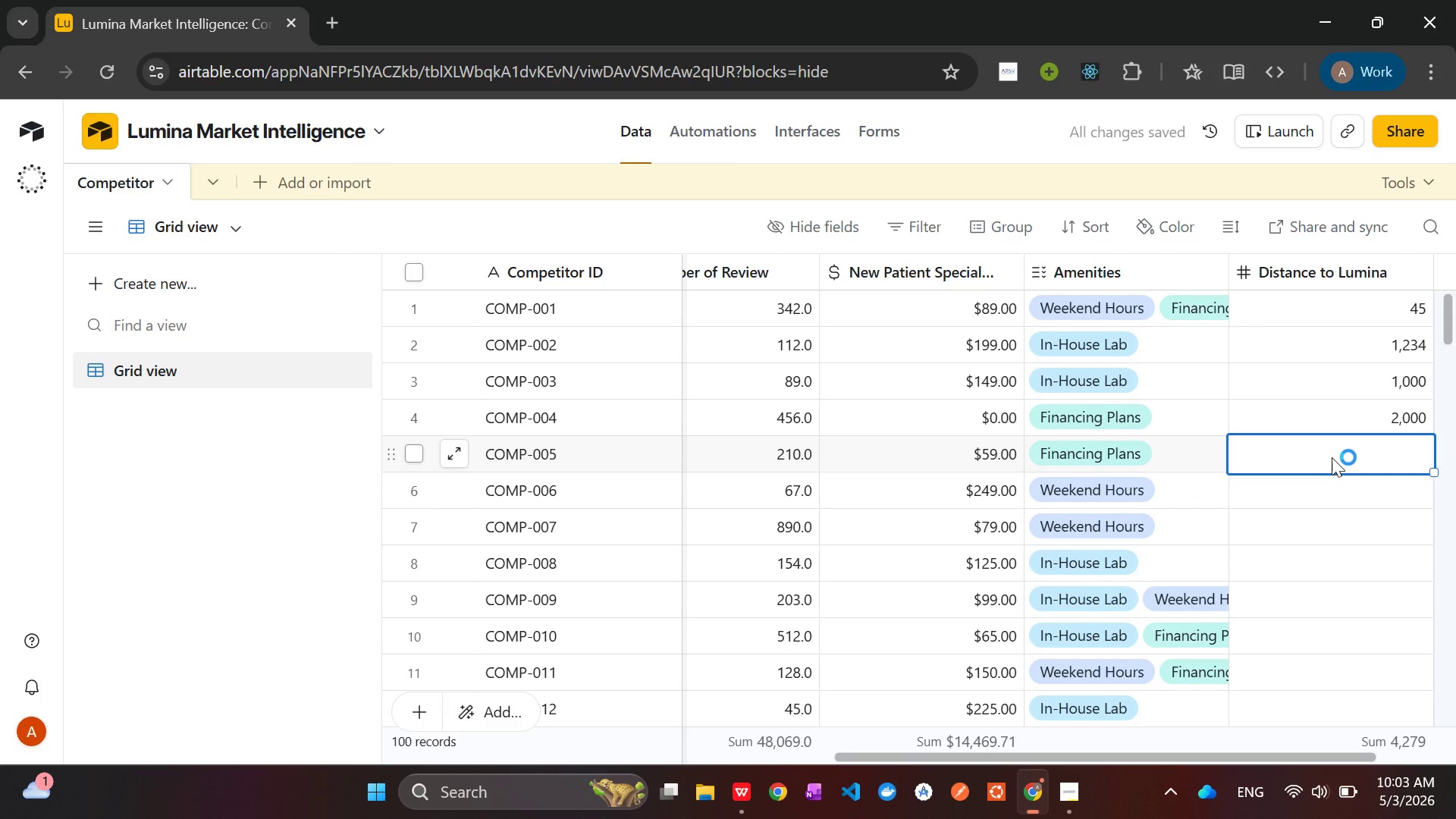 
type(4987)
 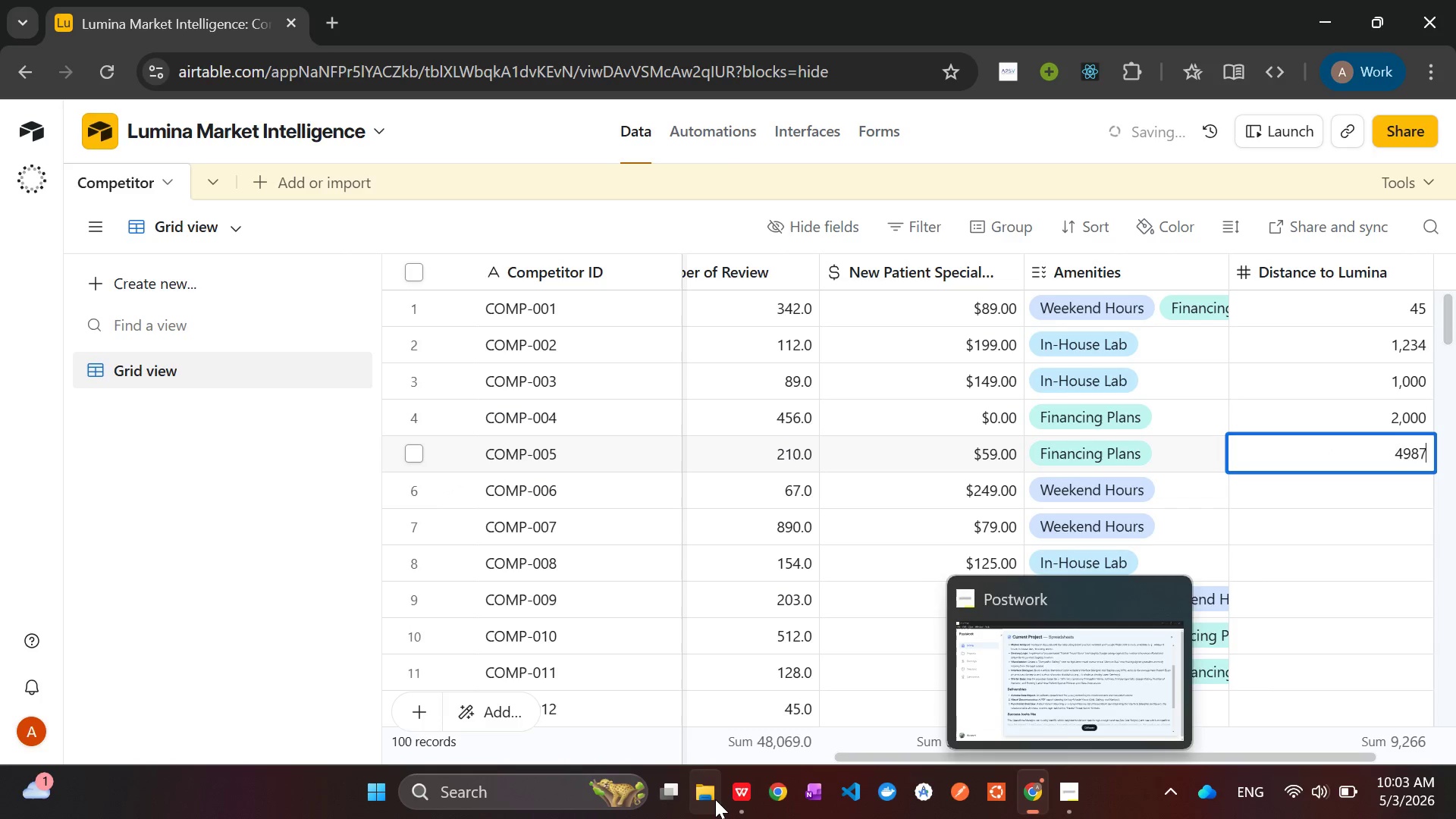 
left_click([744, 811])
 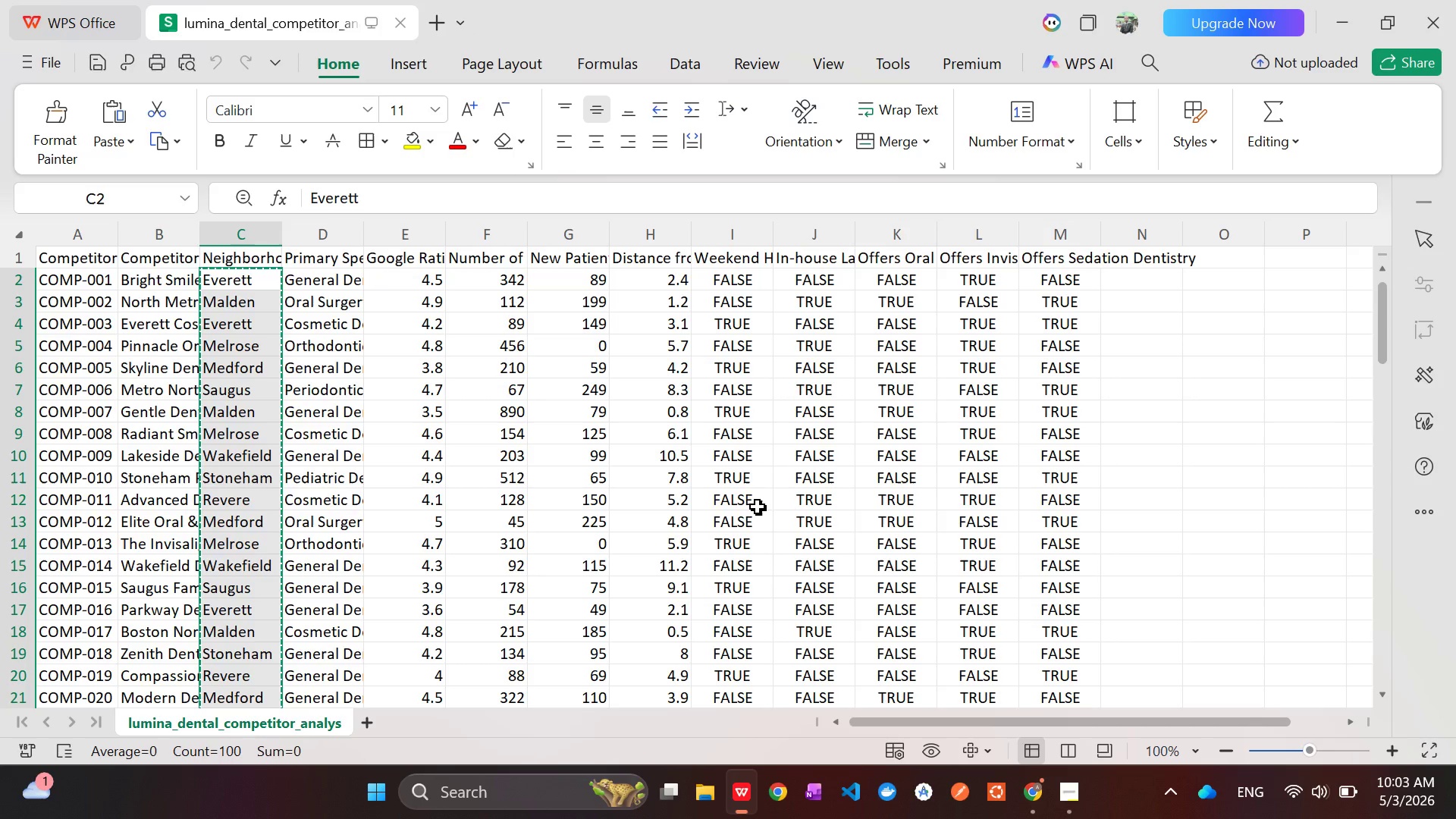 
wait(5.03)
 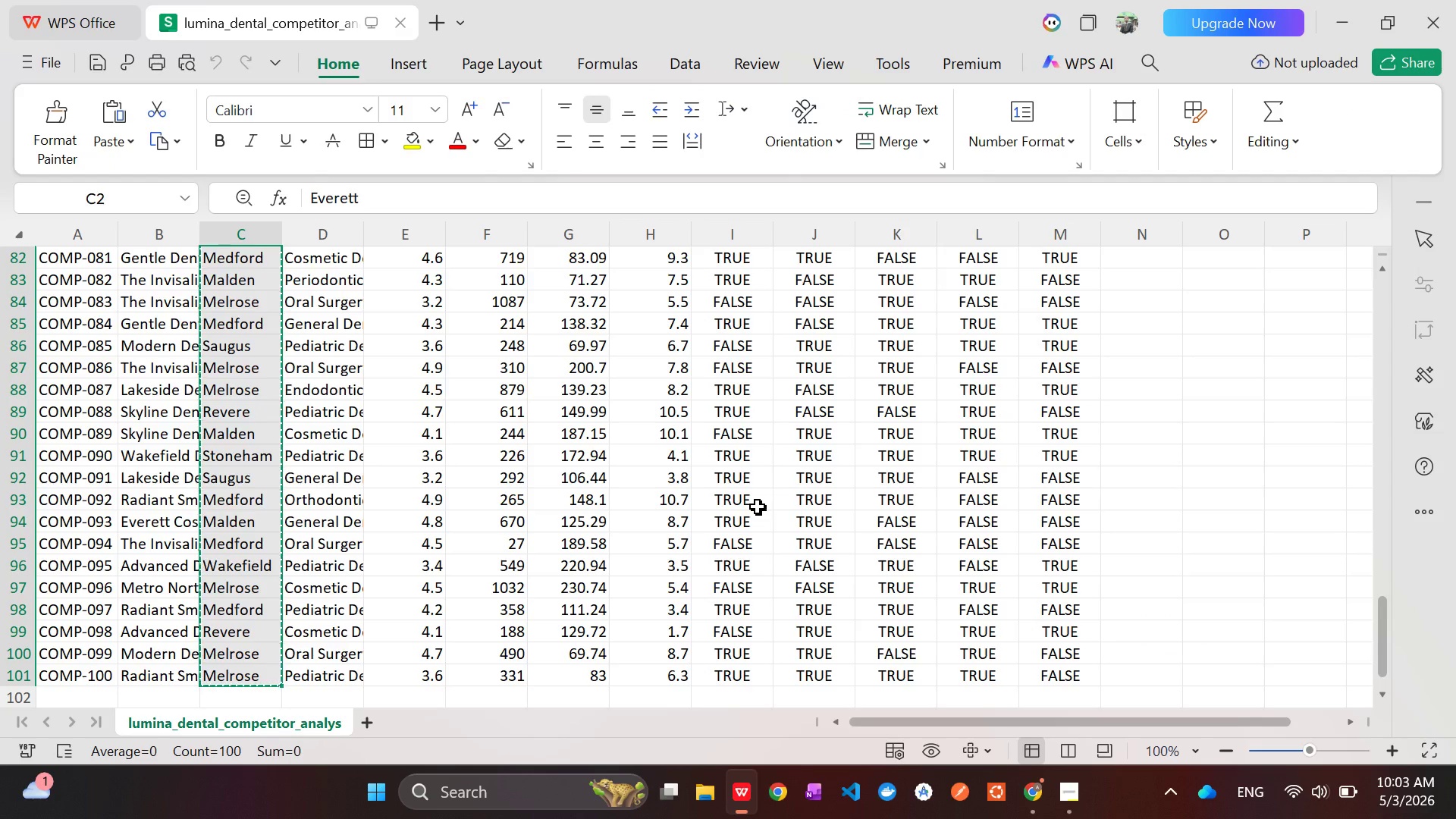 
left_click([654, 262])
 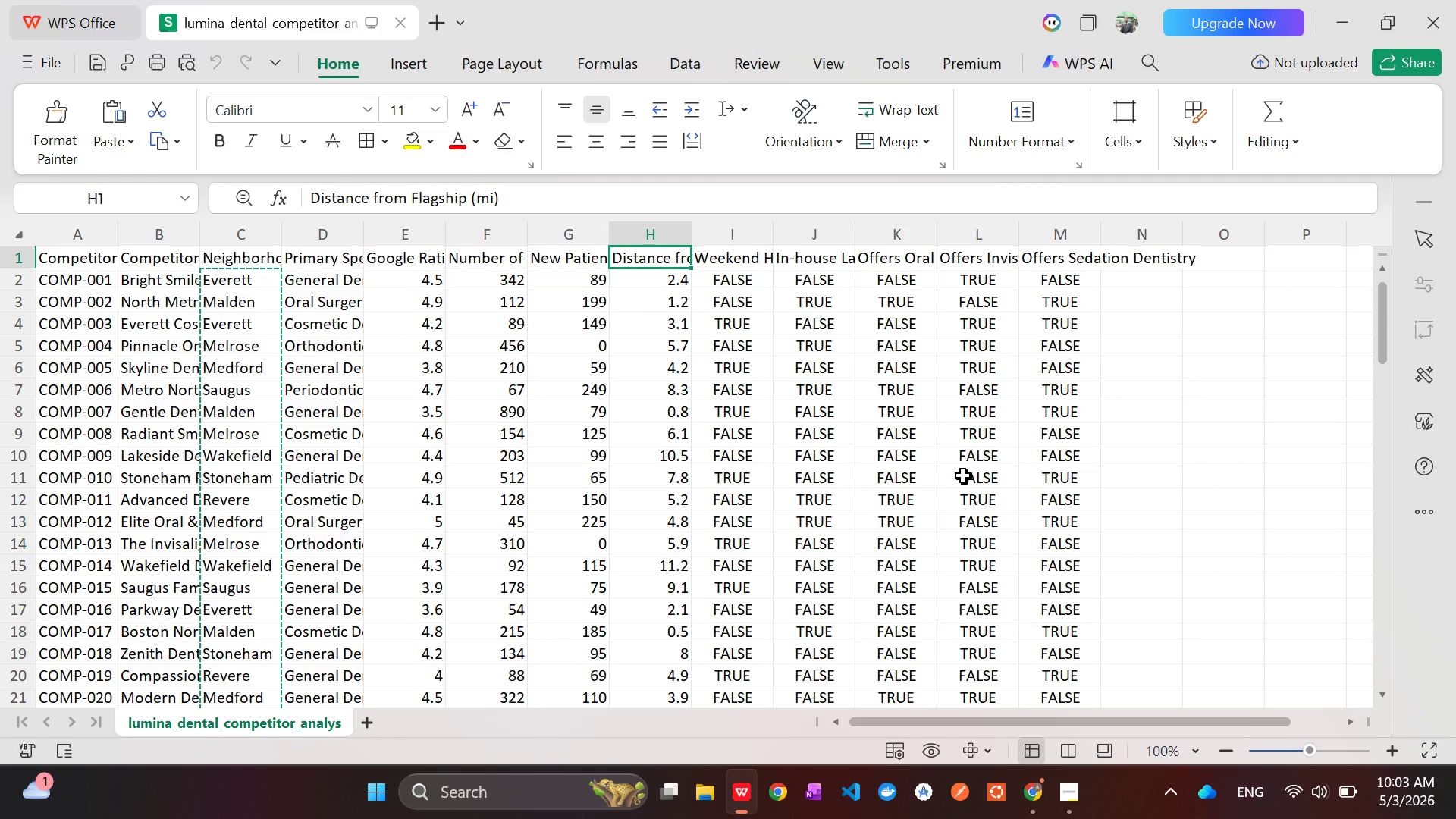 
wait(7.5)
 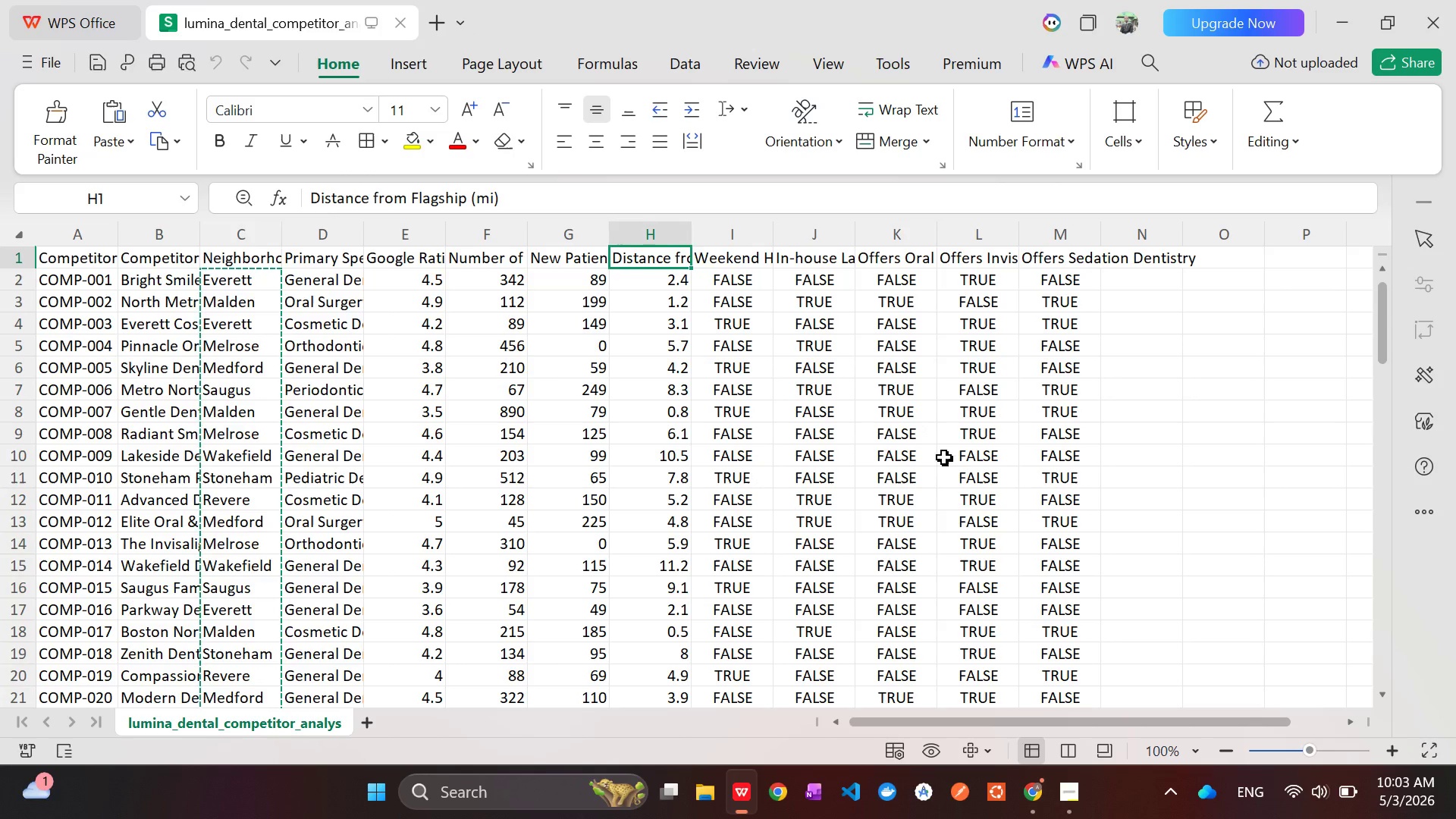 
key(Alt+AltLeft)
 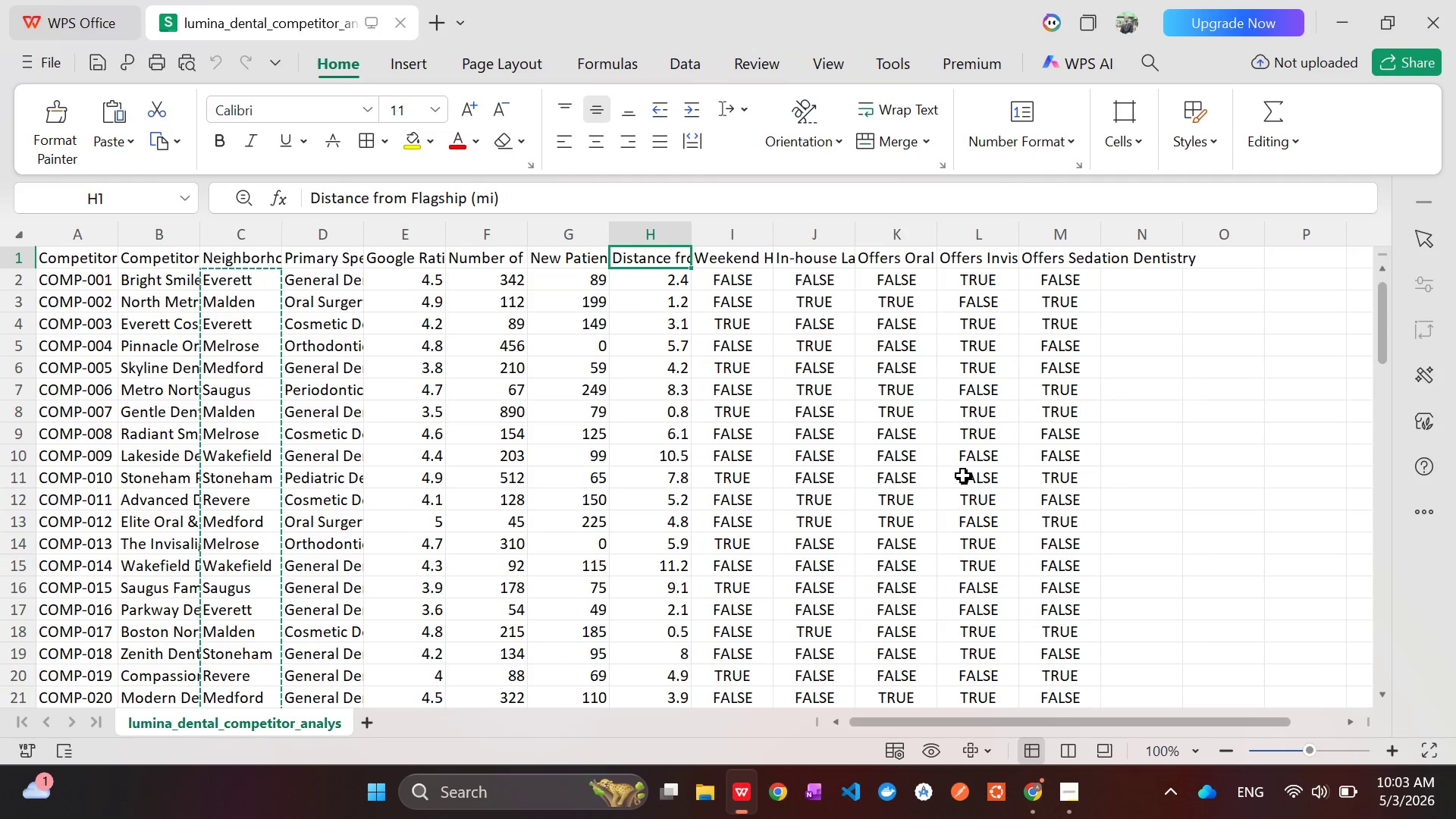 
key(Alt+Tab)
 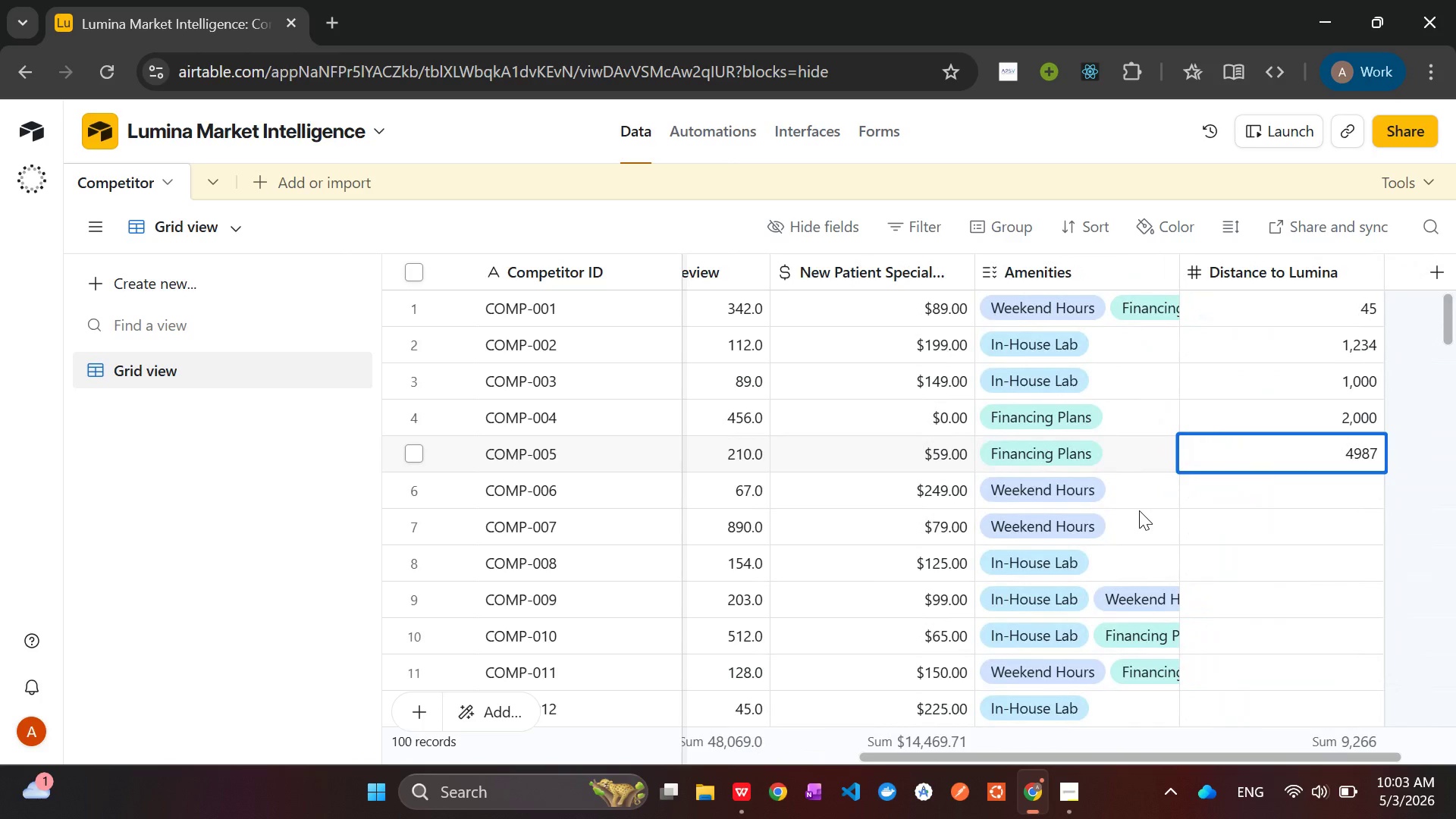 
key(Alt+AltLeft)
 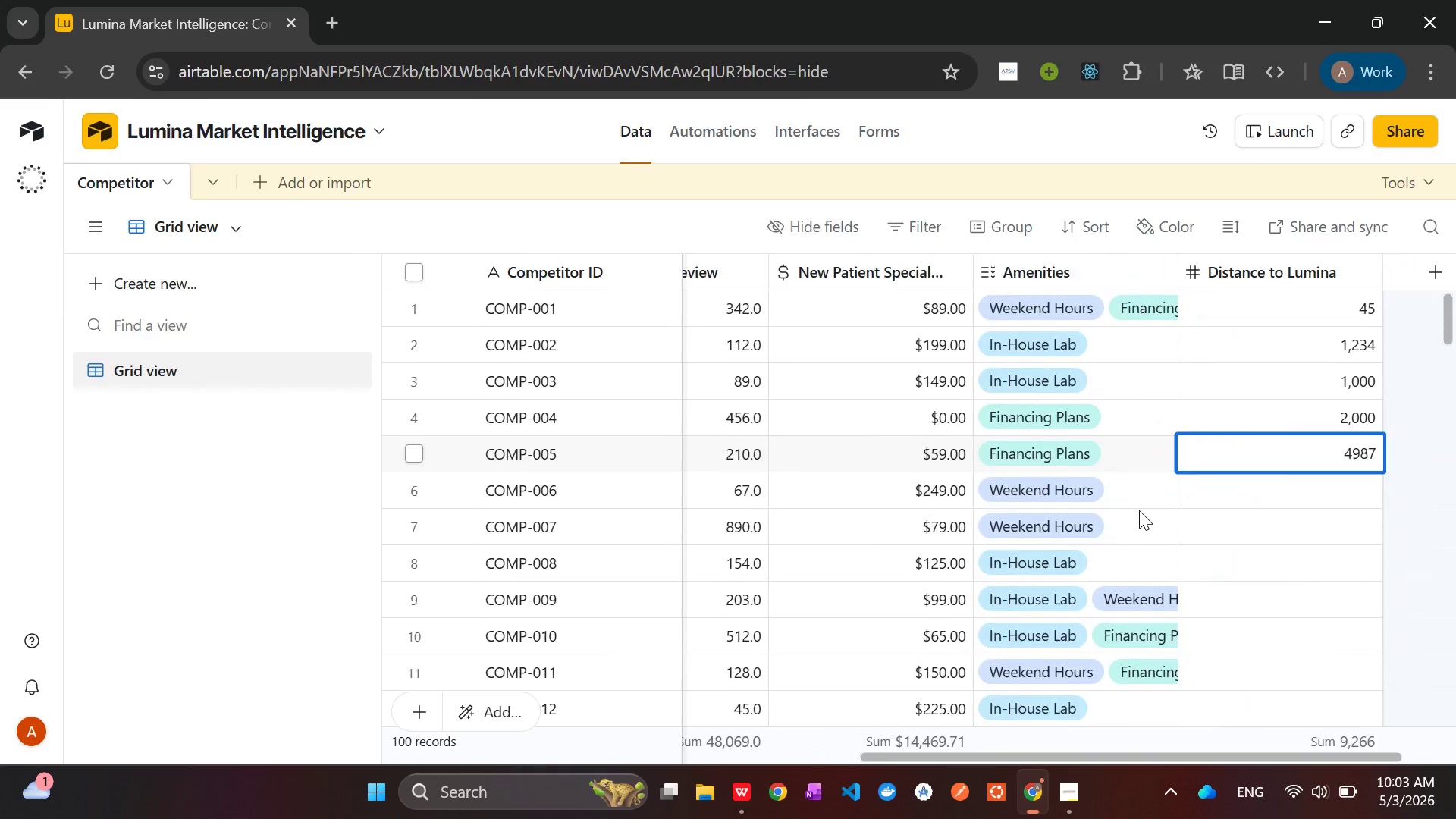 
key(Alt+Tab)
 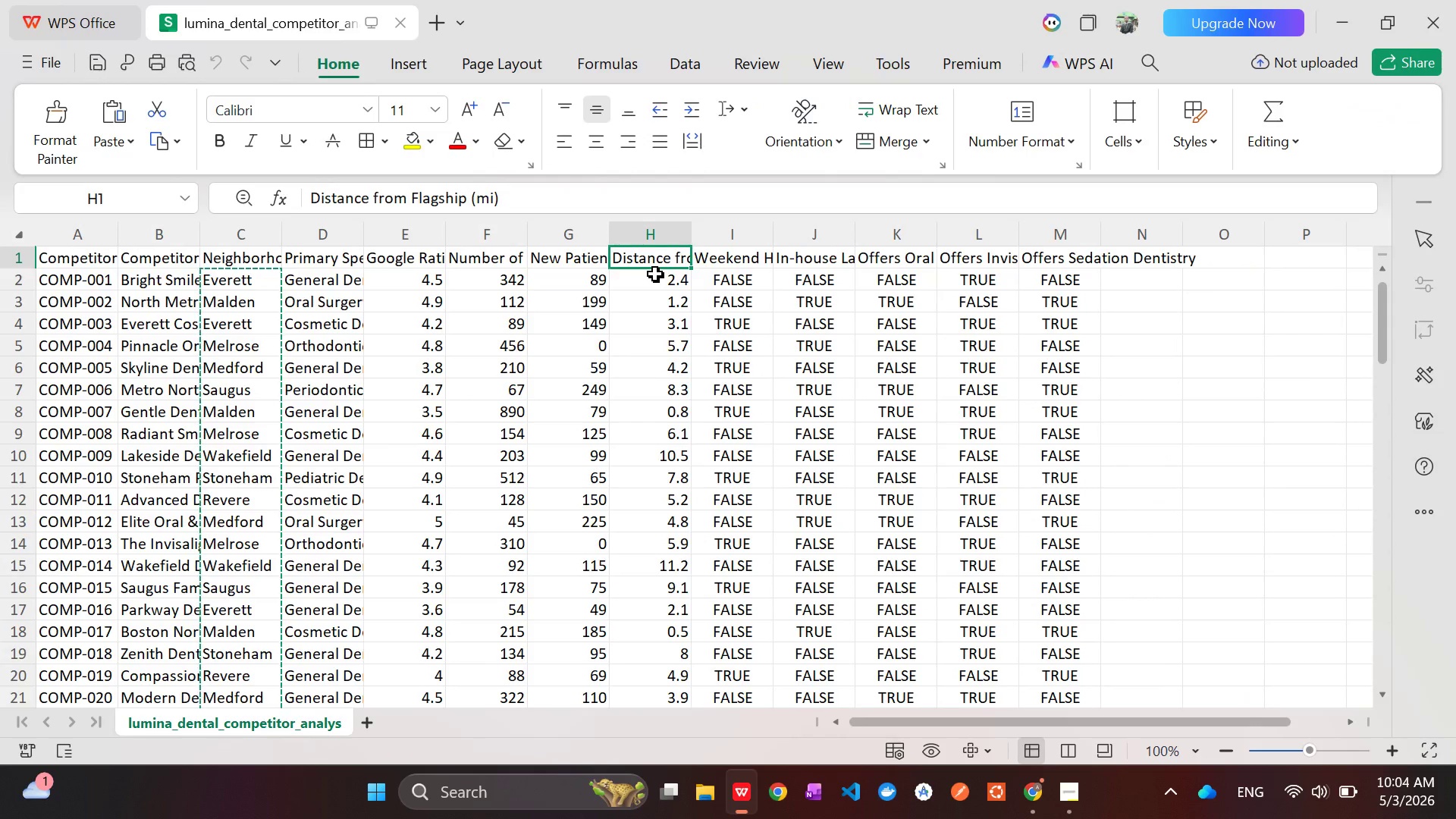 
wait(6.5)
 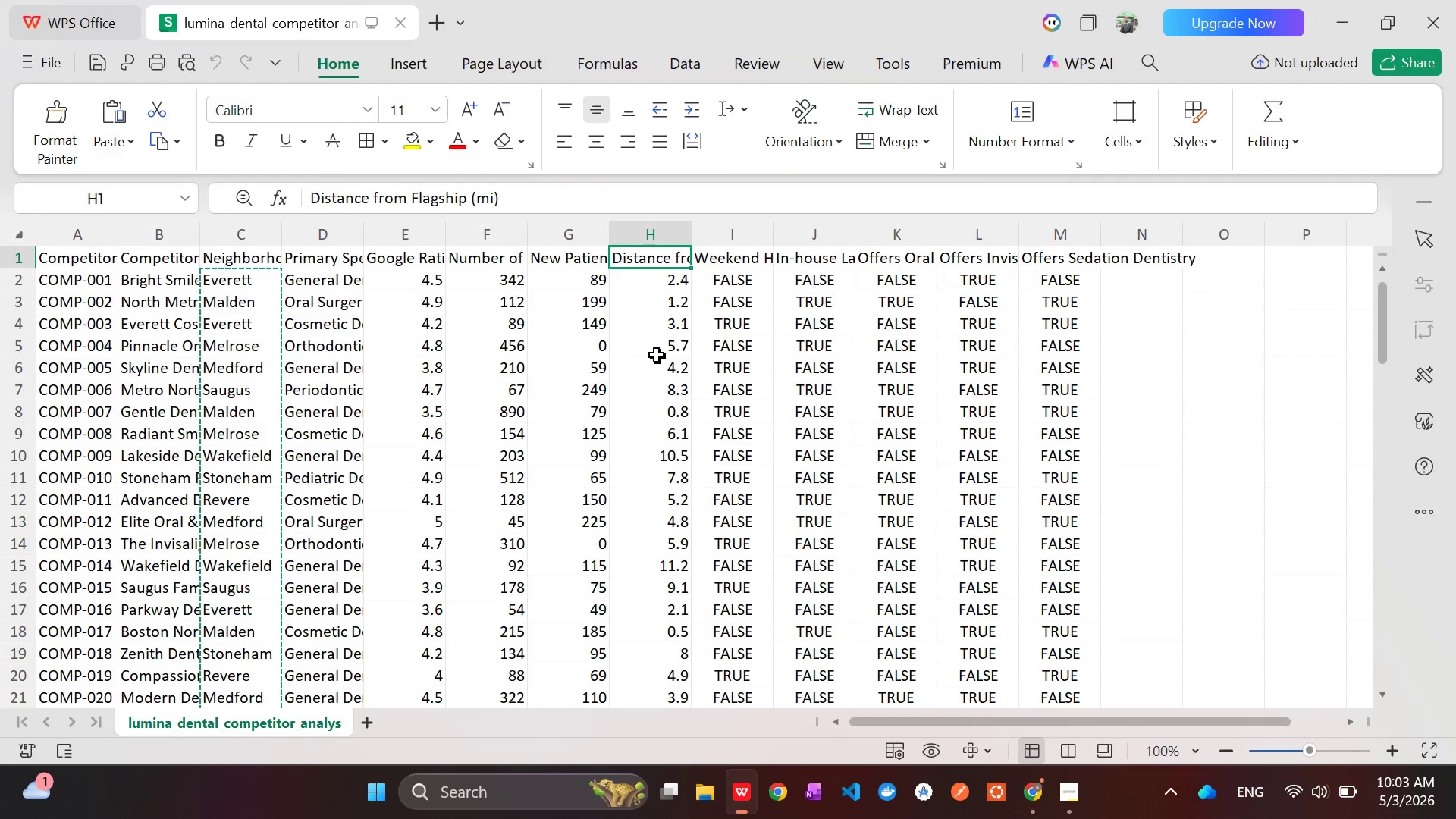 
left_click([665, 280])
 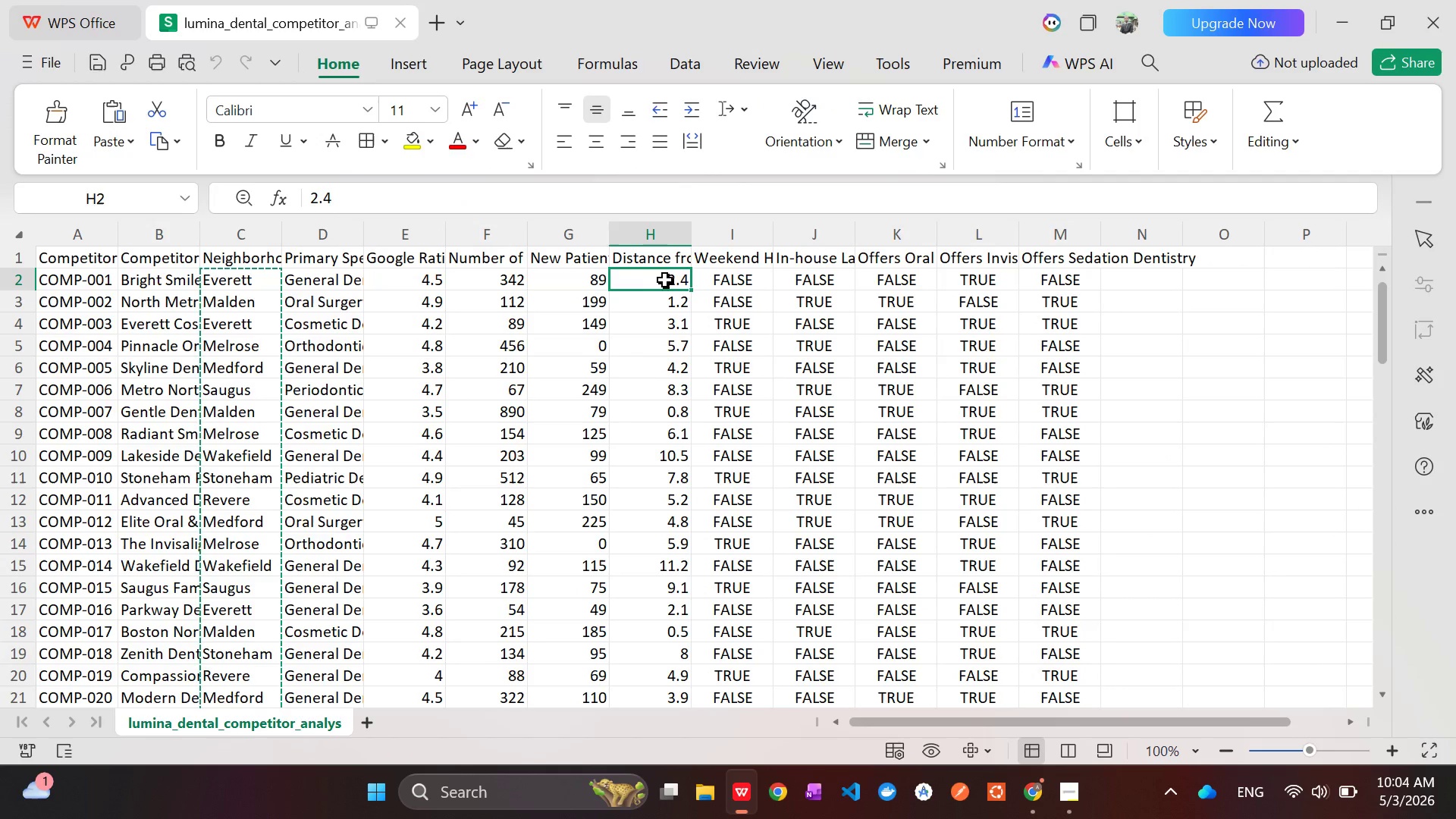 
left_click_drag(start_coordinate=[665, 280], to_coordinate=[676, 673])
 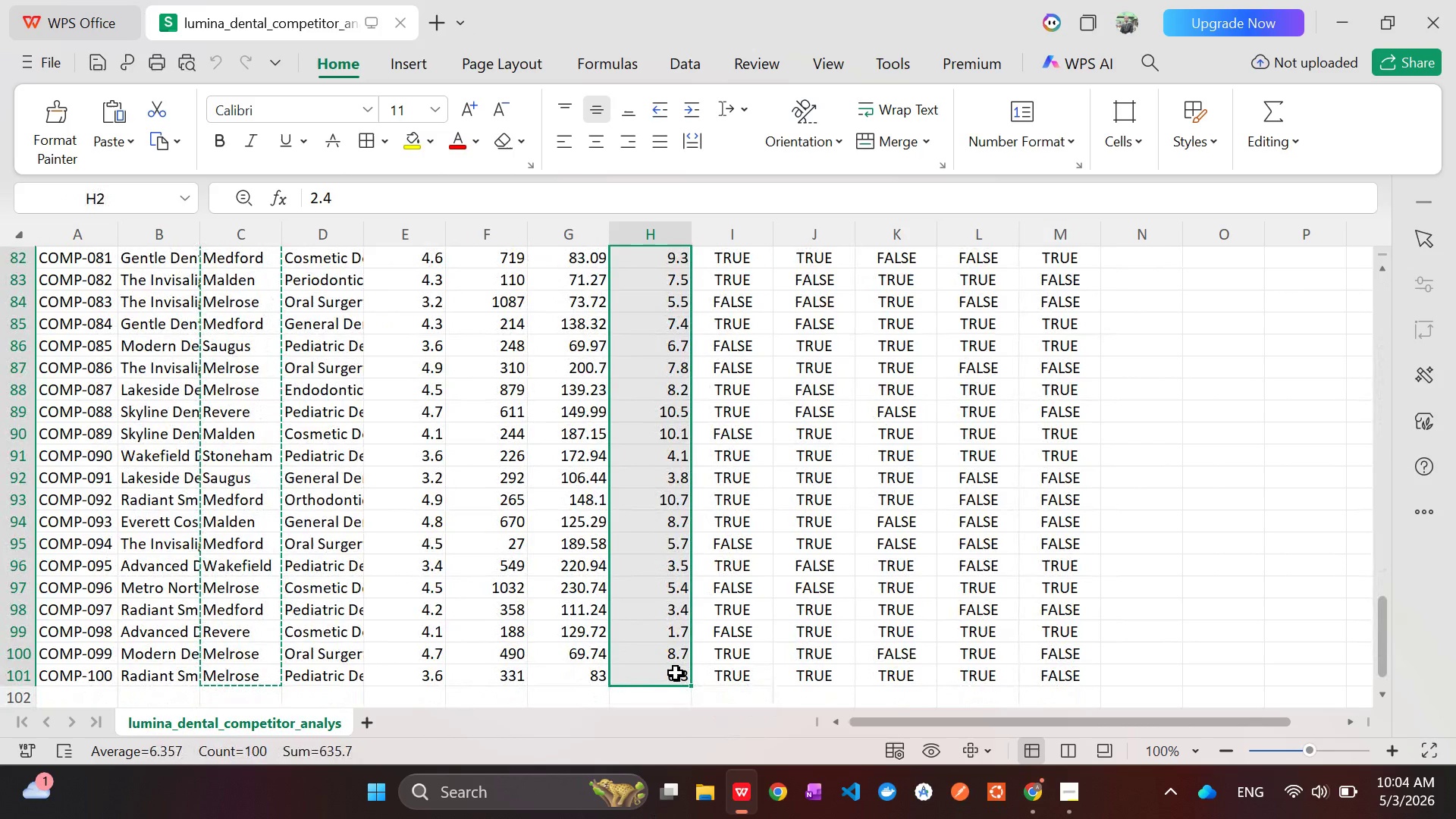 
key(Control+C)
 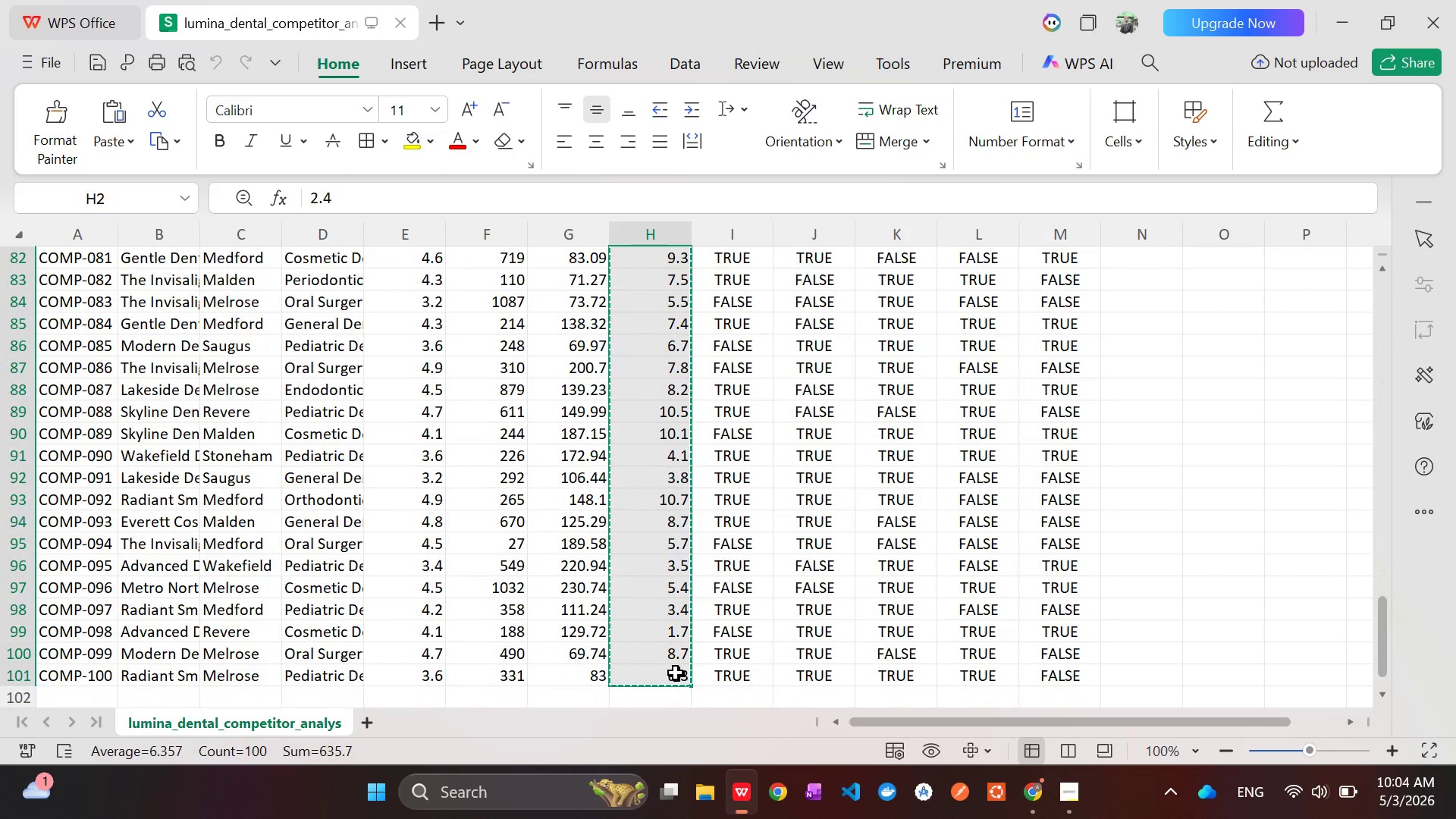 
key(Alt+AltLeft)
 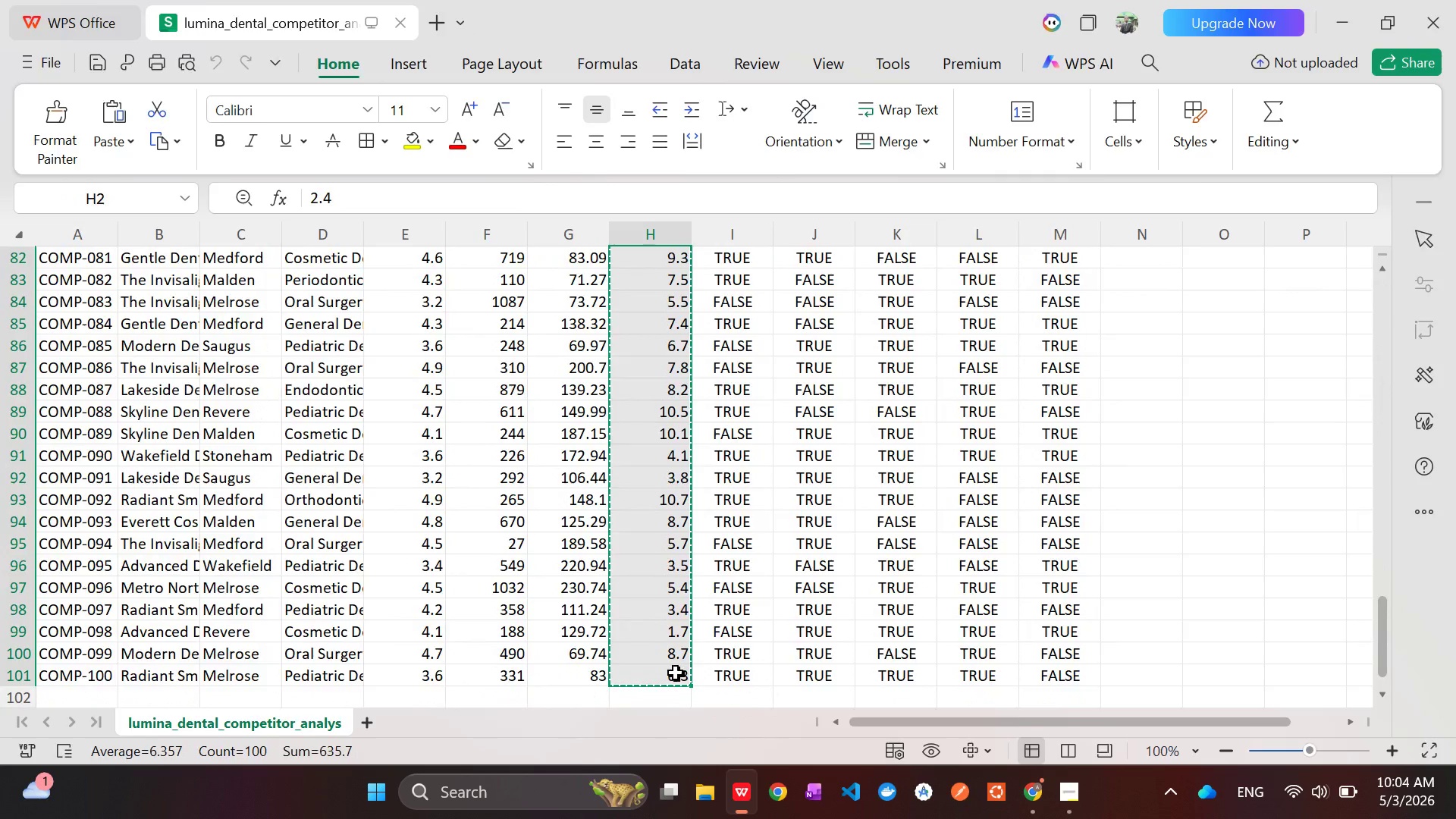 
key(Alt+Tab)
 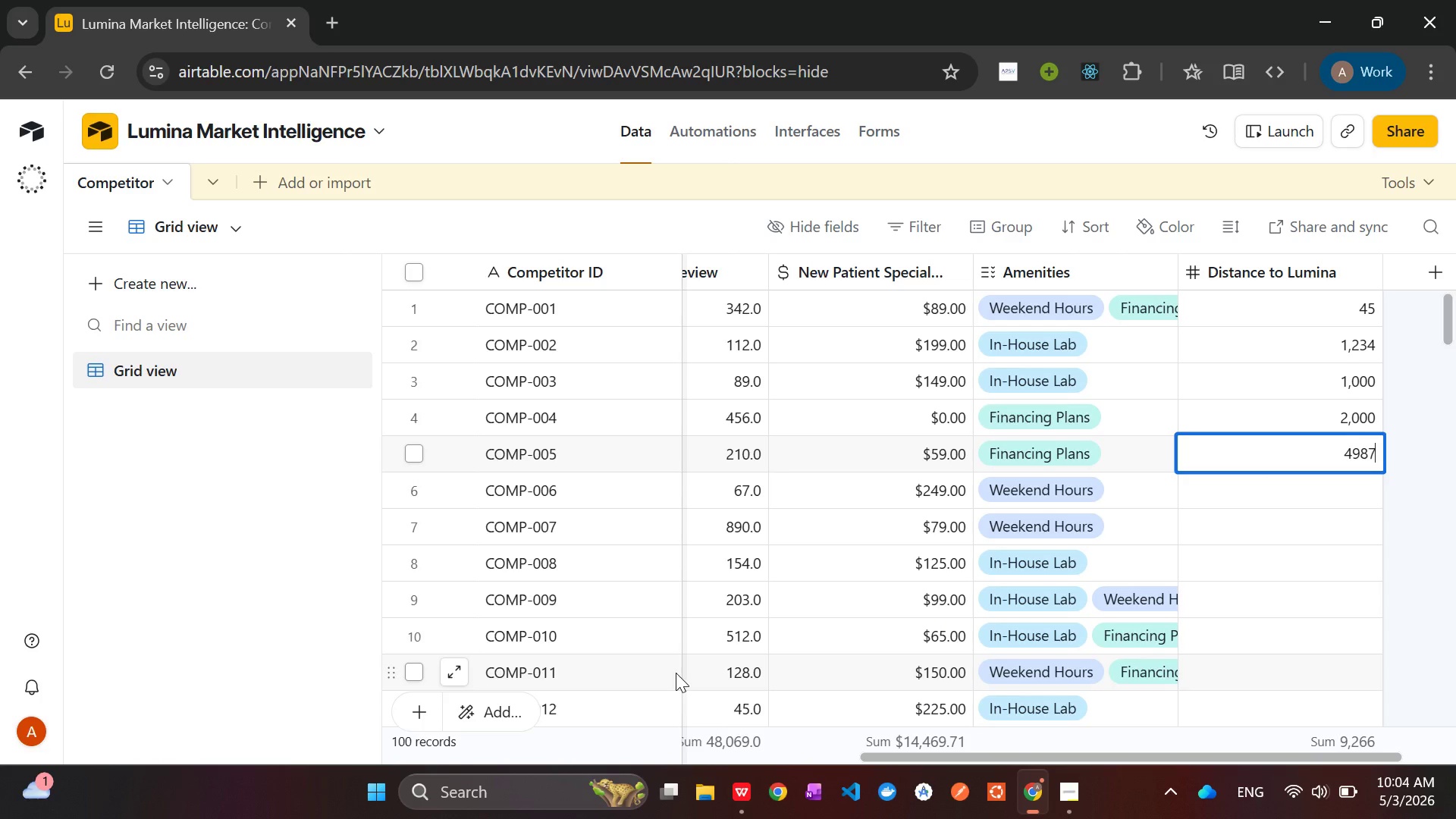 
wait(29.59)
 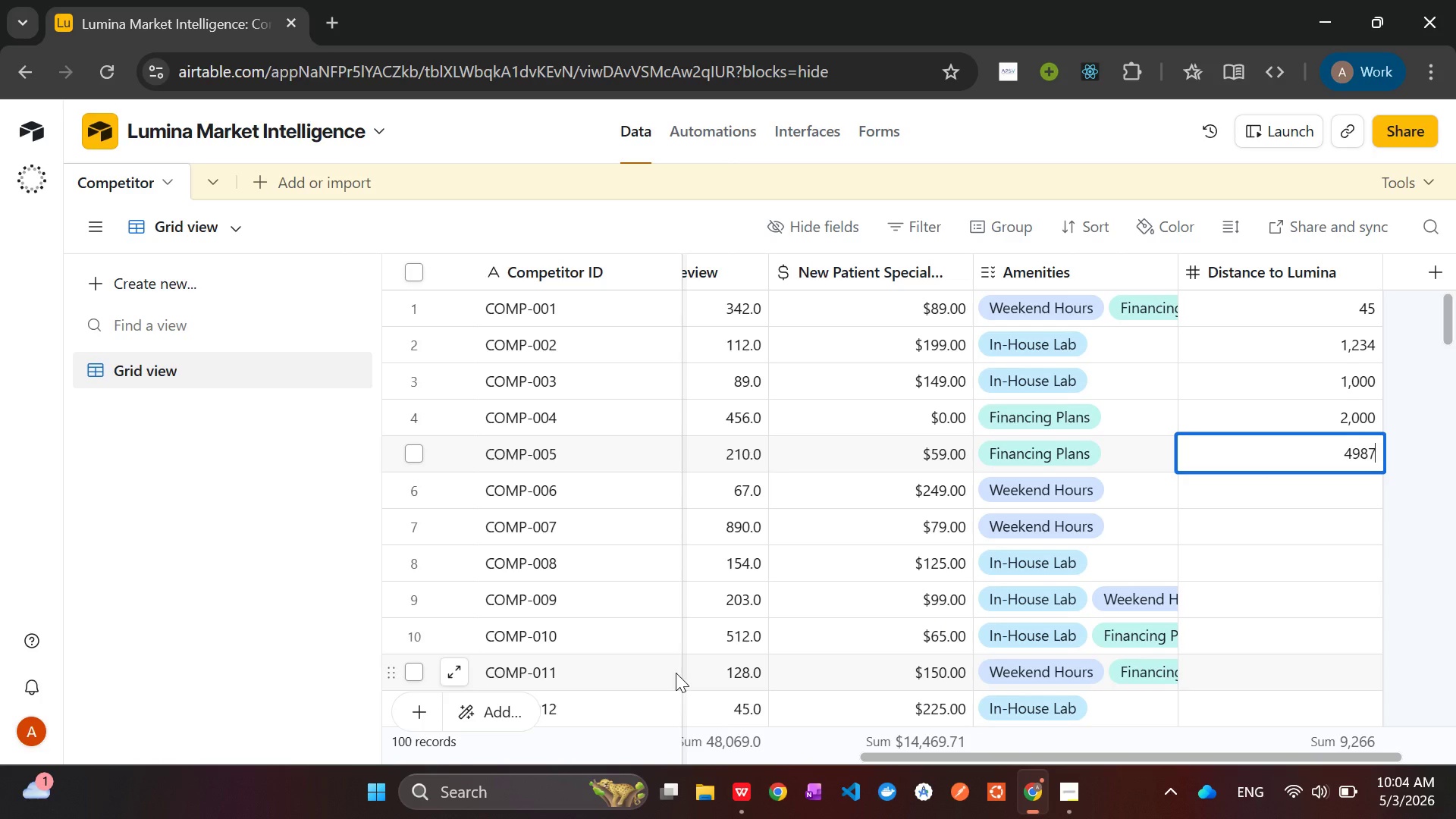 
left_click([1326, 312])
 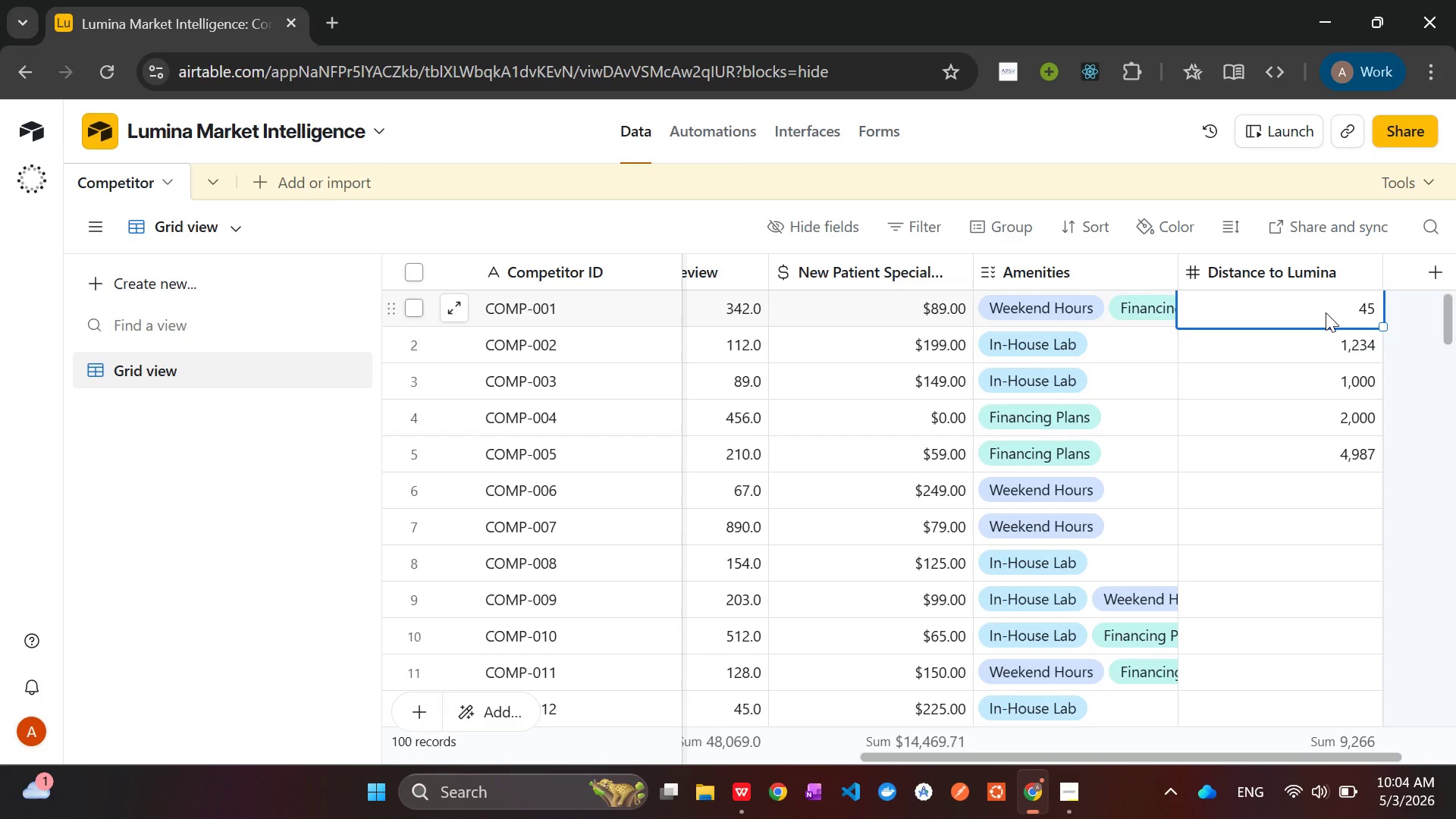 
key(Control+ControlLeft)
 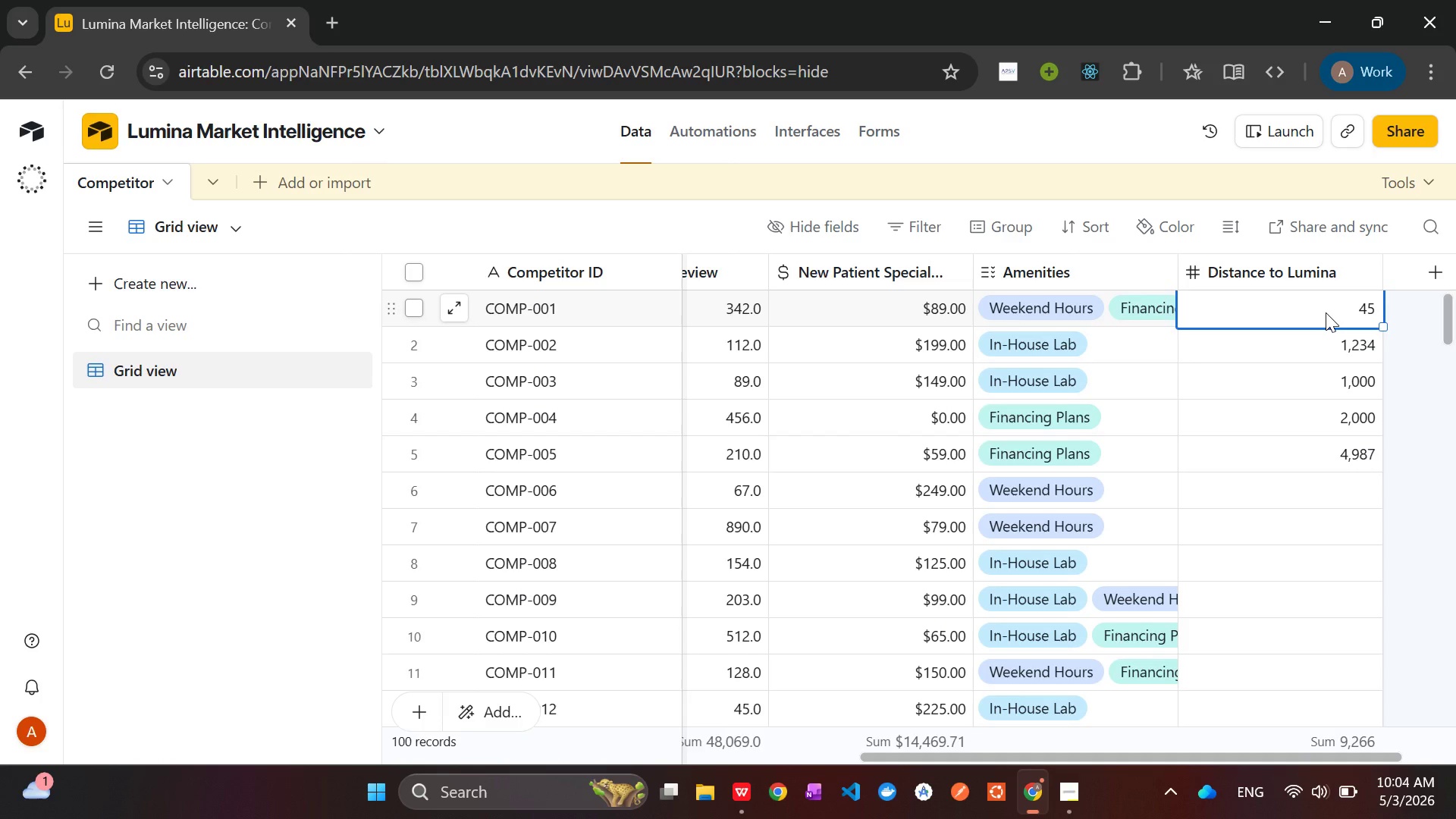 
key(Control+V)
 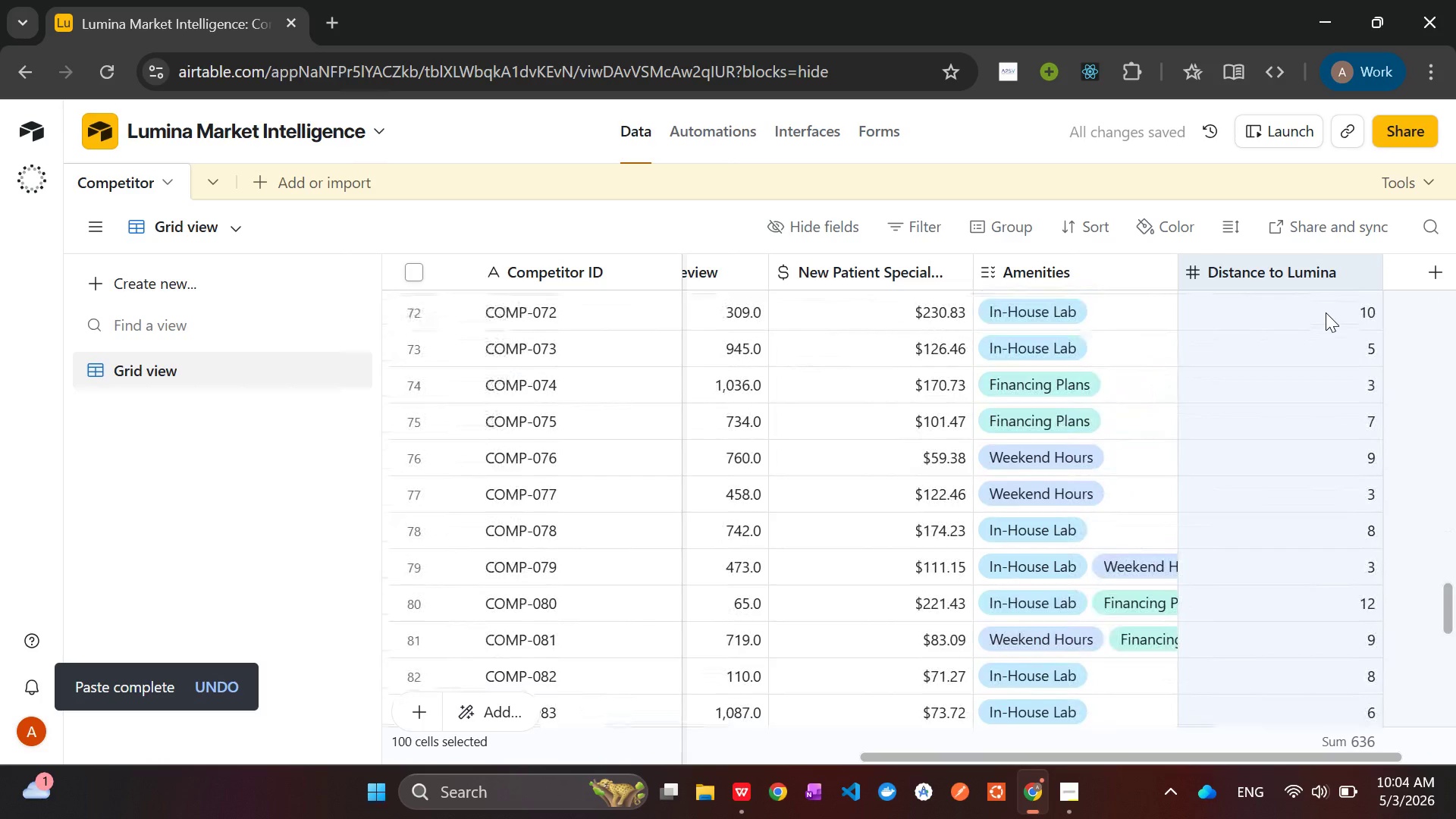 
wait(11.3)
 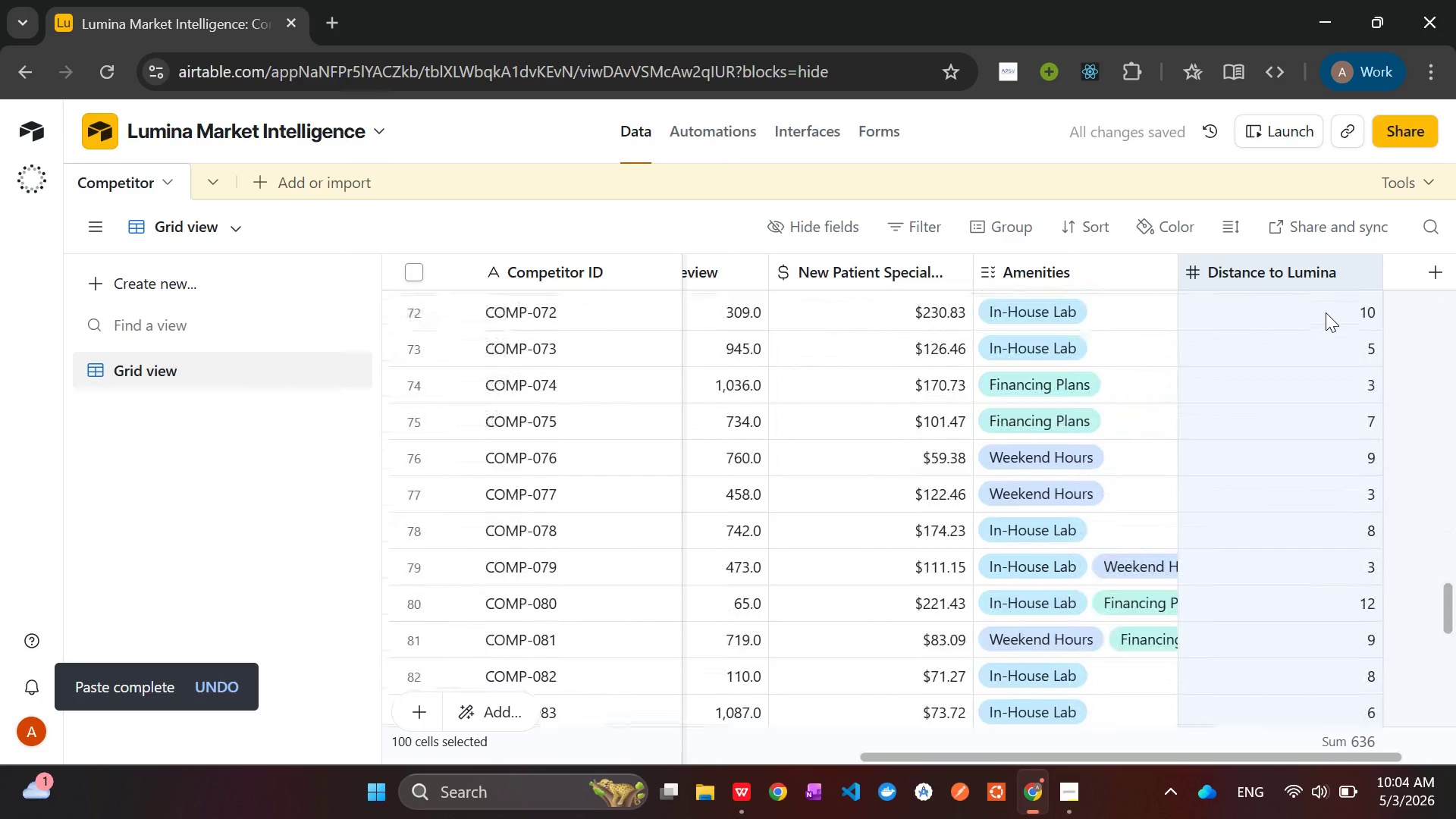 
left_click([1424, 270])
 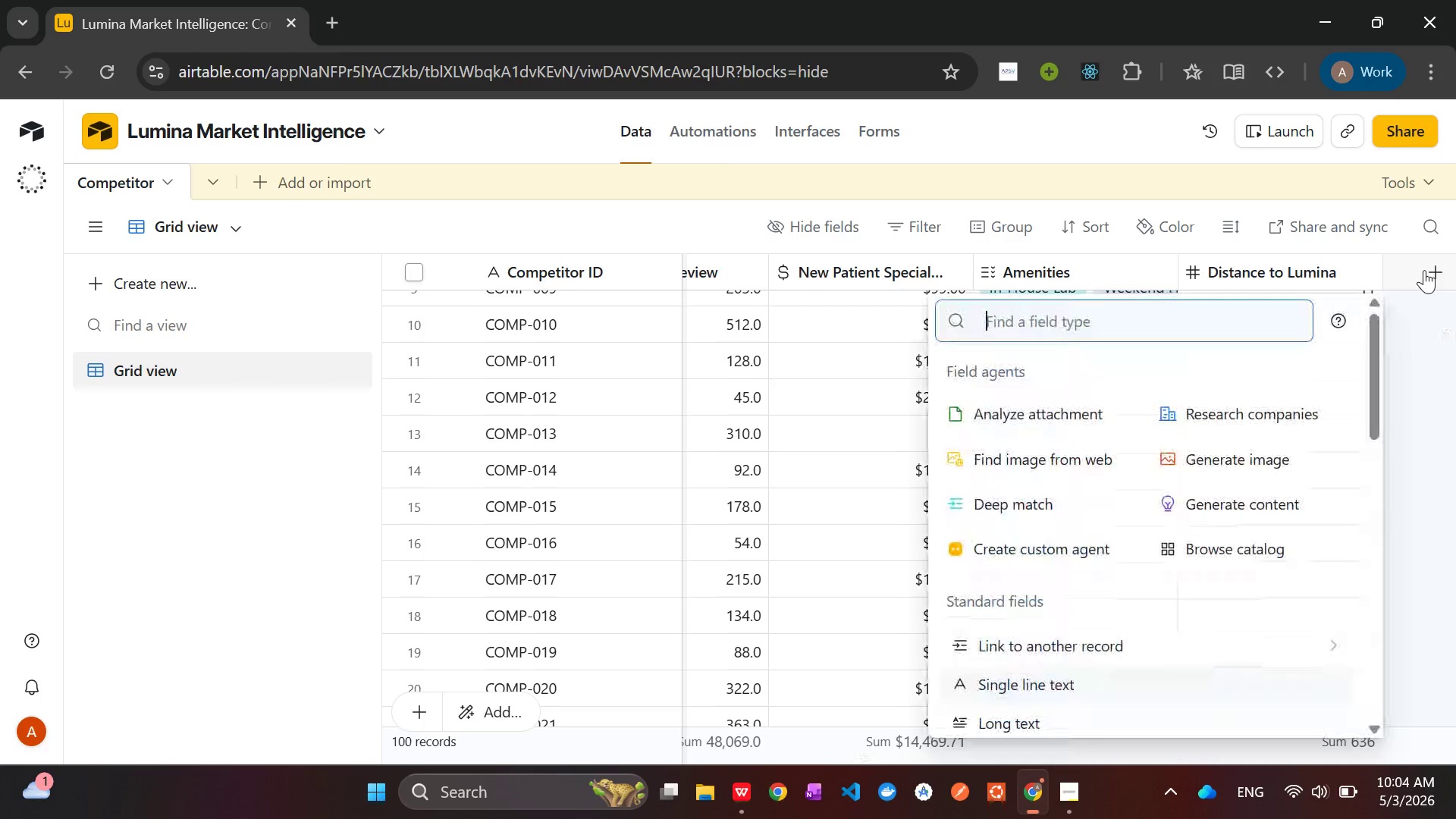 
type(Se)
key(Backspace)
key(Backspace)
type(link)
 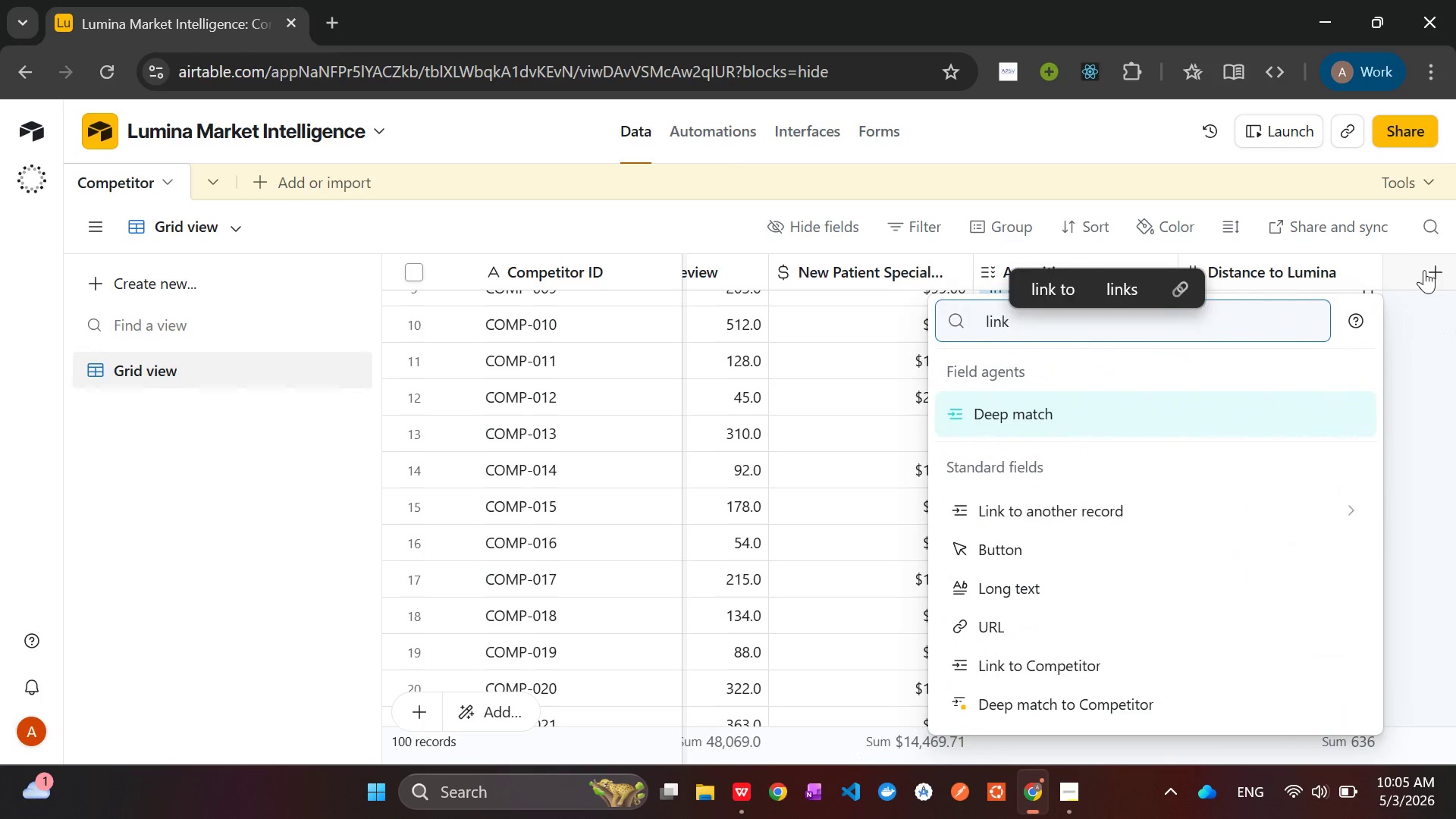 
key(ArrowDown)
 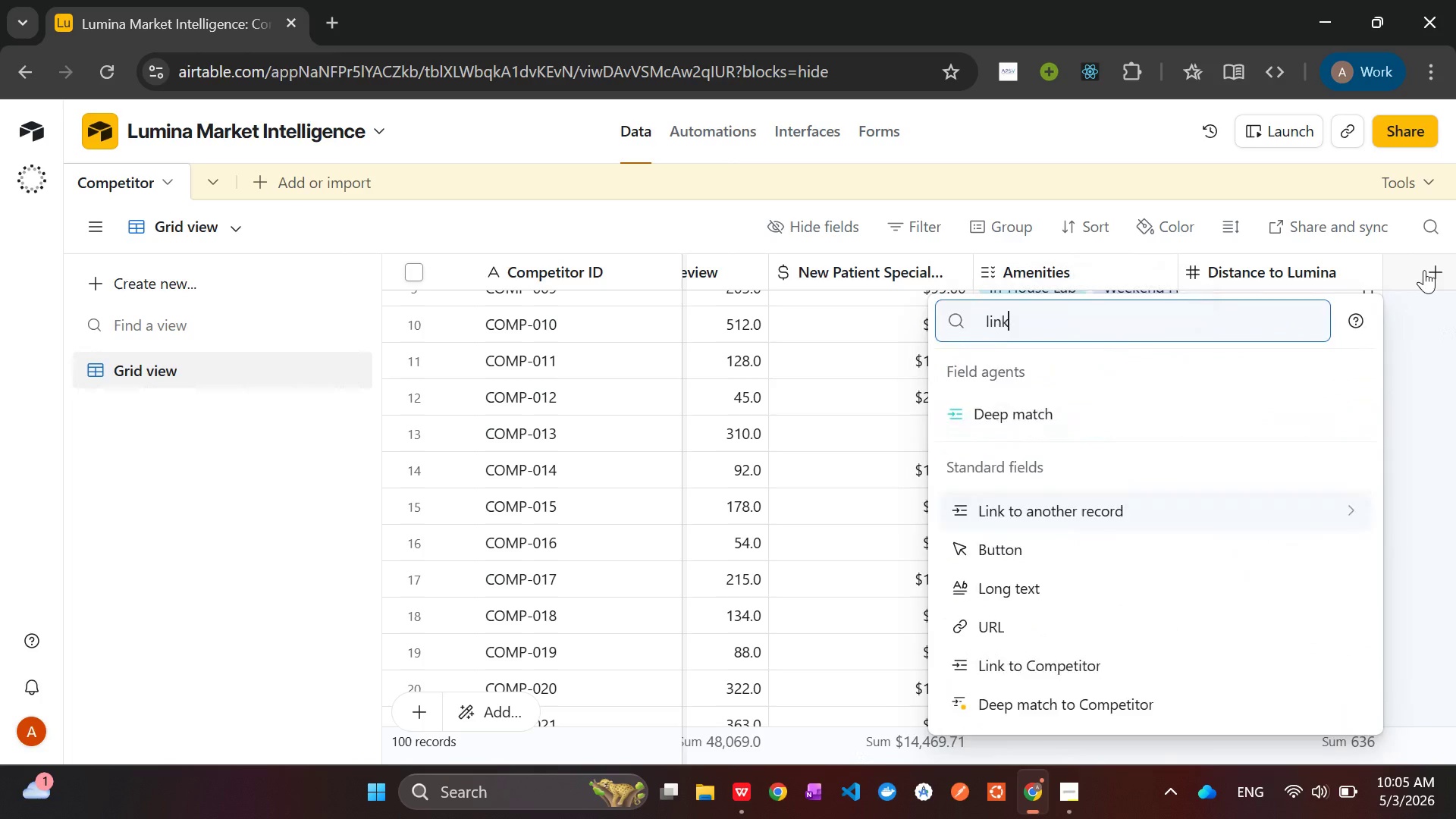 
key(Enter)
 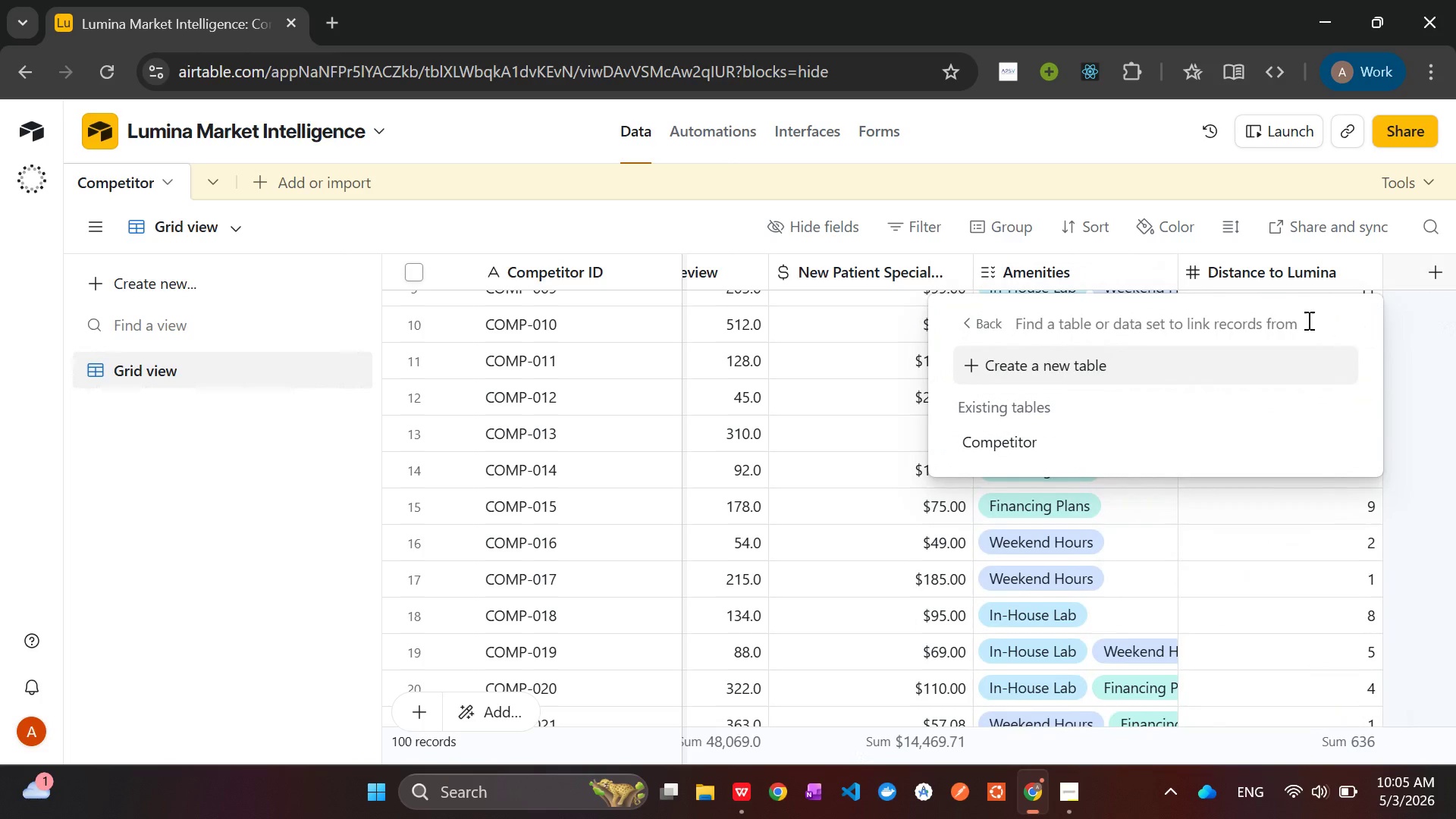 
left_click([1166, 361])
 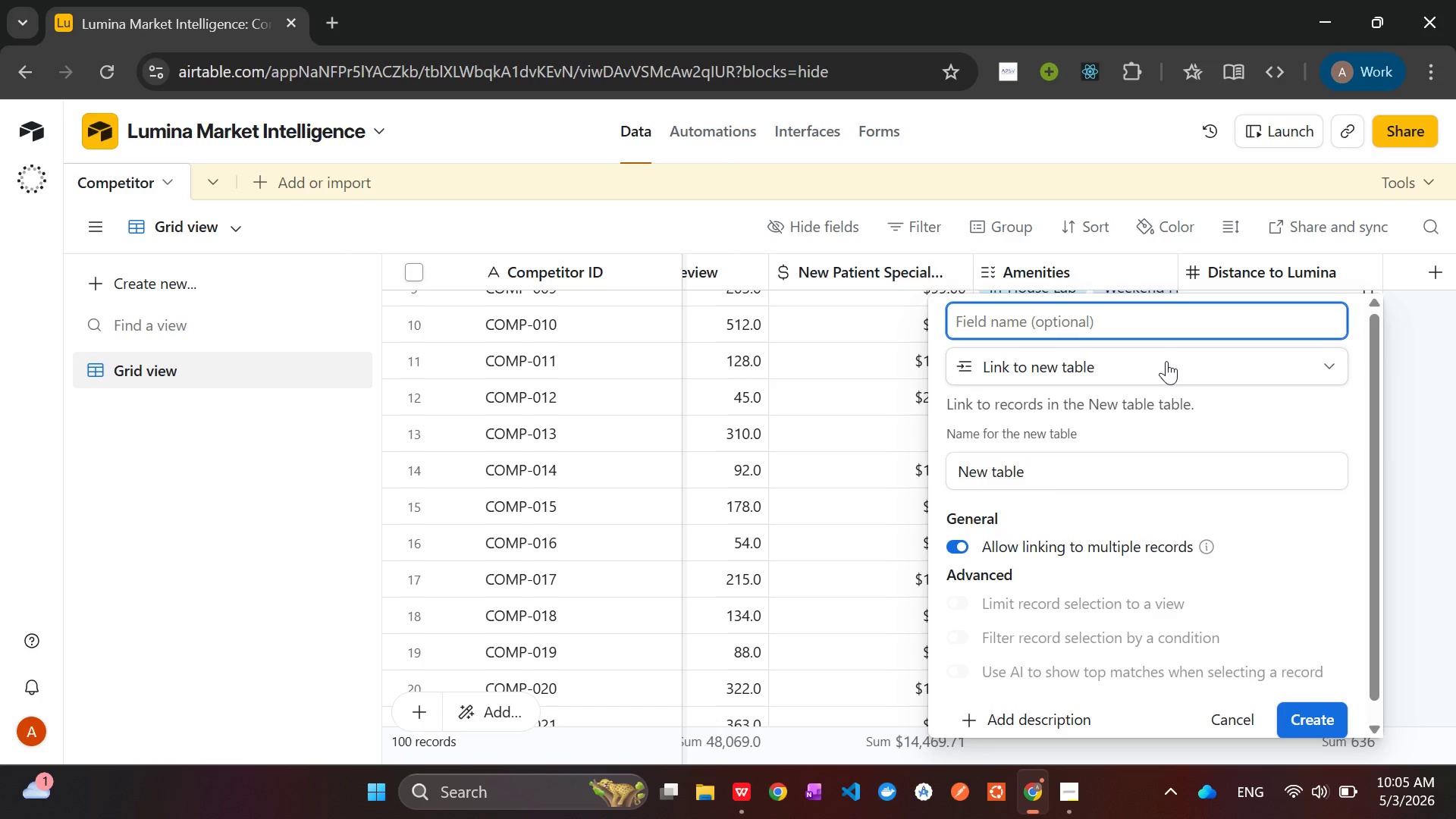 
type(Service Offerings)
 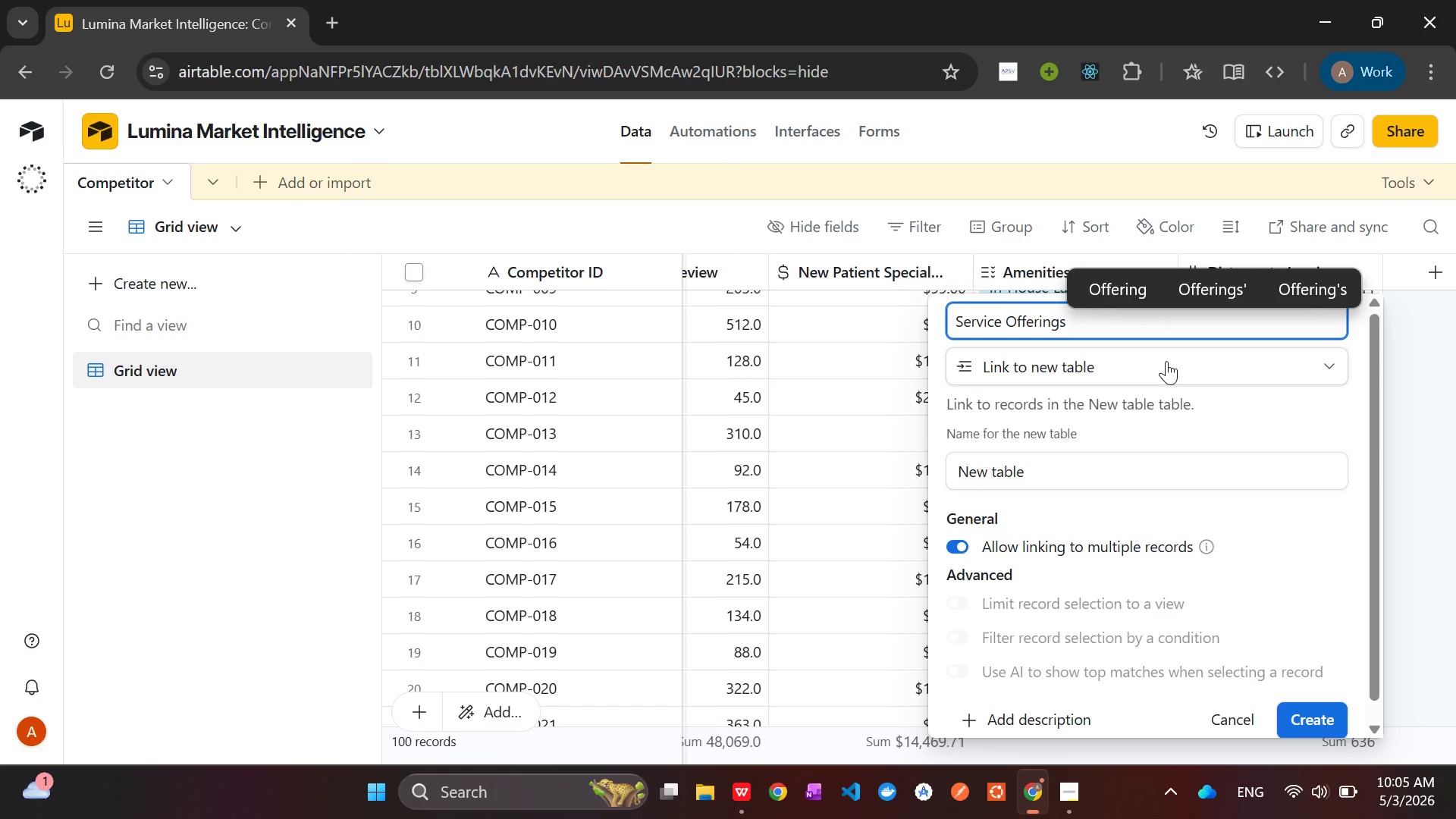 
wait(13.3)
 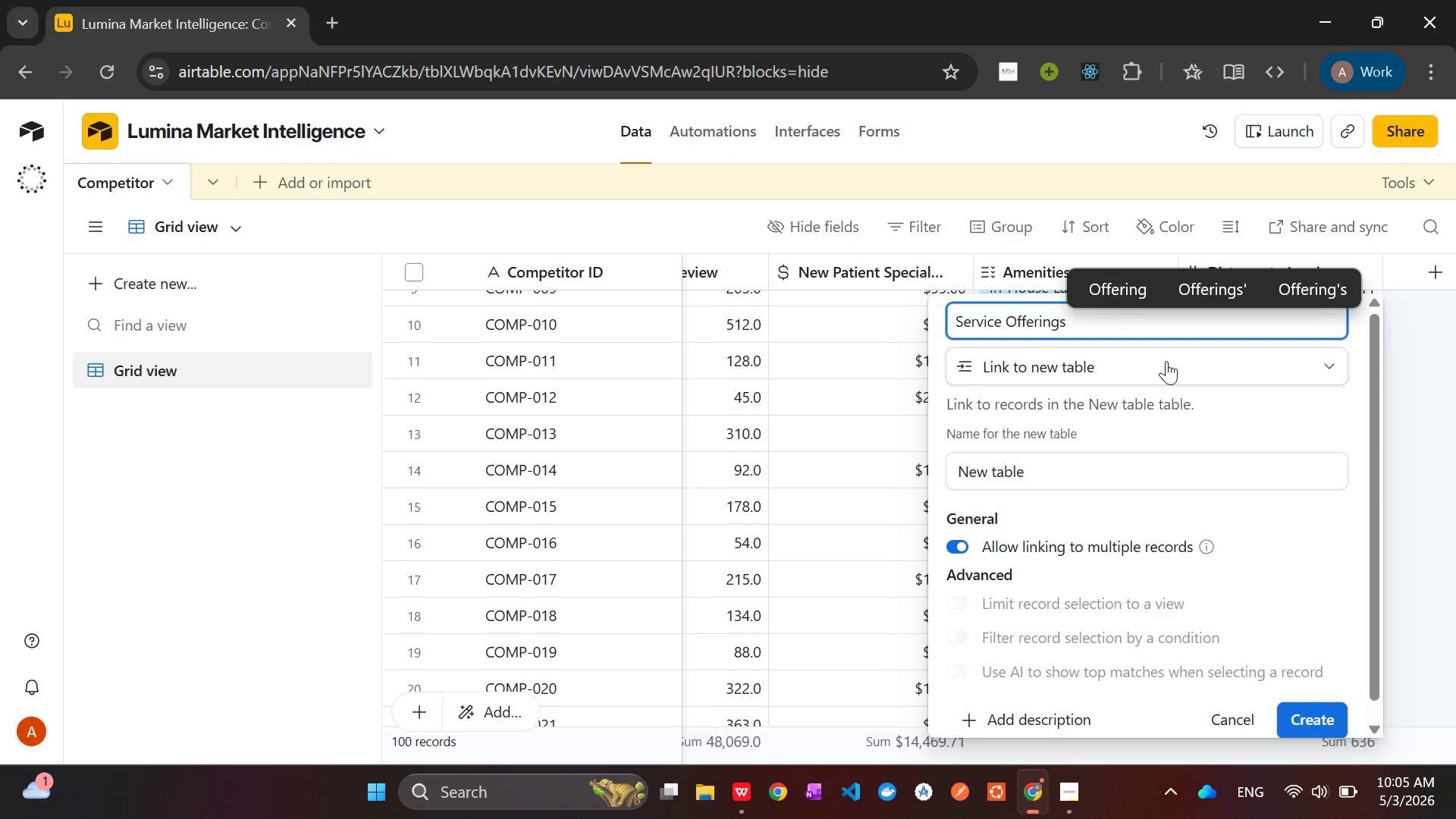 
left_click([1068, 474])
 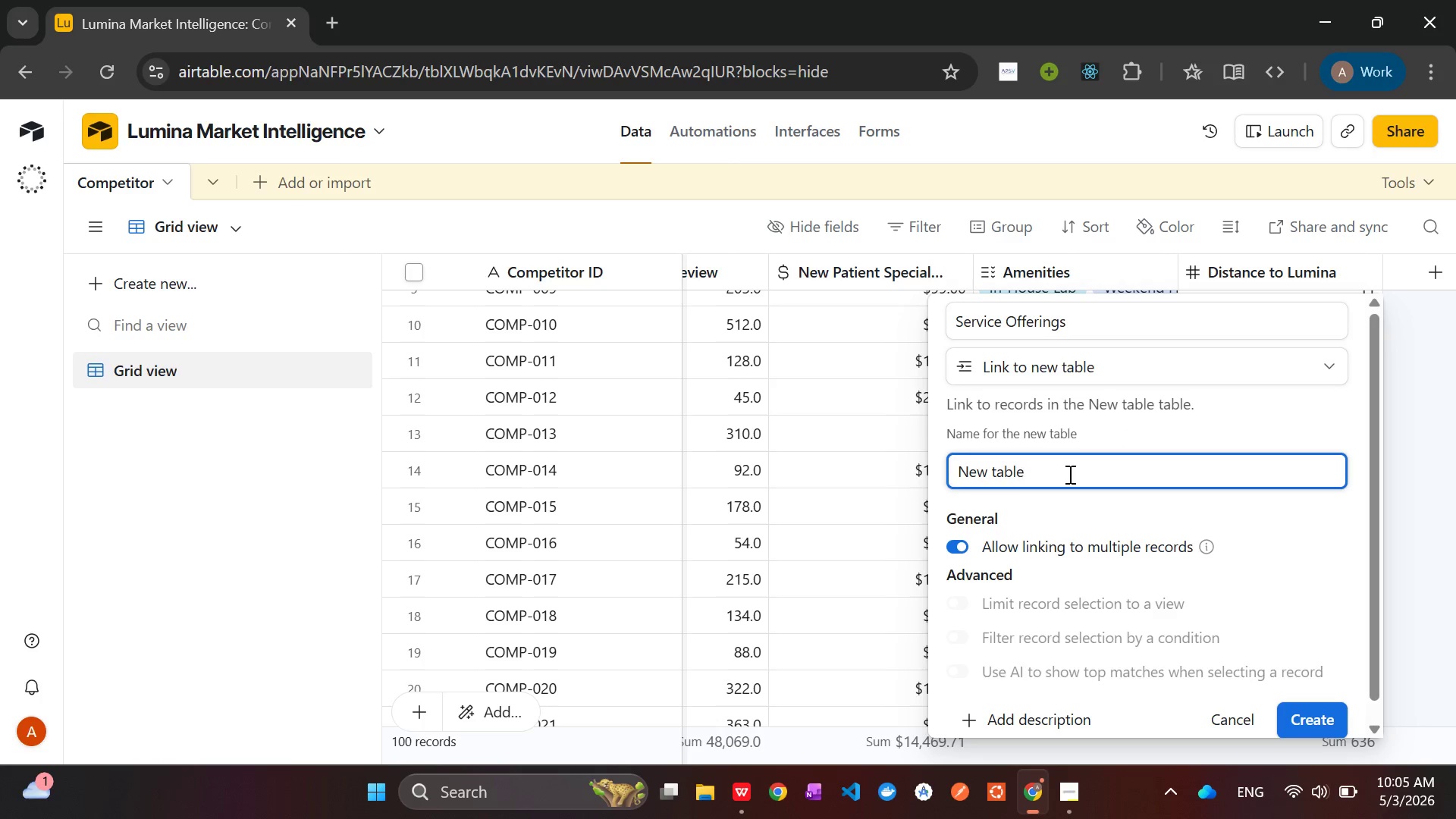 
key(Backspace)
key(Backspace)
key(Backspace)
key(Backspace)
key(Backspace)
key(Backspace)
key(Backspace)
key(Backspace)
key(Backspace)
type(Service Offering)
 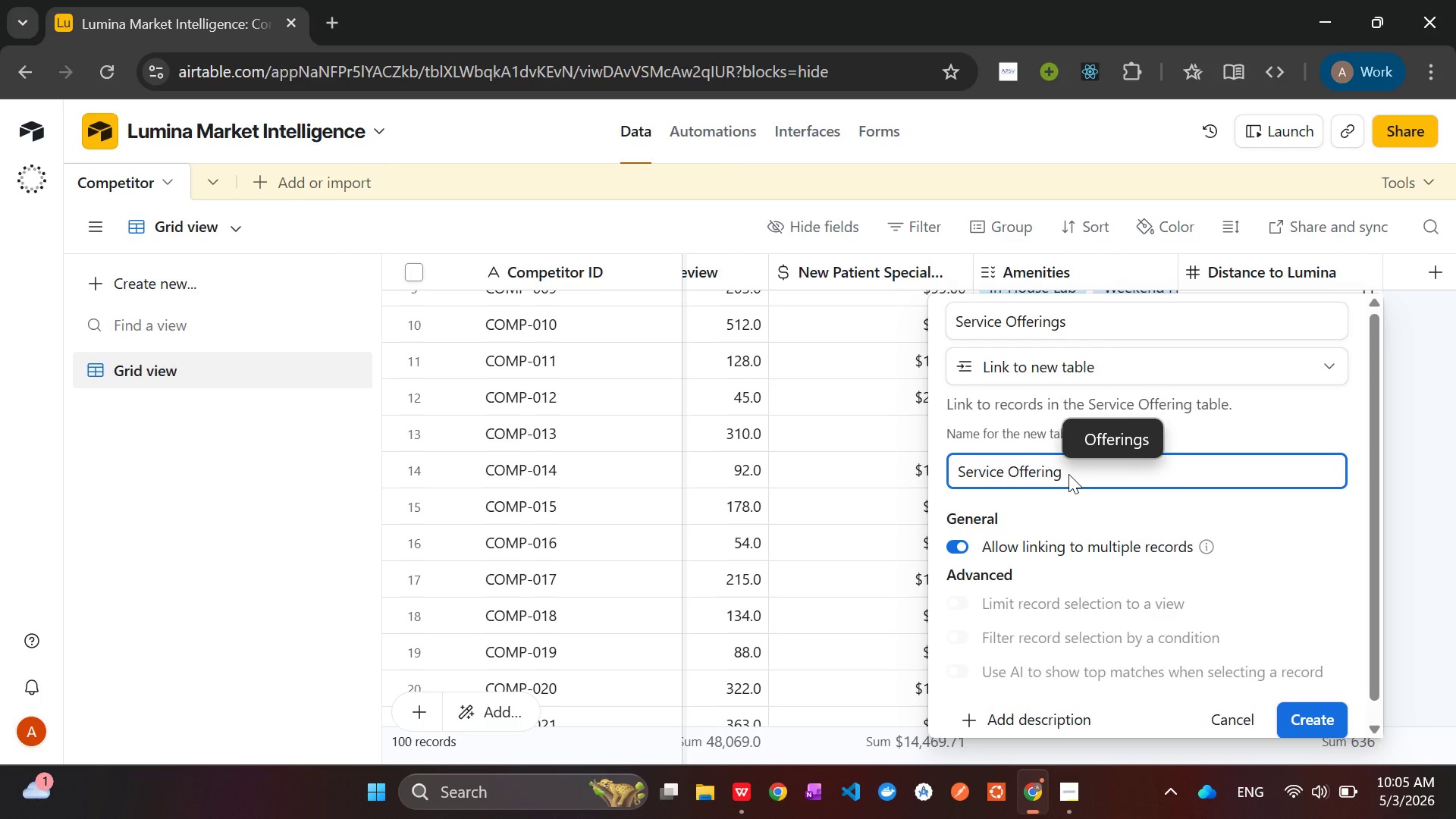 
wait(6.52)
 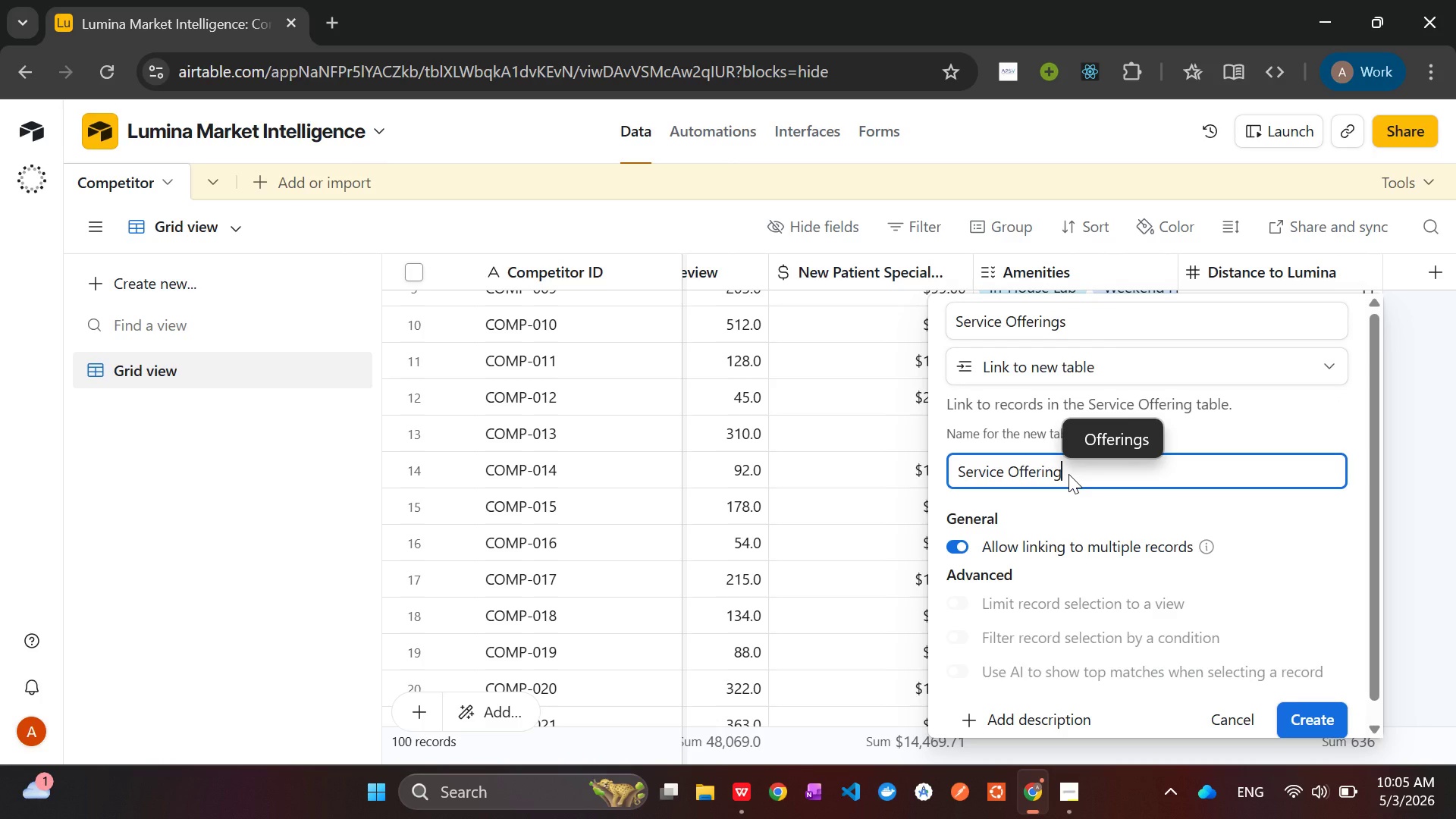 
key(S)
 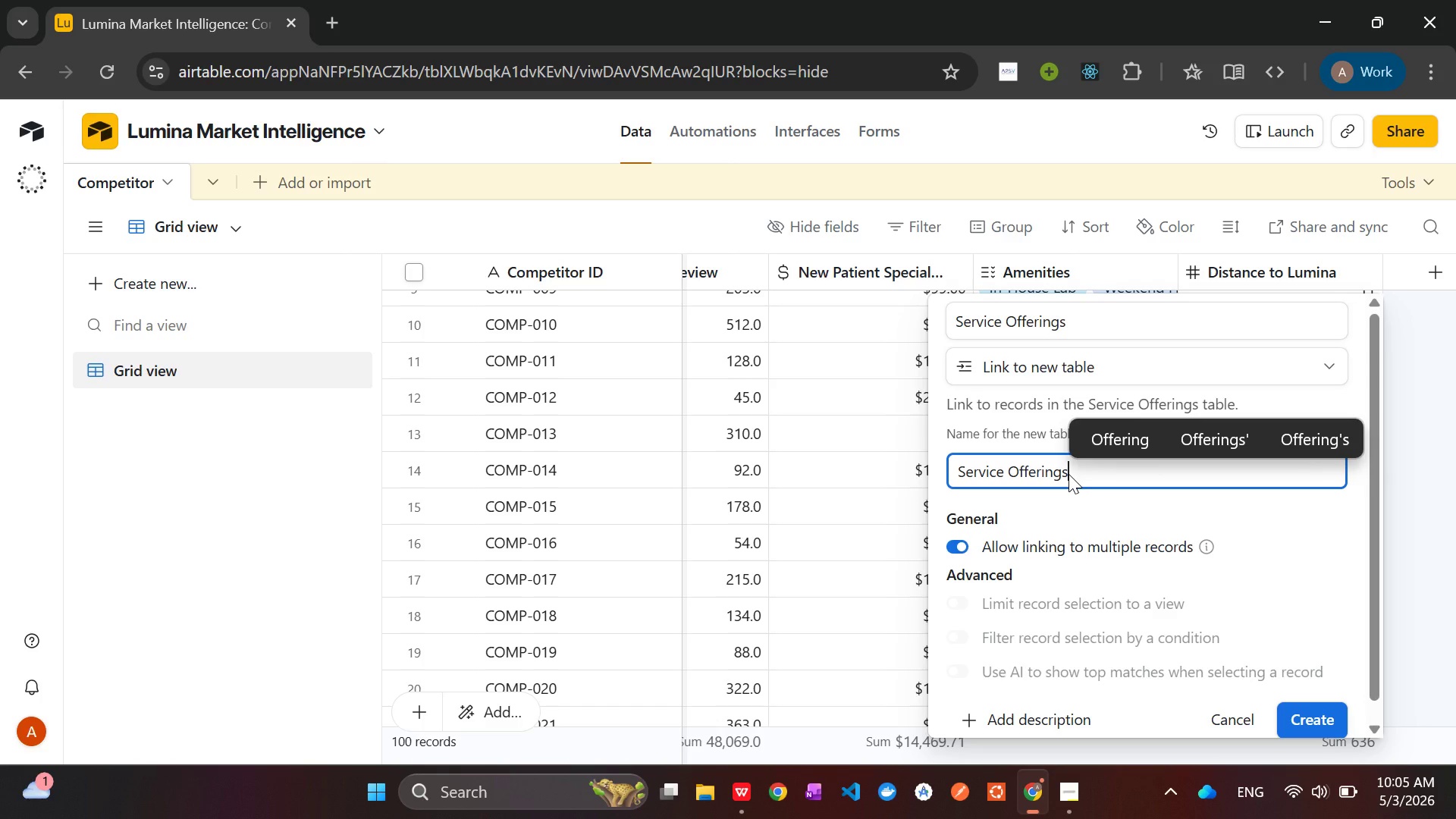 
wait(11.45)
 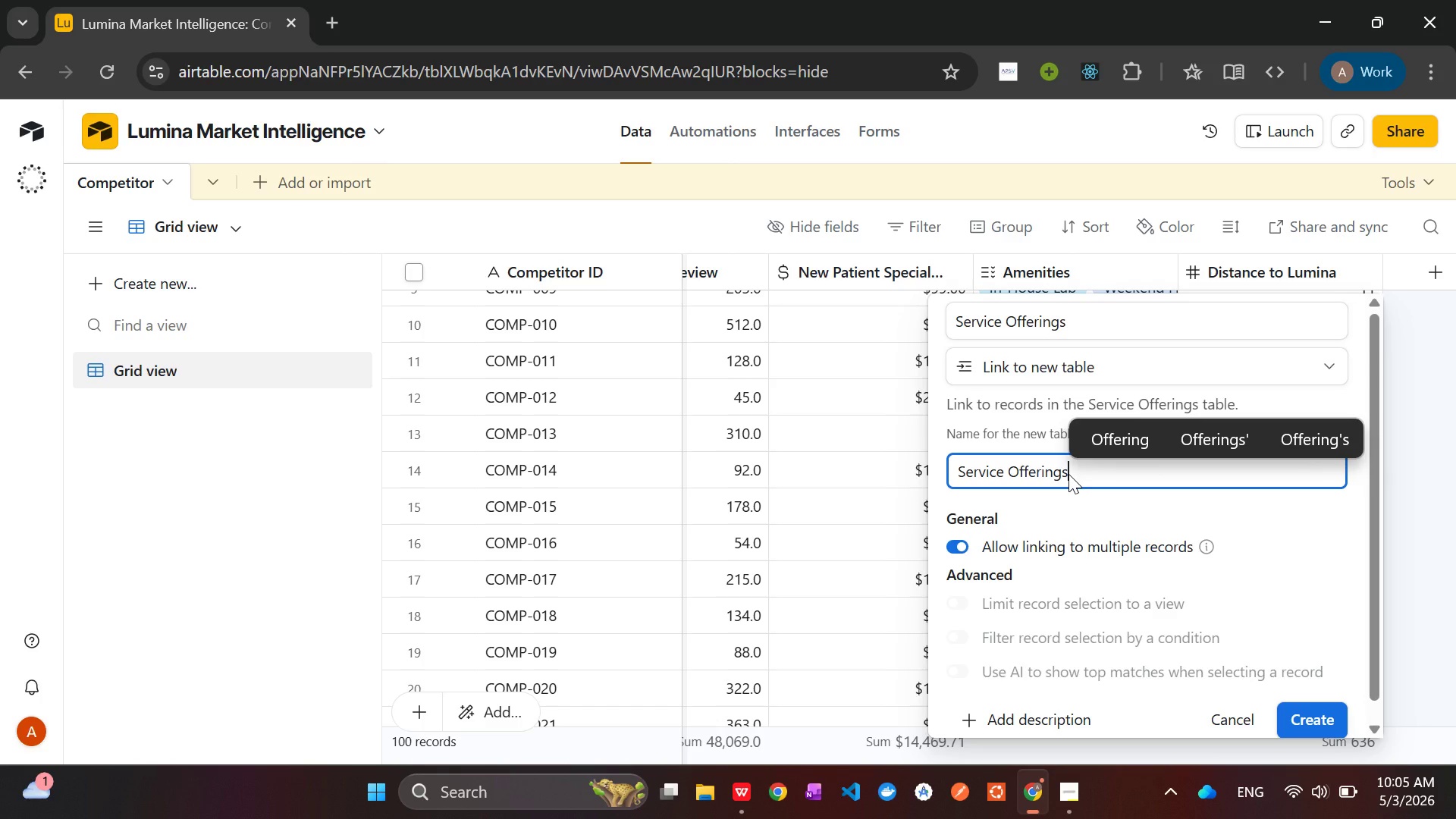 
hold_key(key=Backspace, duration=1.22)
 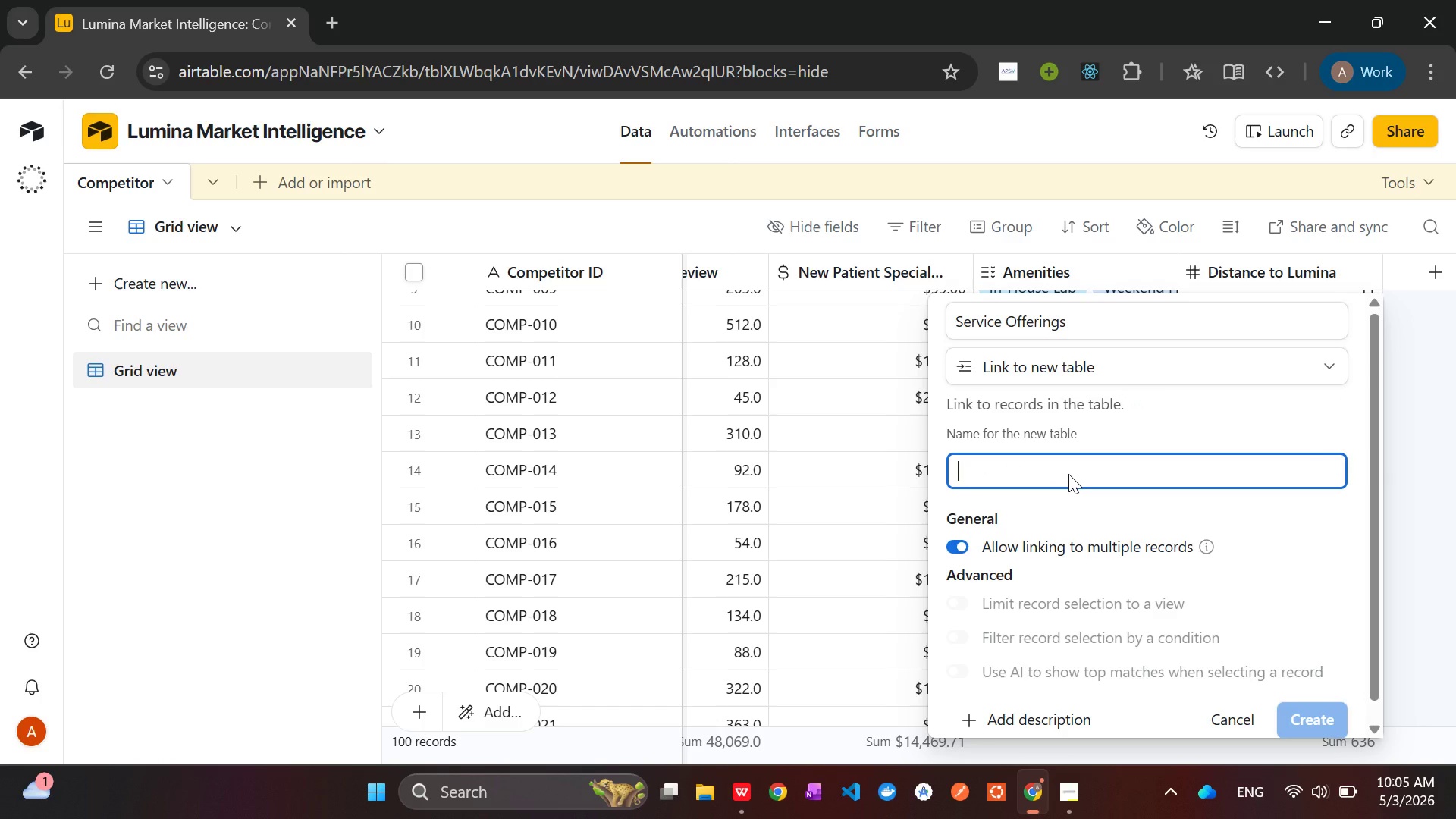 
type(Ga)
 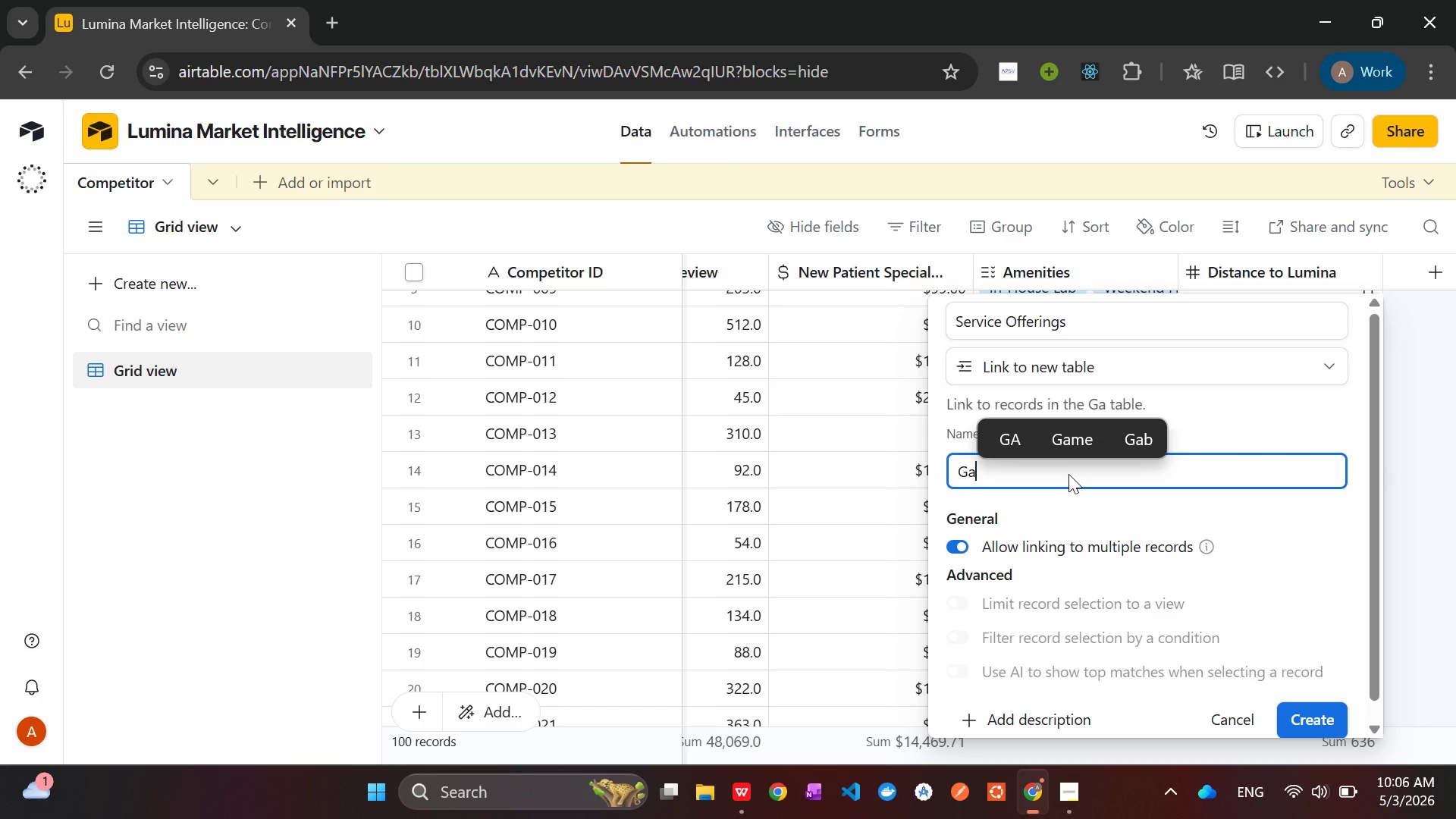 
type(p Analysis)
 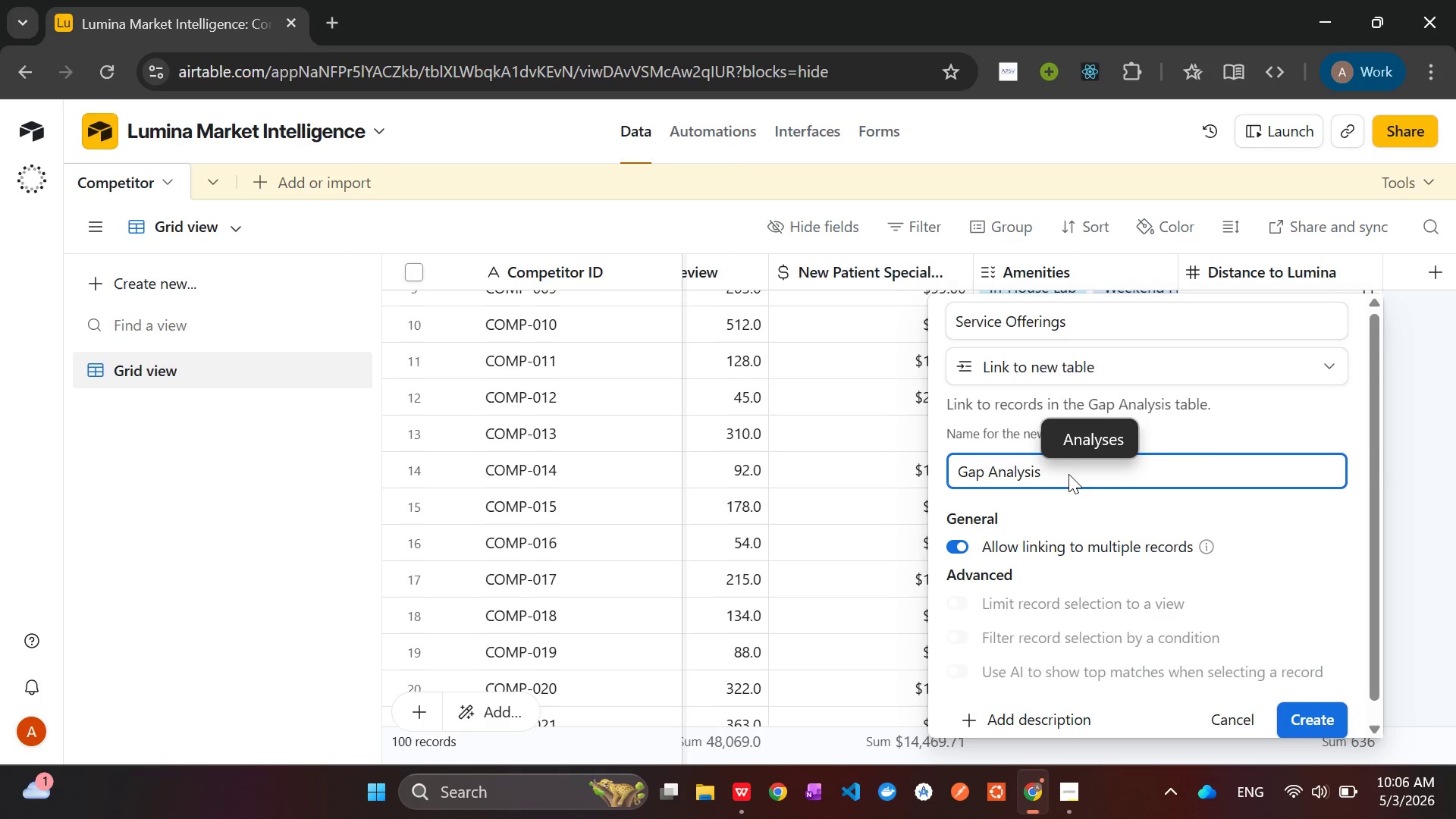 
wait(16.22)
 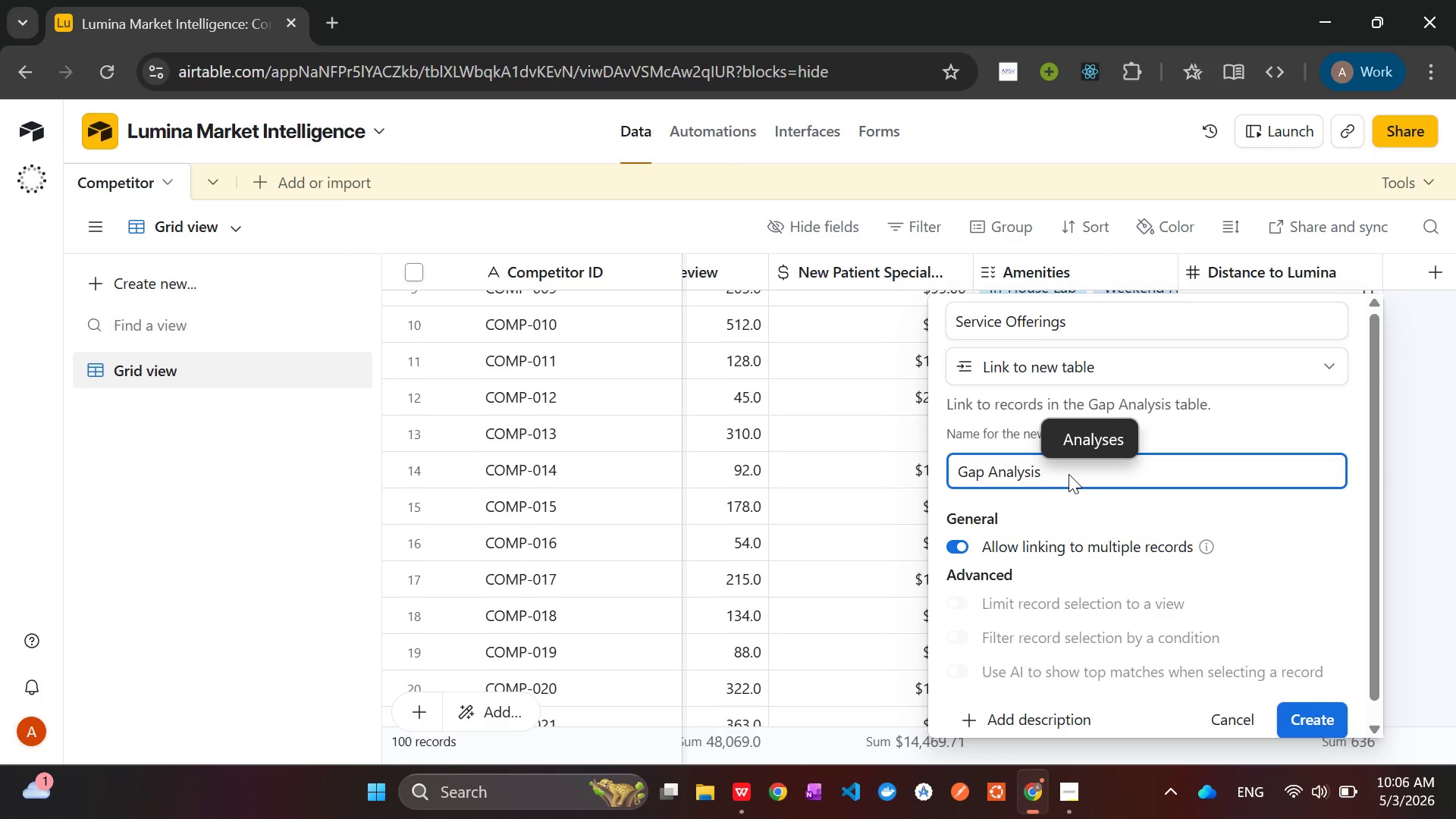 
left_click([1301, 713])
 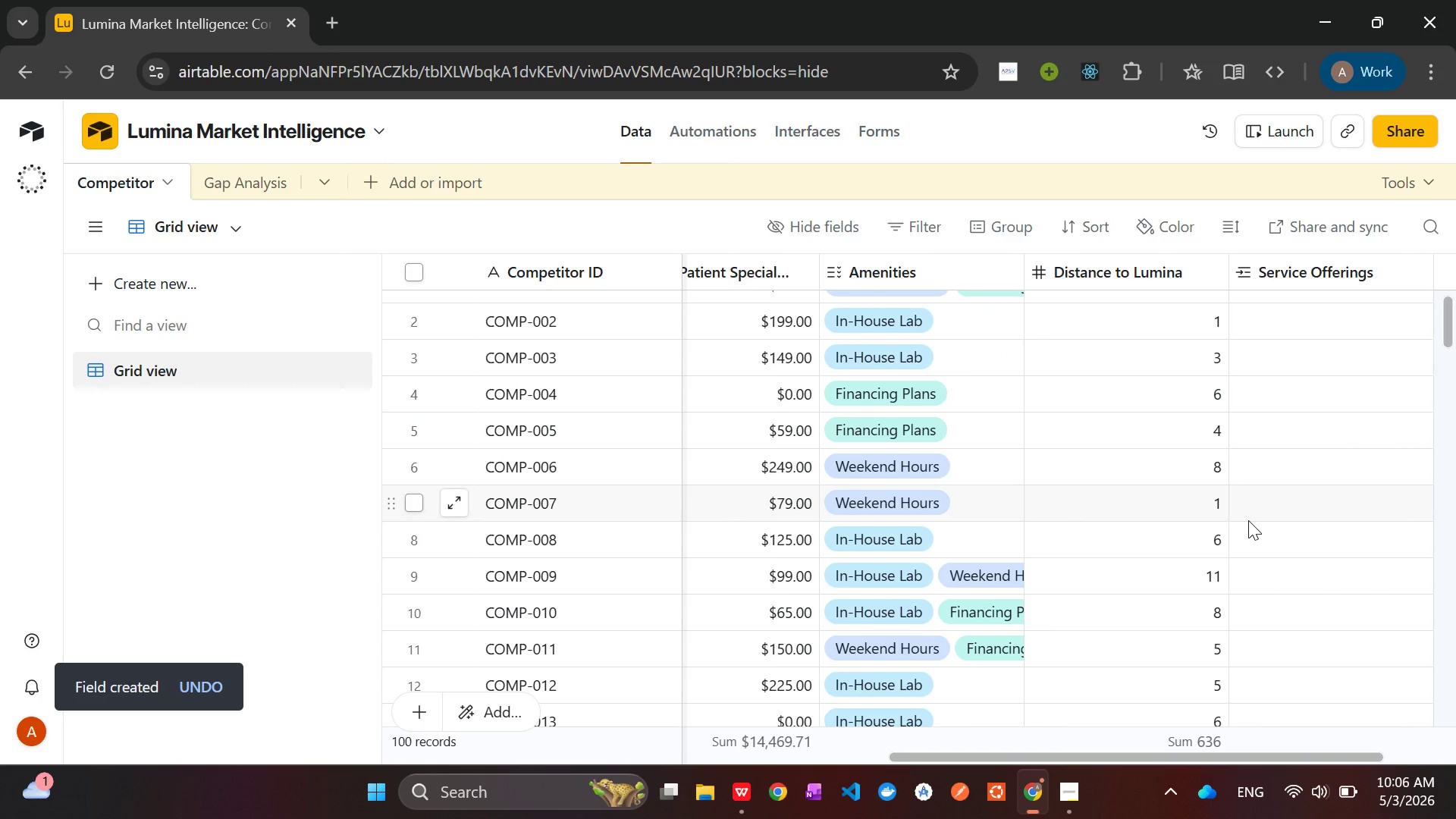 
wait(12.44)
 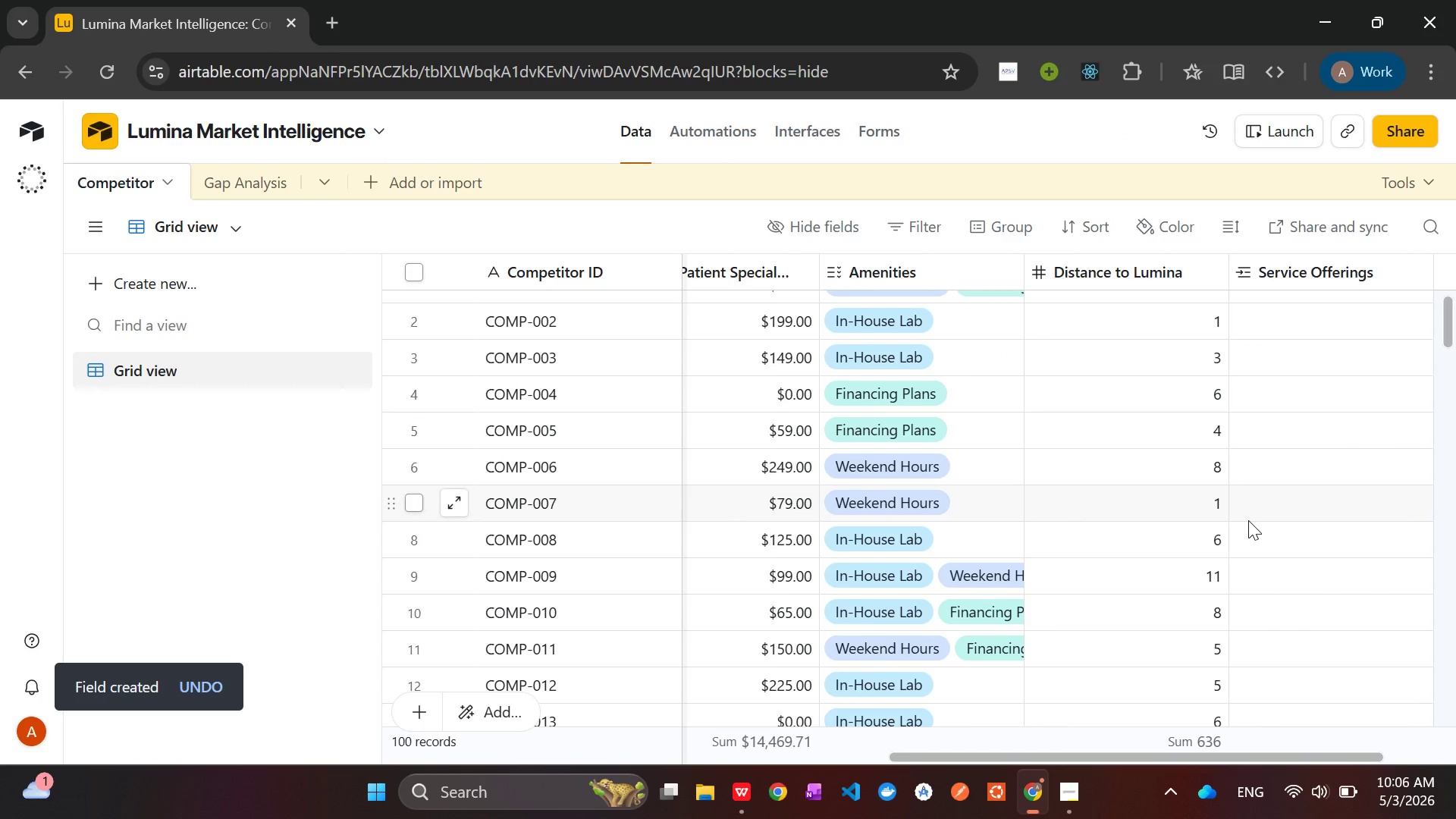 
left_click([1328, 271])
 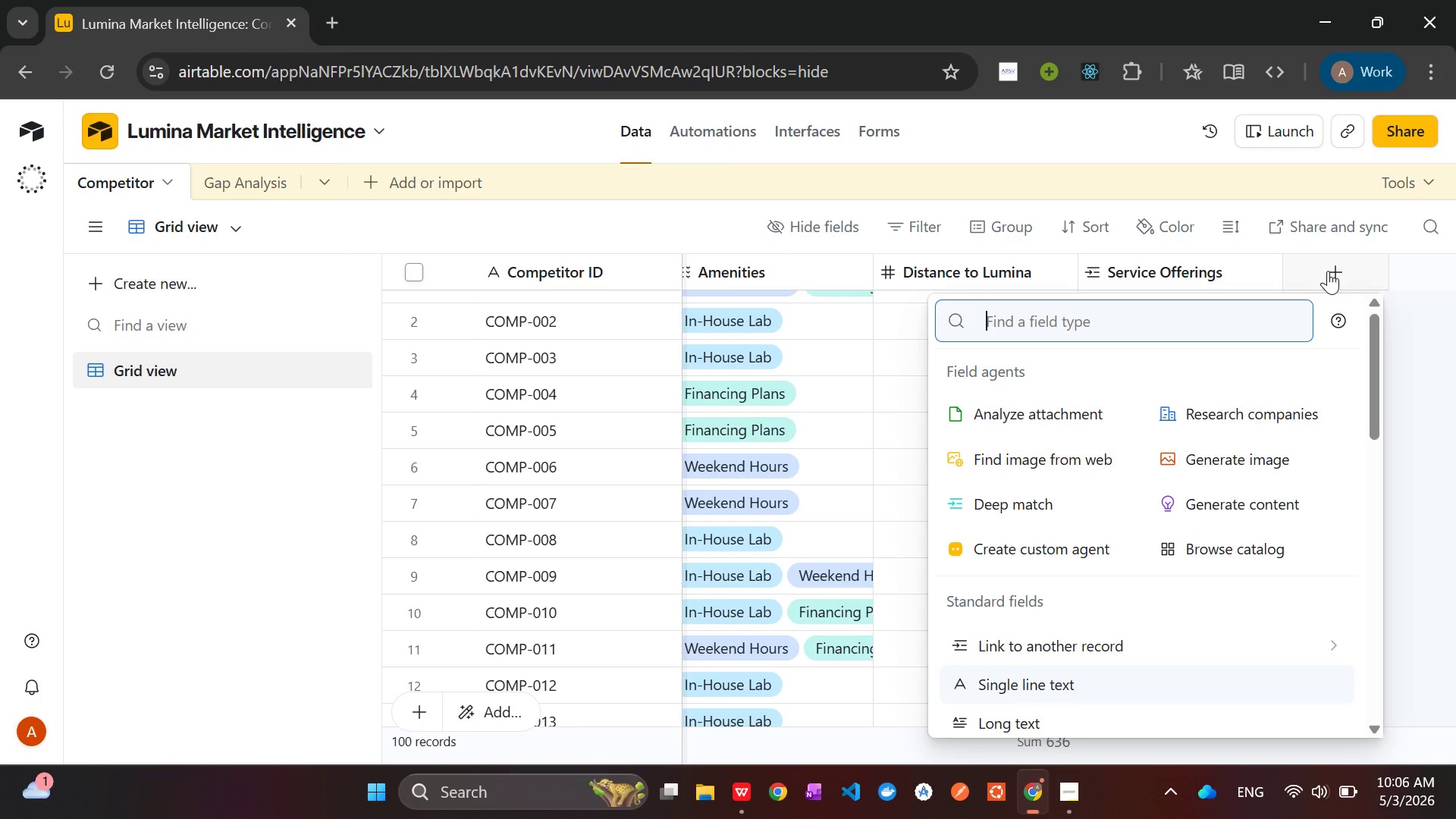 
type(Coun)
 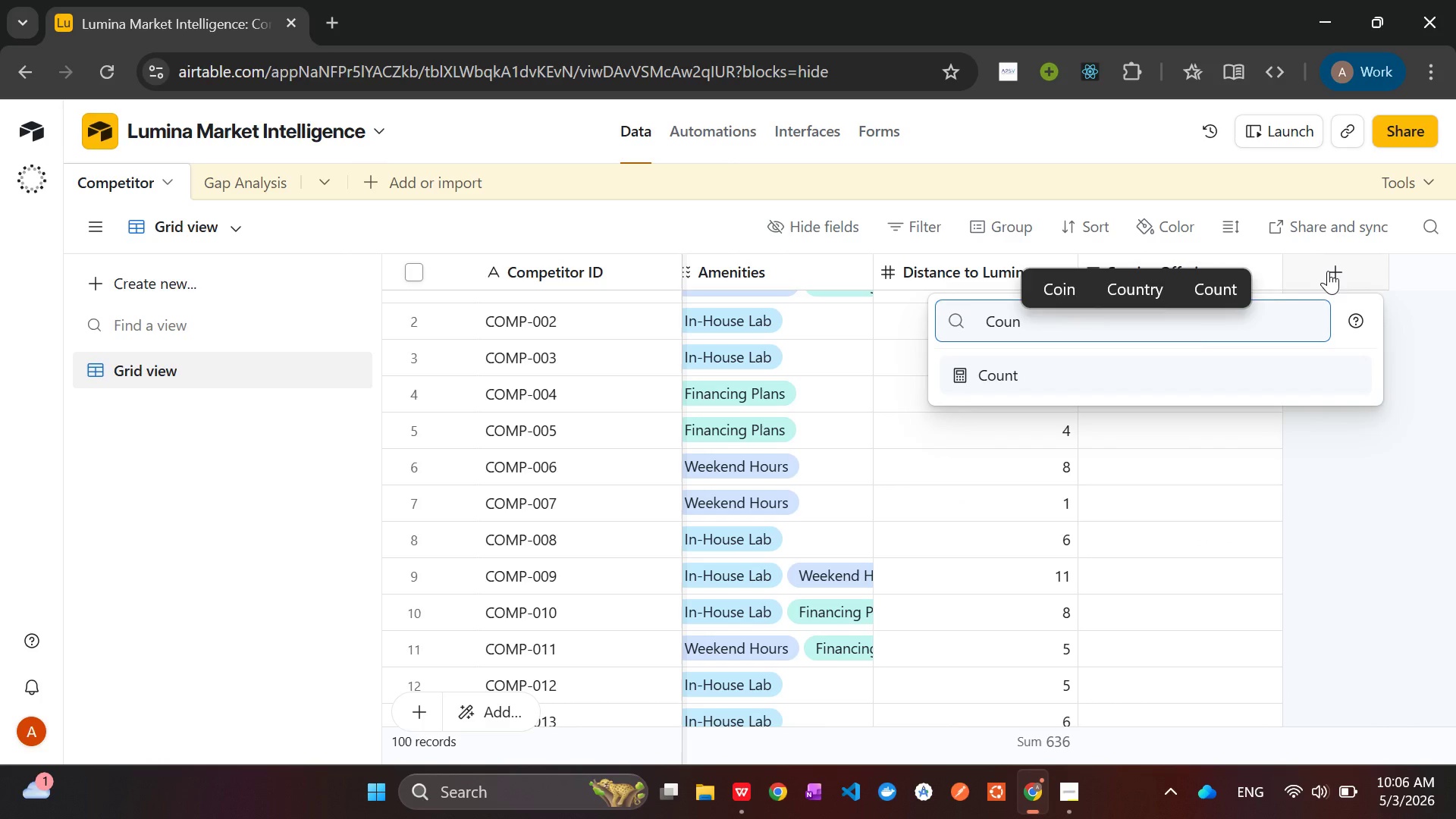 
key(Enter)
 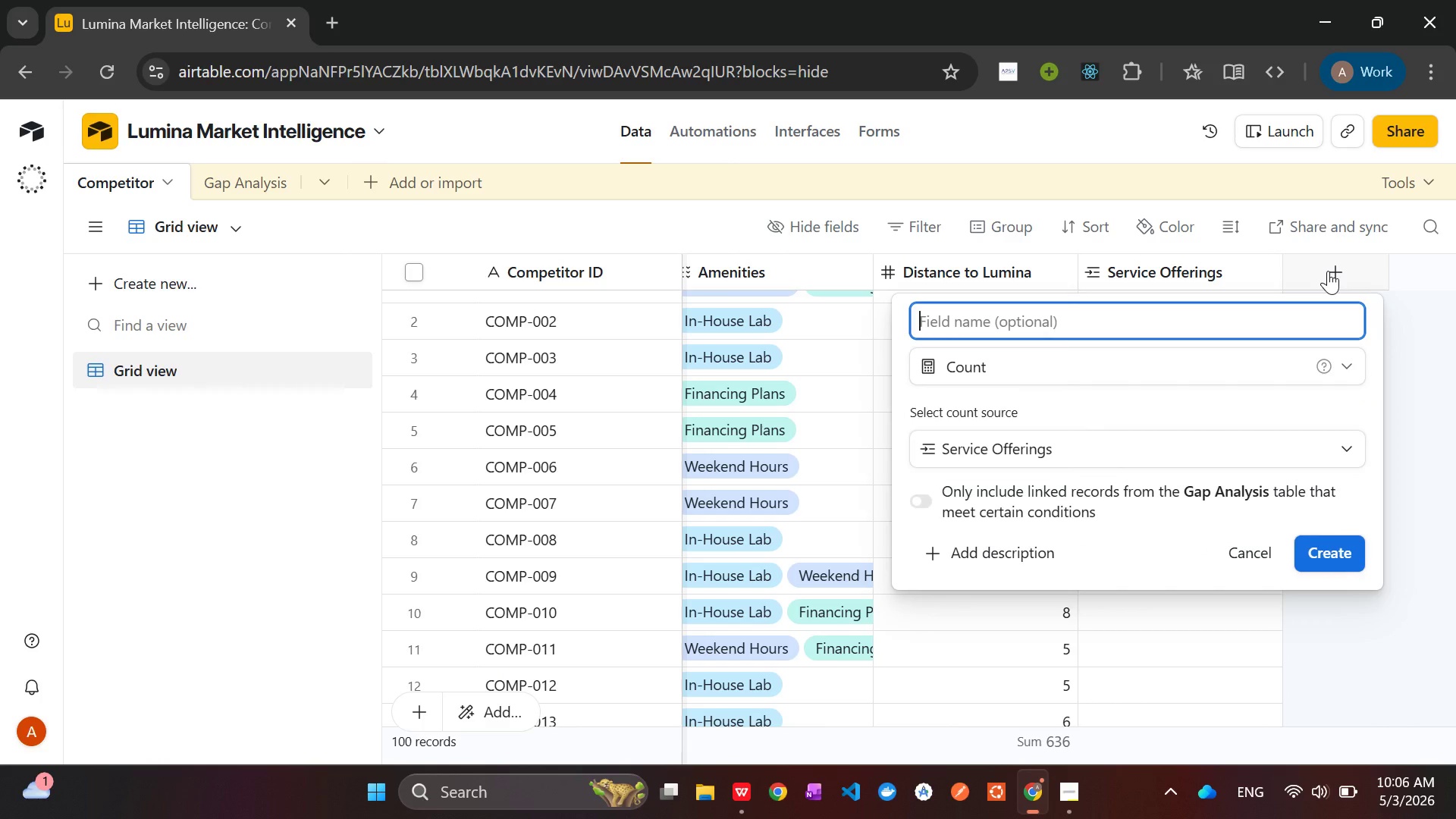 
type(Count of Services)
 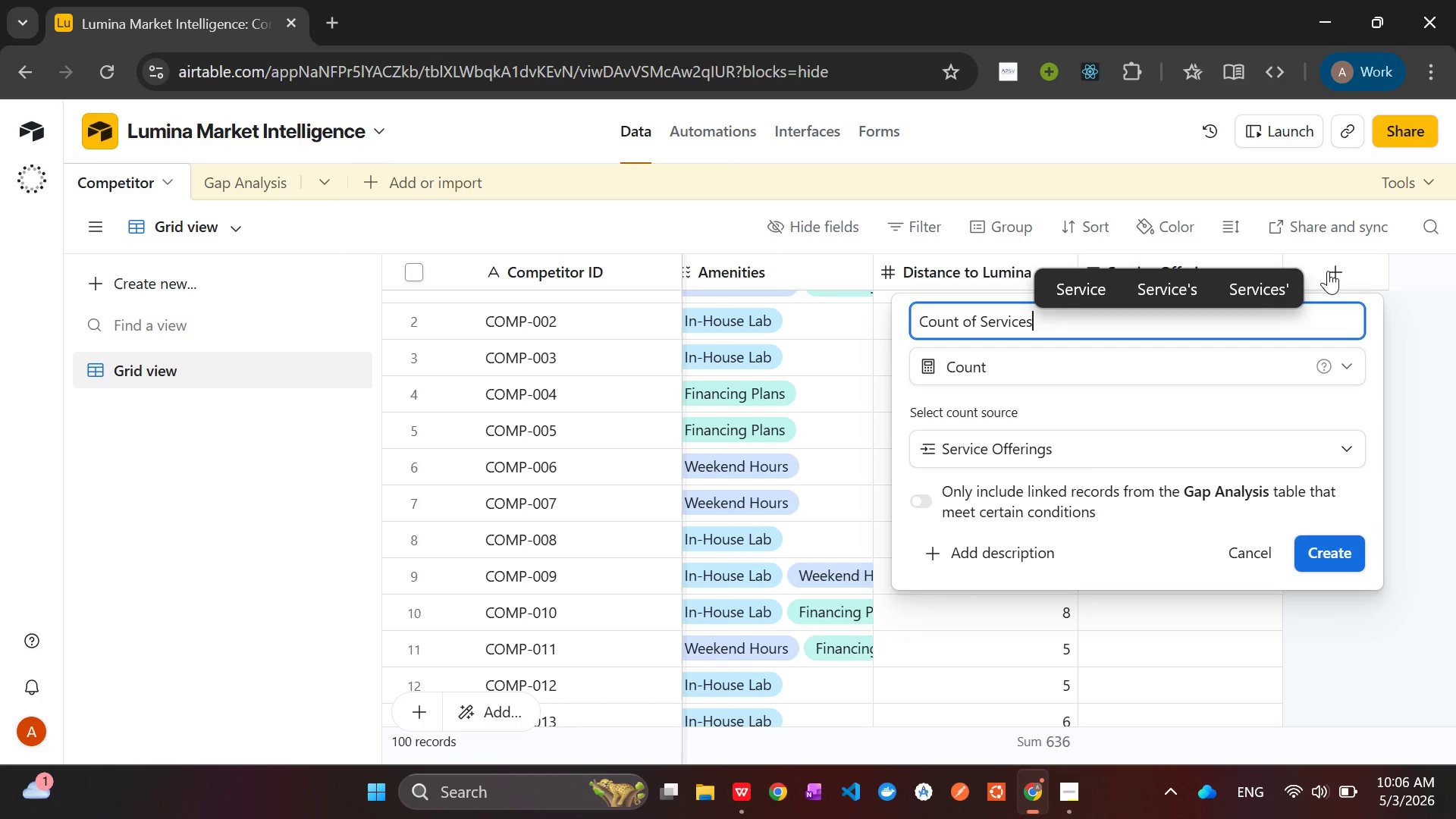 
wait(8.27)
 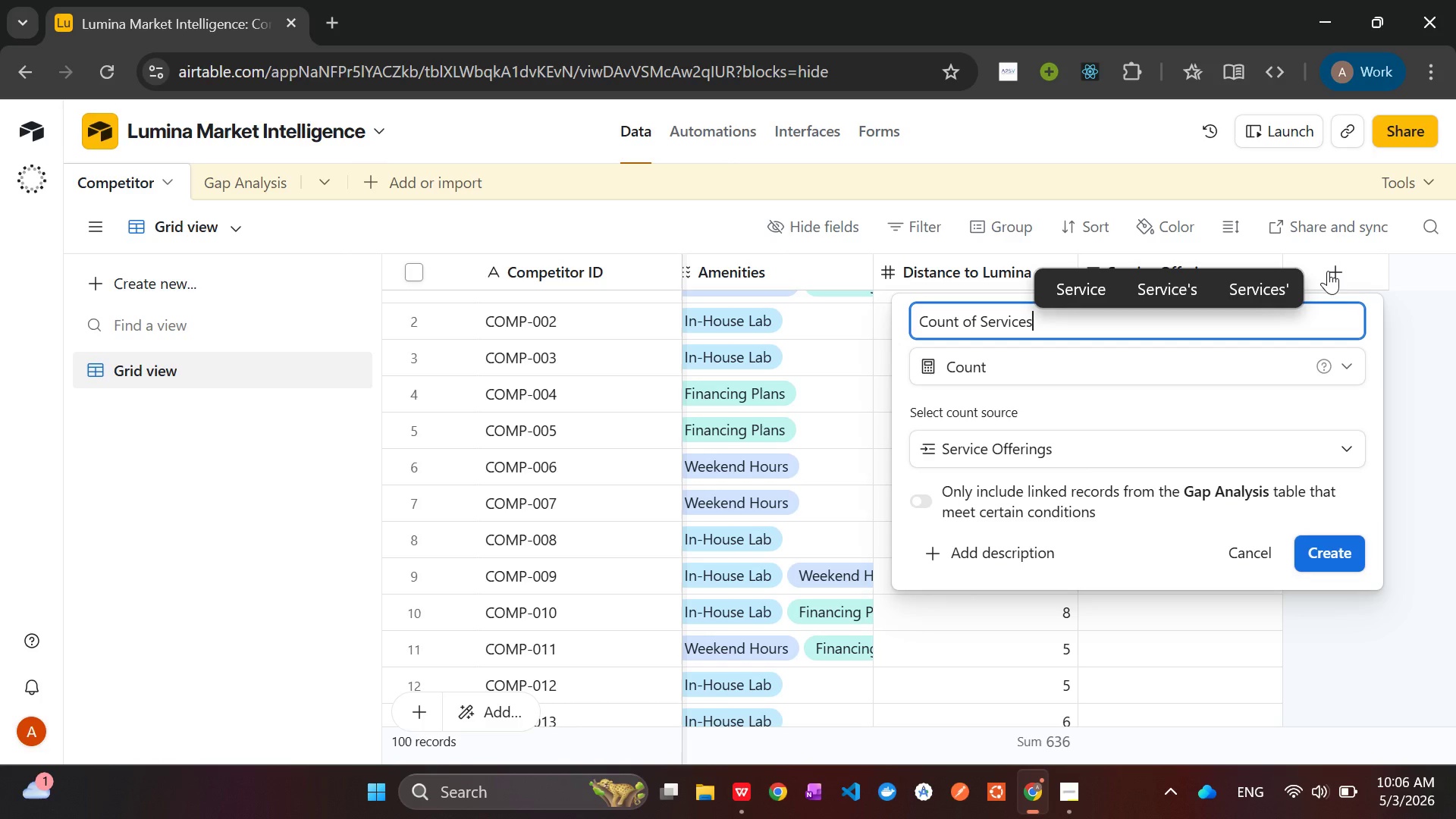 
left_click([1326, 541])
 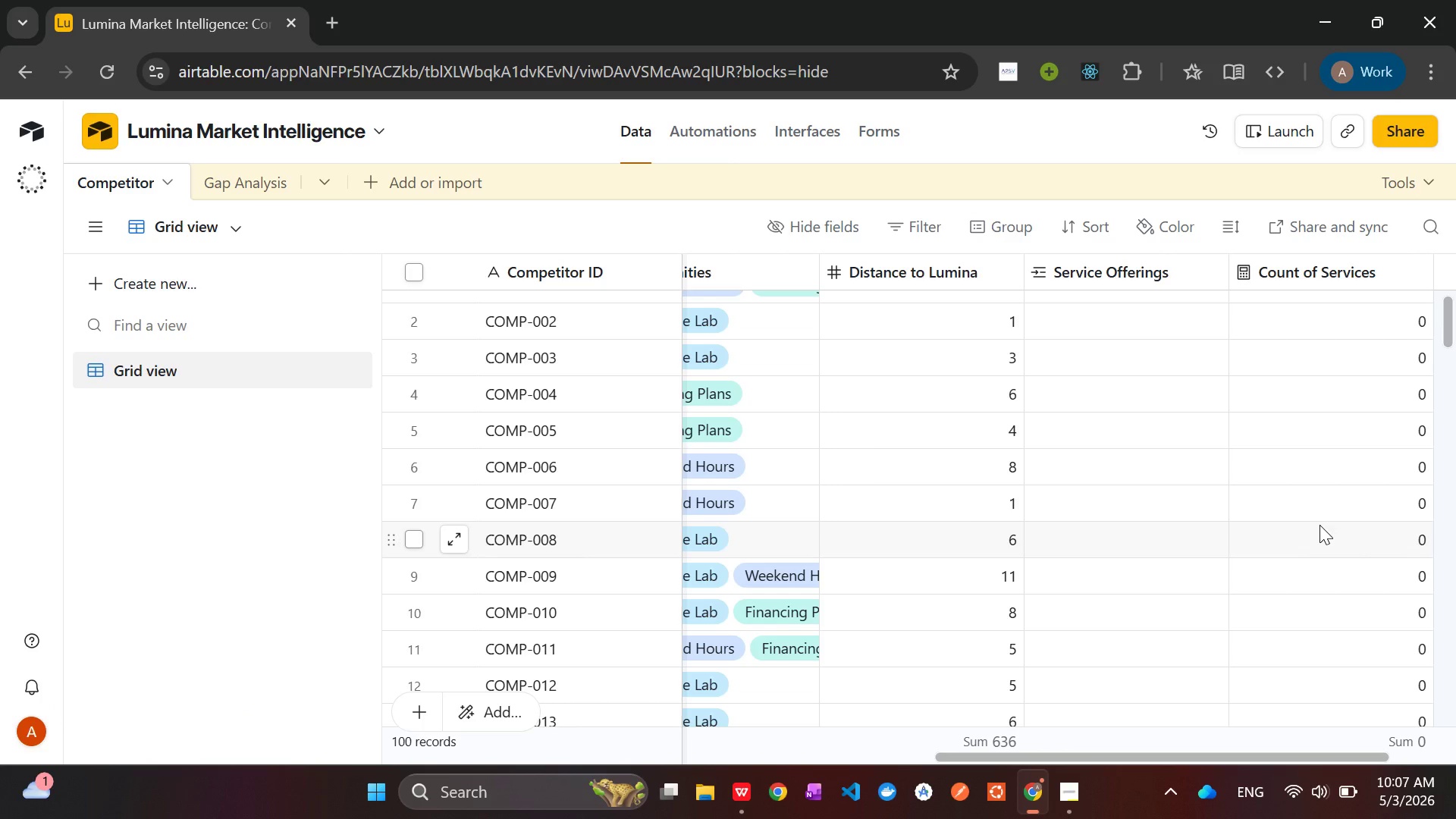 
wait(17.75)
 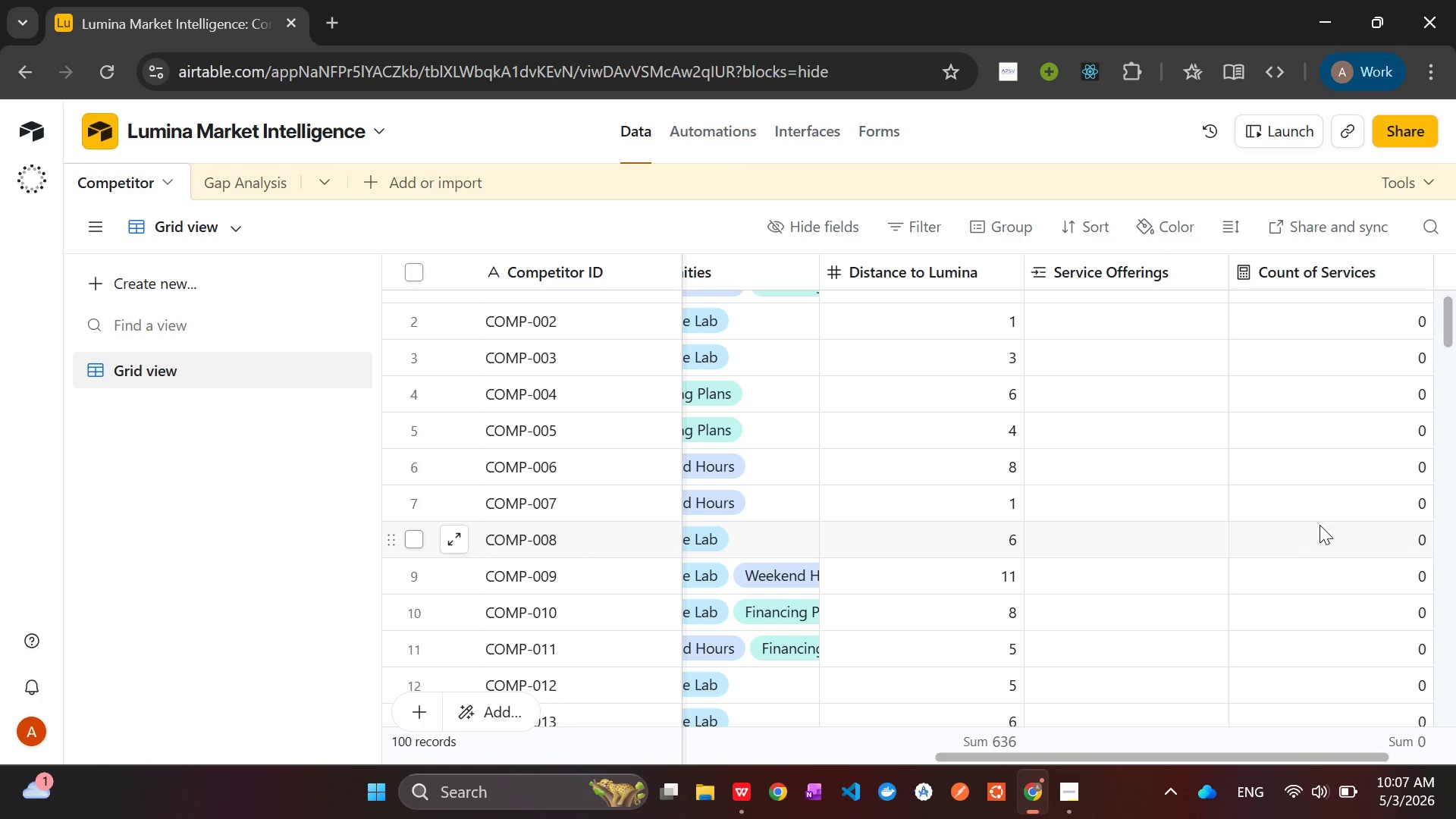 
left_click([1341, 282])
 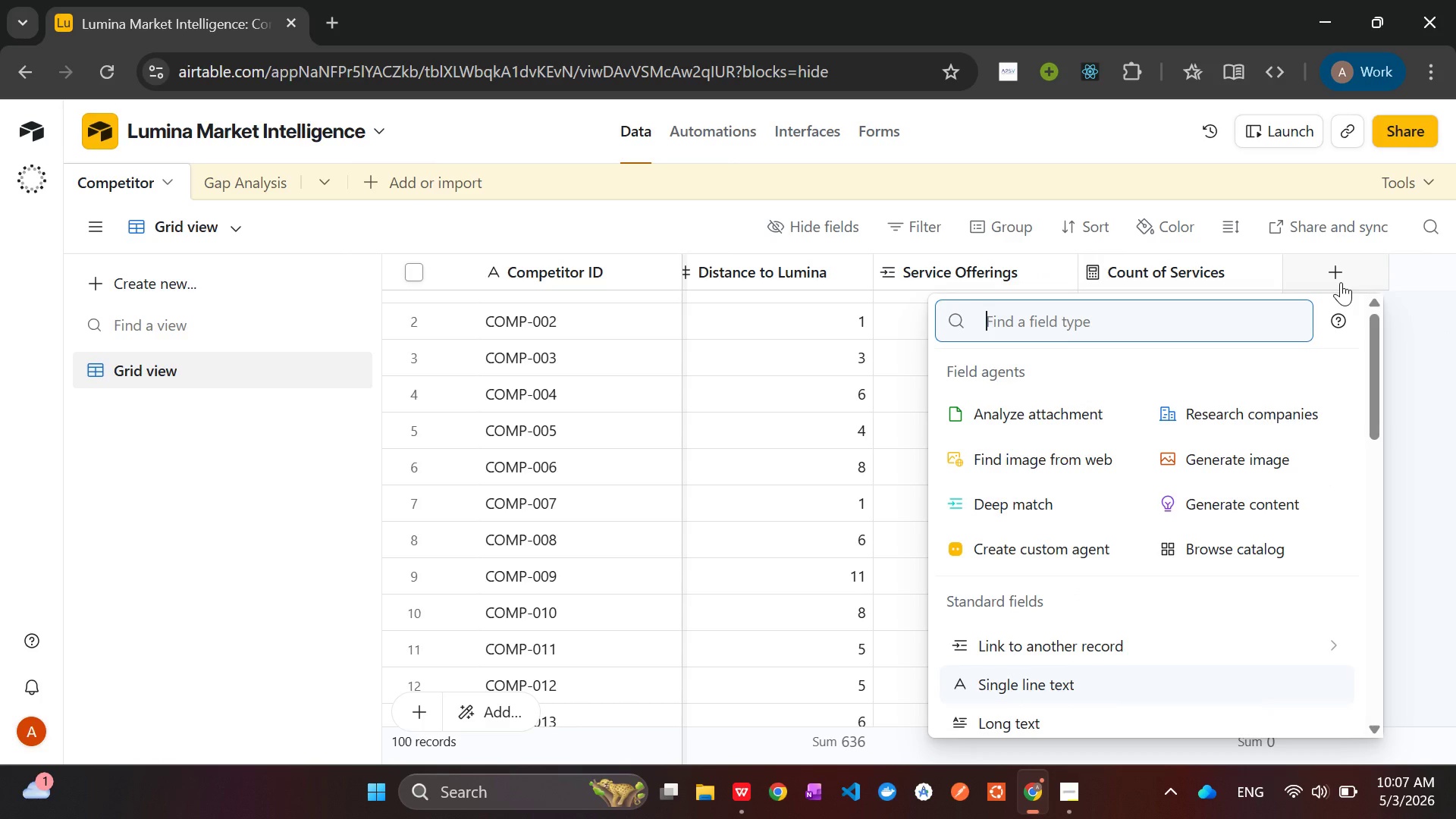 
type(Mar)
key(Backspace)
key(Backspace)
key(Backspace)
type(for)
 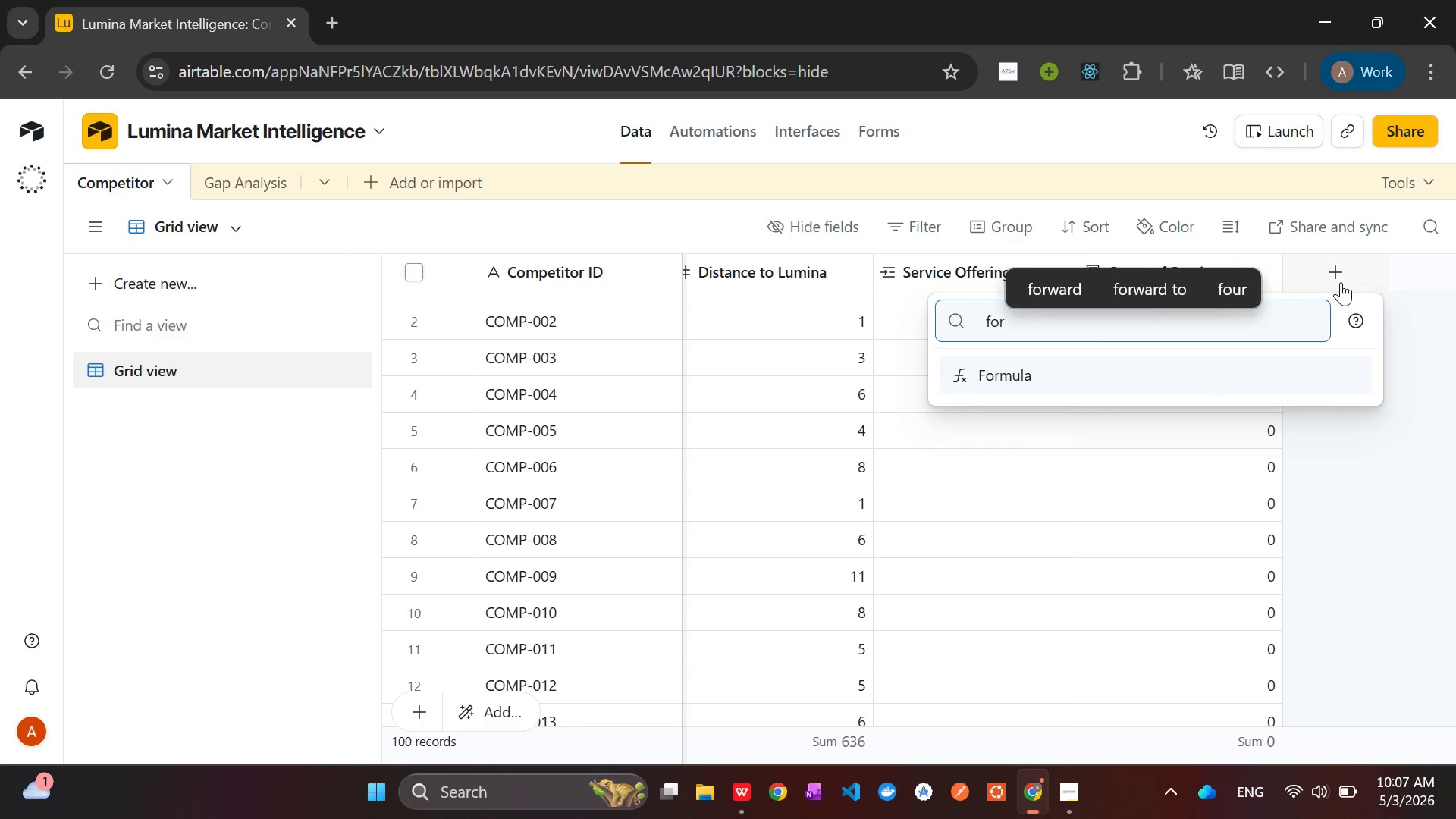 
key(Enter)
 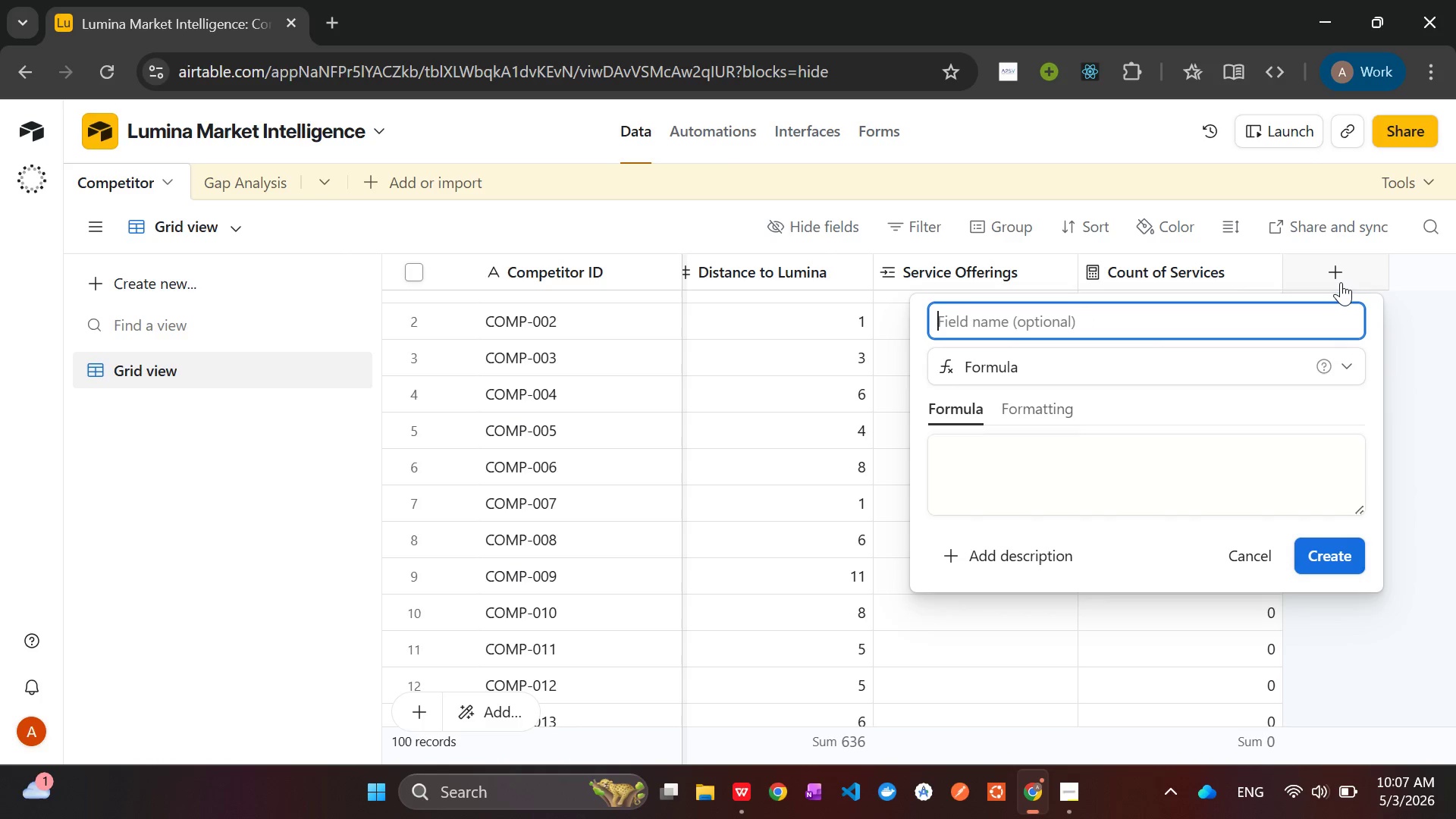 
type(Market Three)
key(Backspace)
type(at Record)
key(Backspace)
key(Backspace)
key(Backspace)
key(Backspace)
key(Backspace)
key(Backspace)
type(Score)
 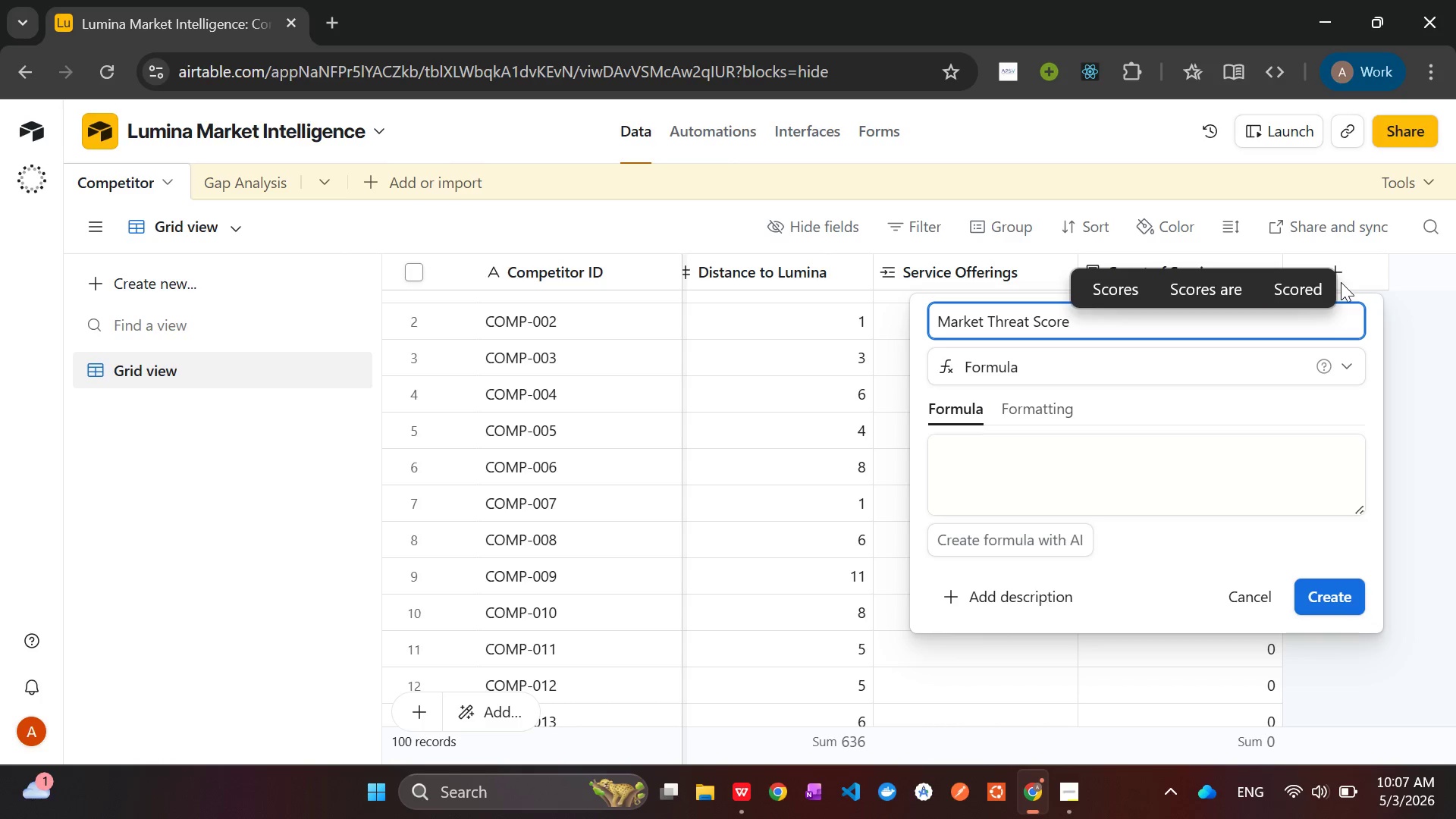 
wait(13.81)
 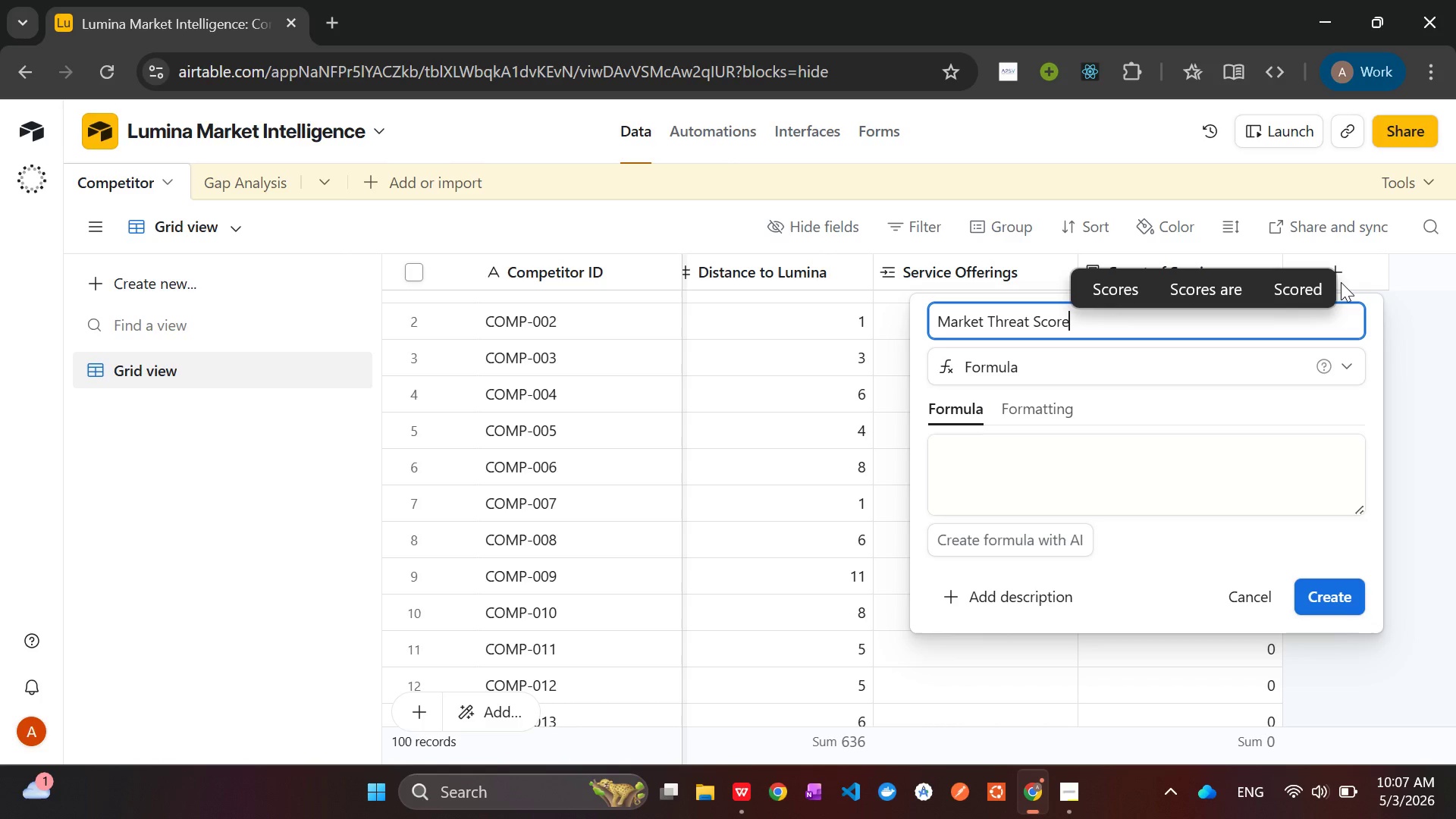 
left_click([1042, 456])
 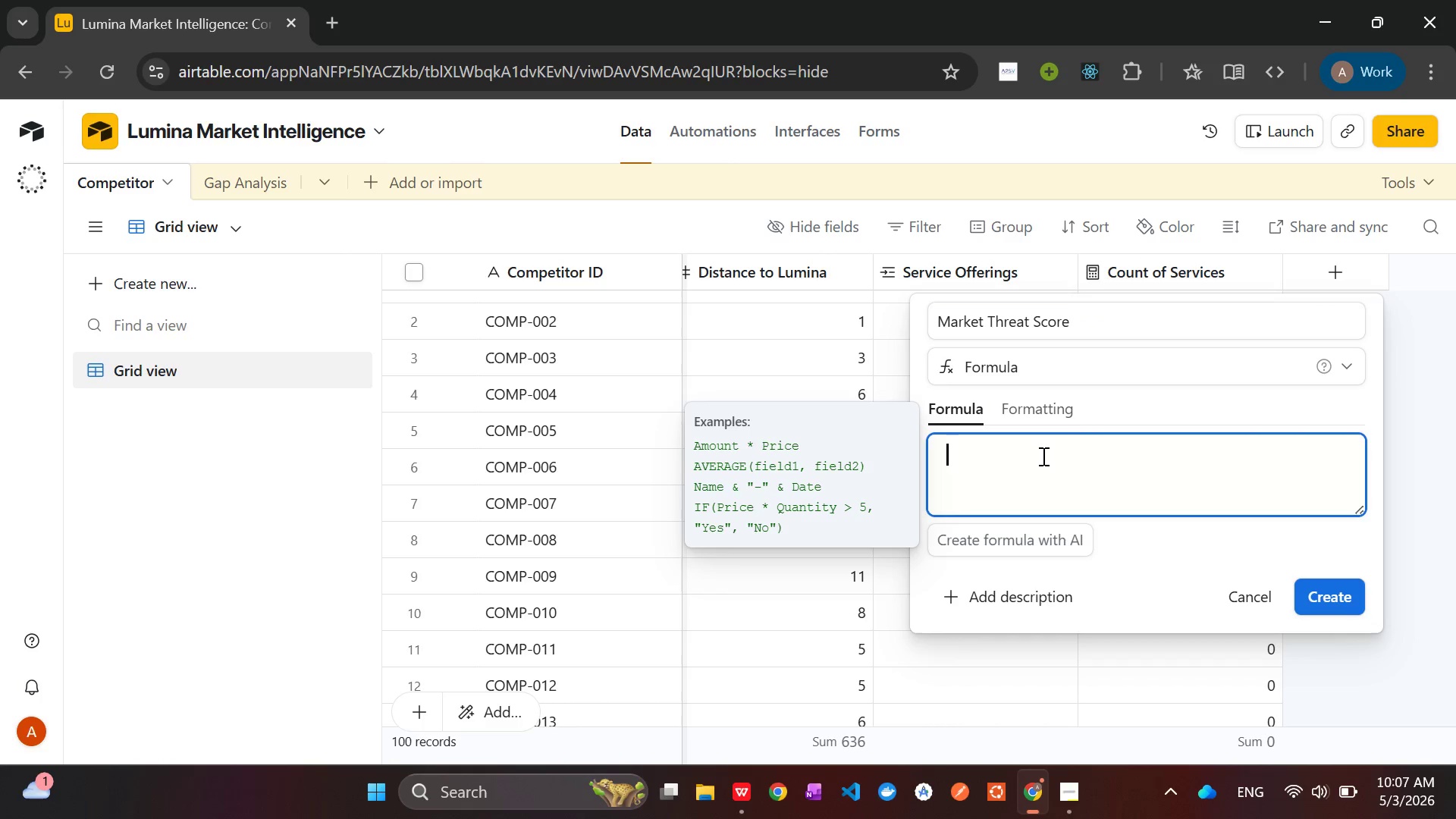 
type(({Goo)
key(Tab)
type( * 10)
 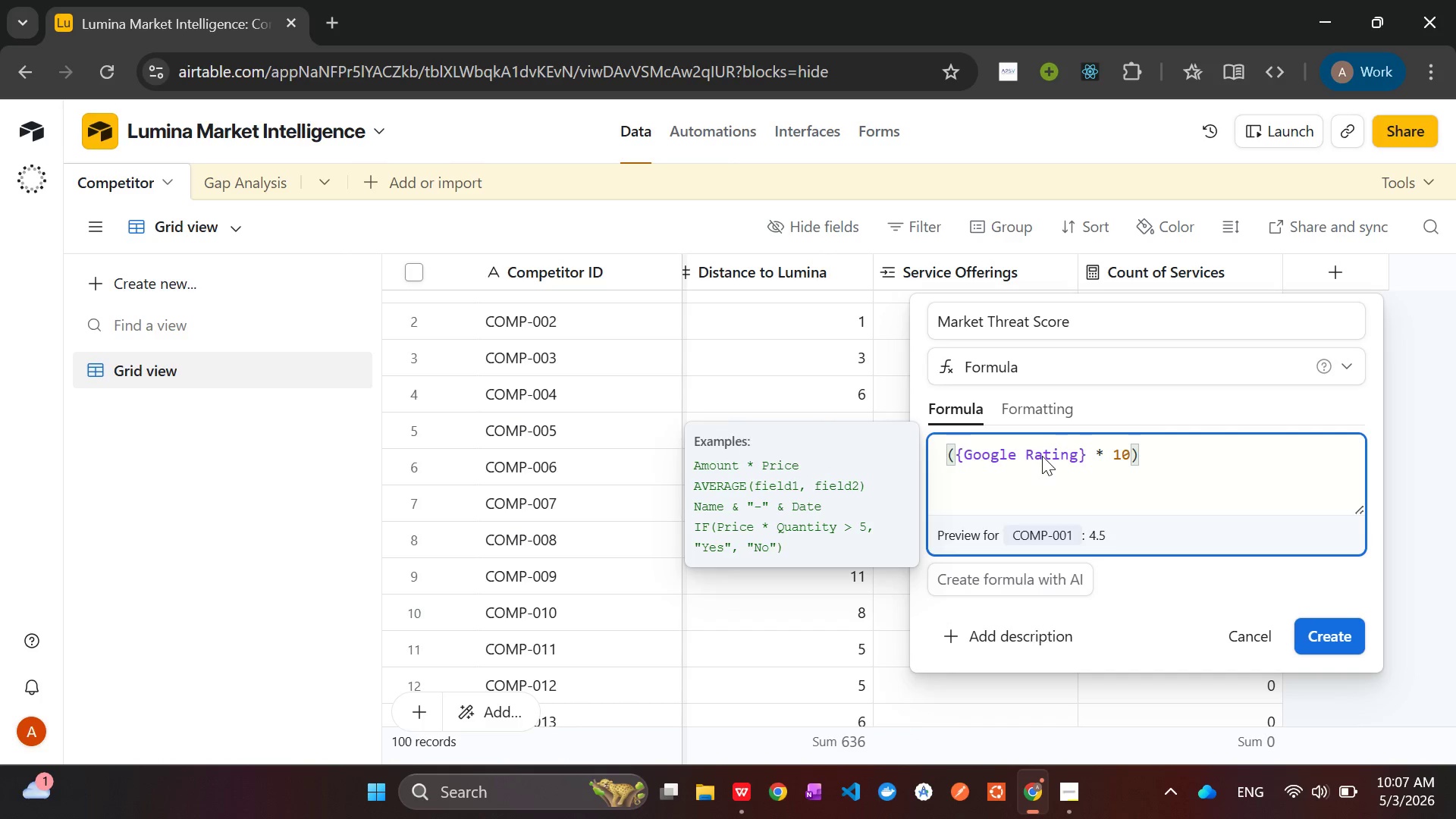 
key(ArrowRight)
 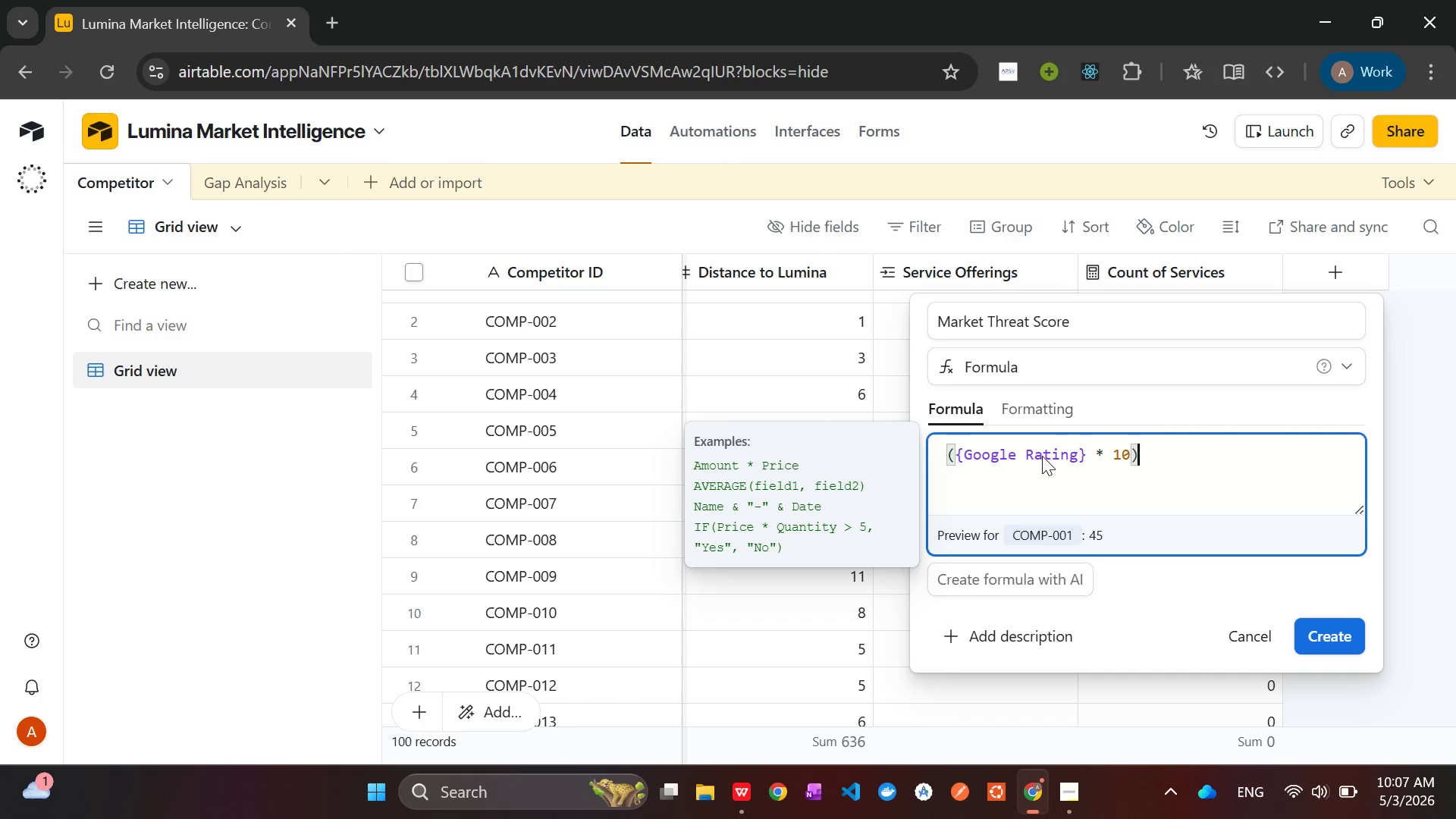 
key(Space)
 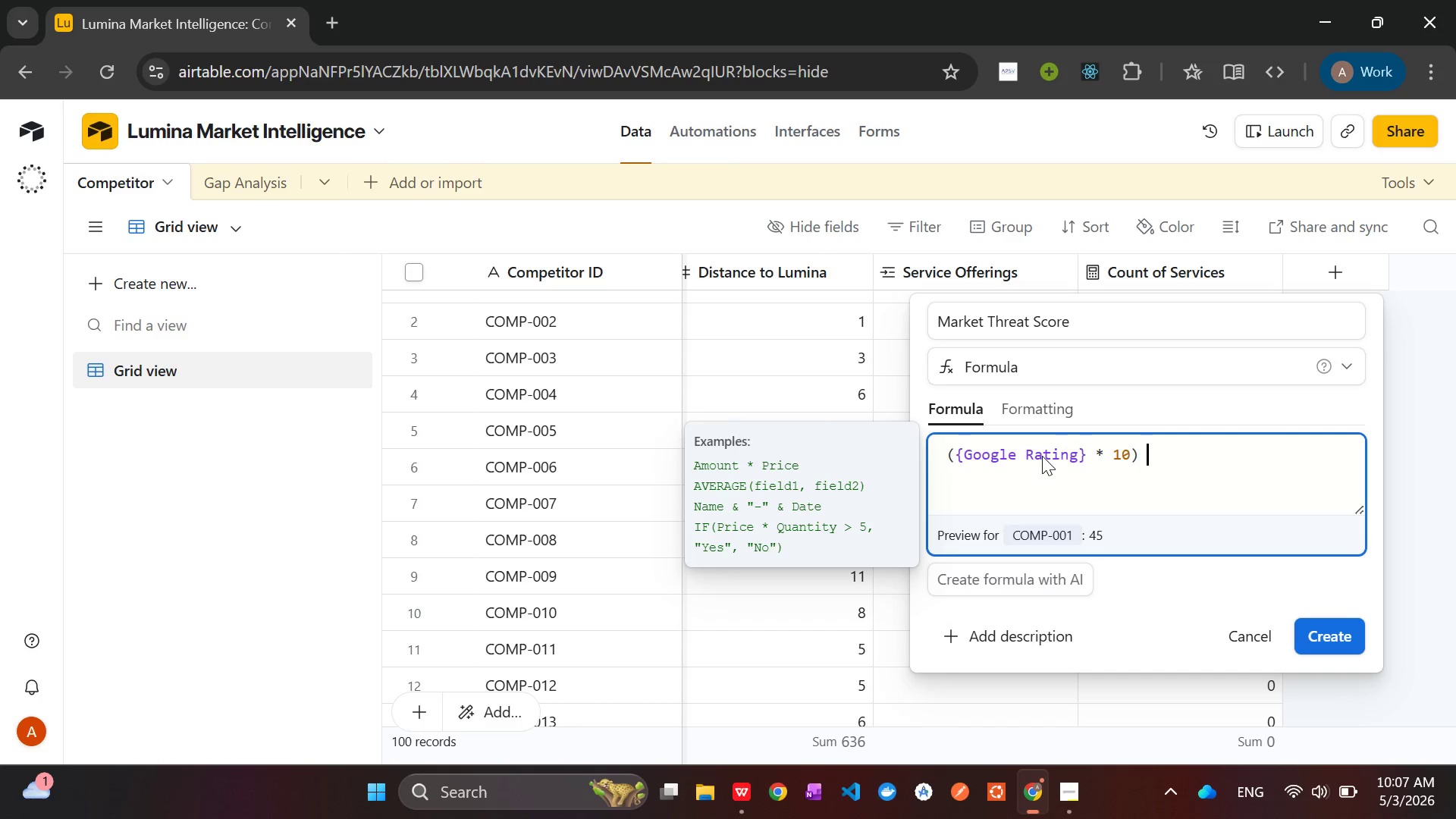 
key(Shift+Equal)
 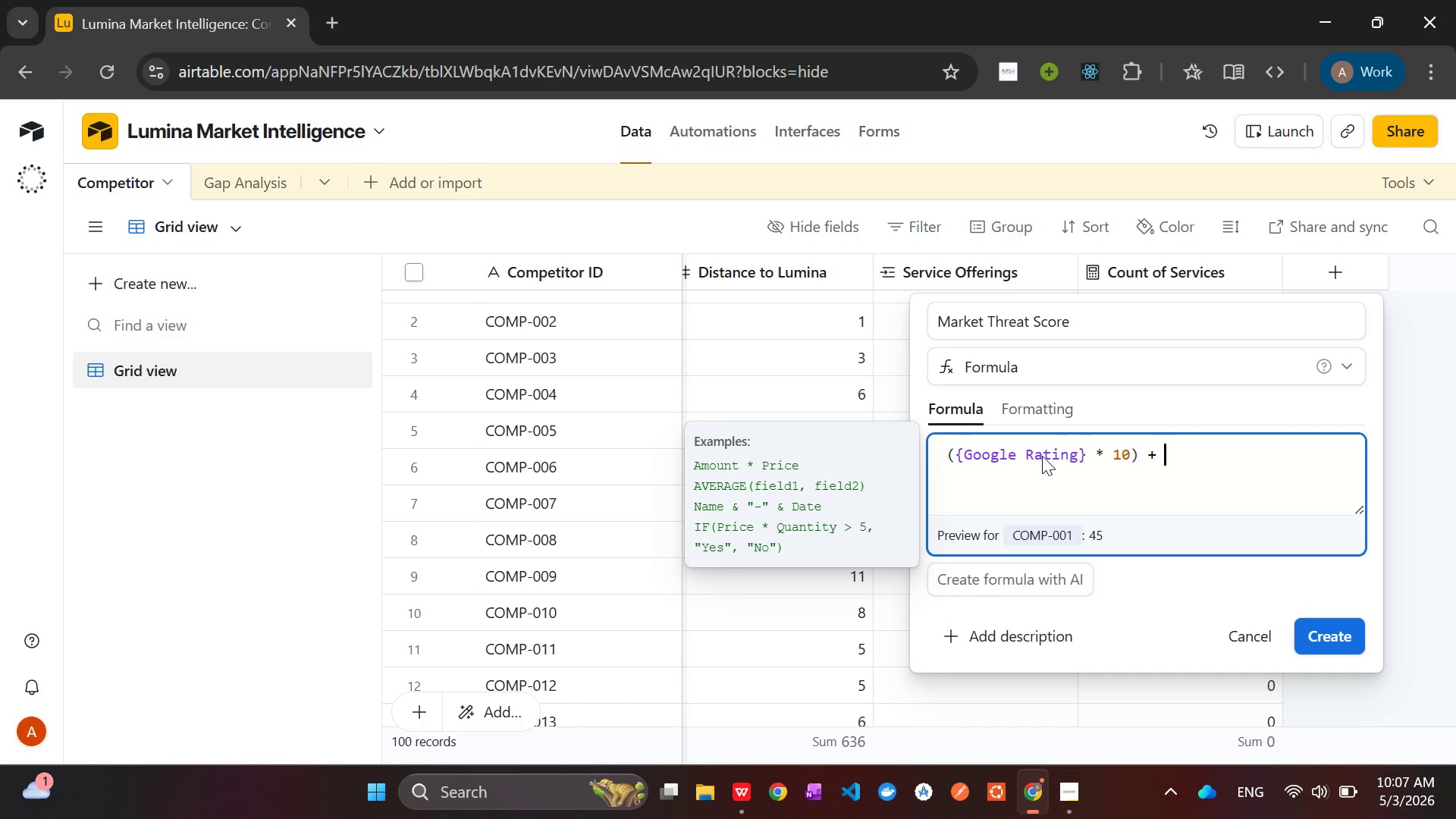 
key(Space)
 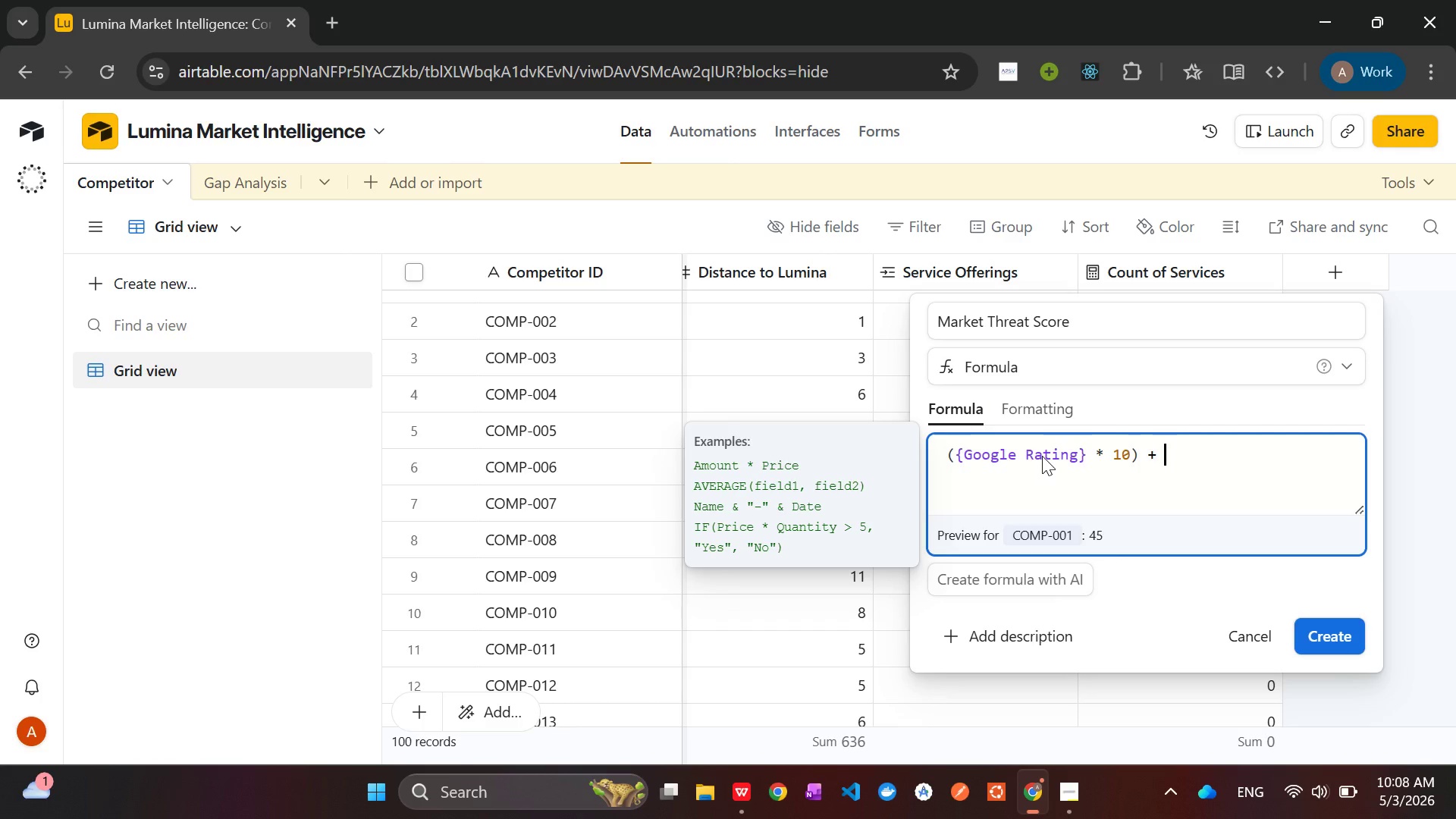 
key(Shift+9)
 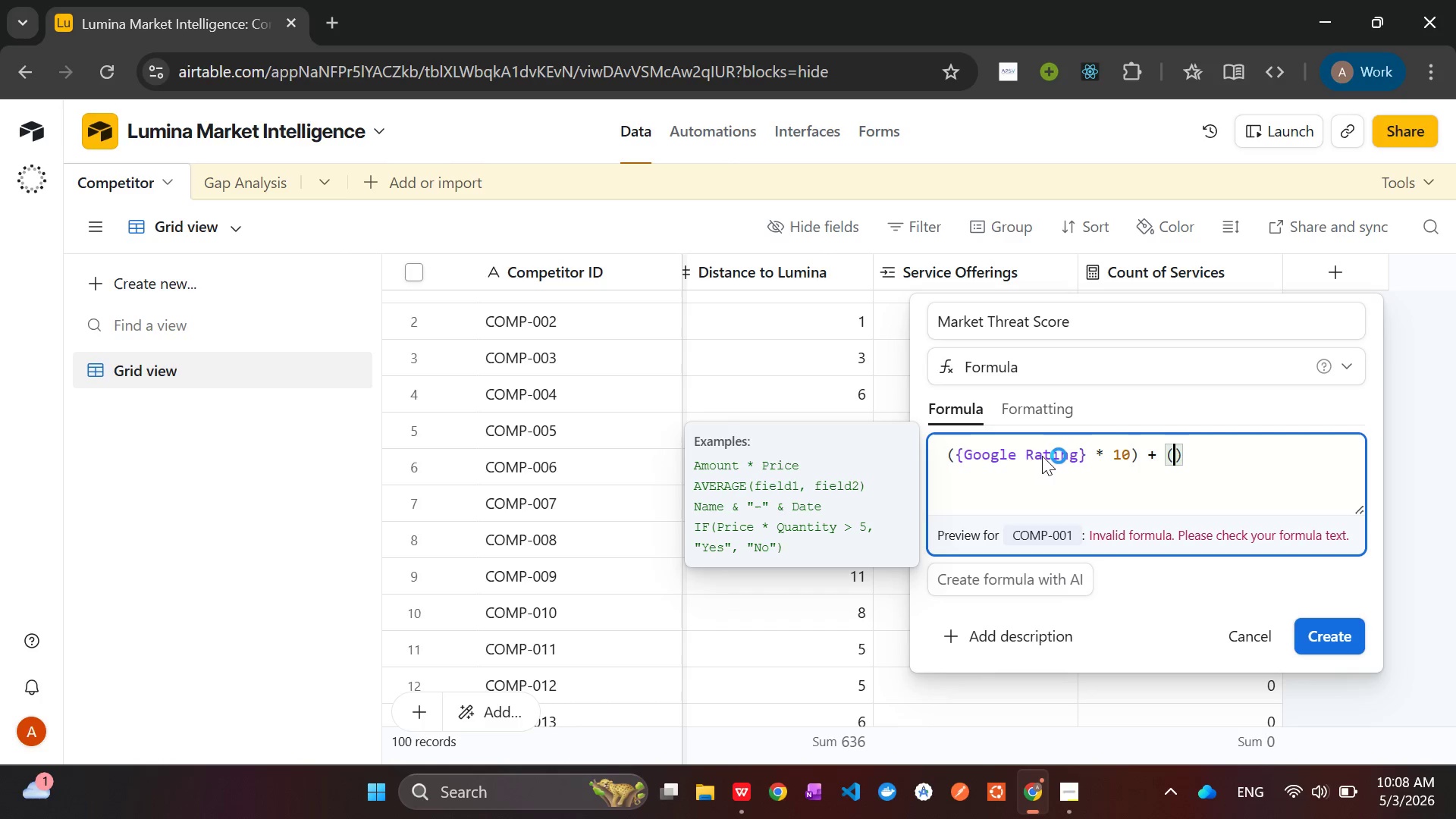 
type({Count of Services)
 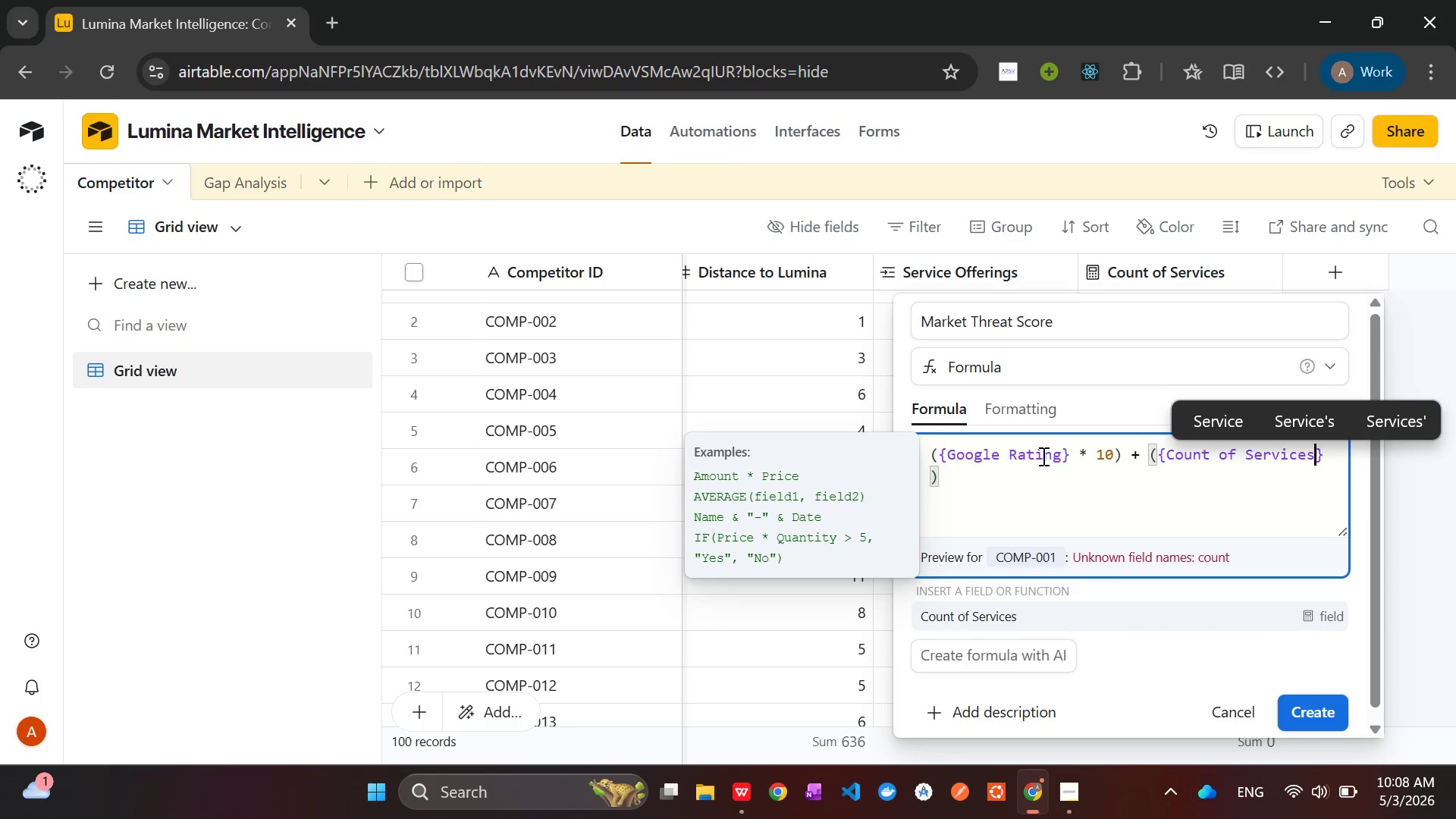 
key(ArrowRight)
 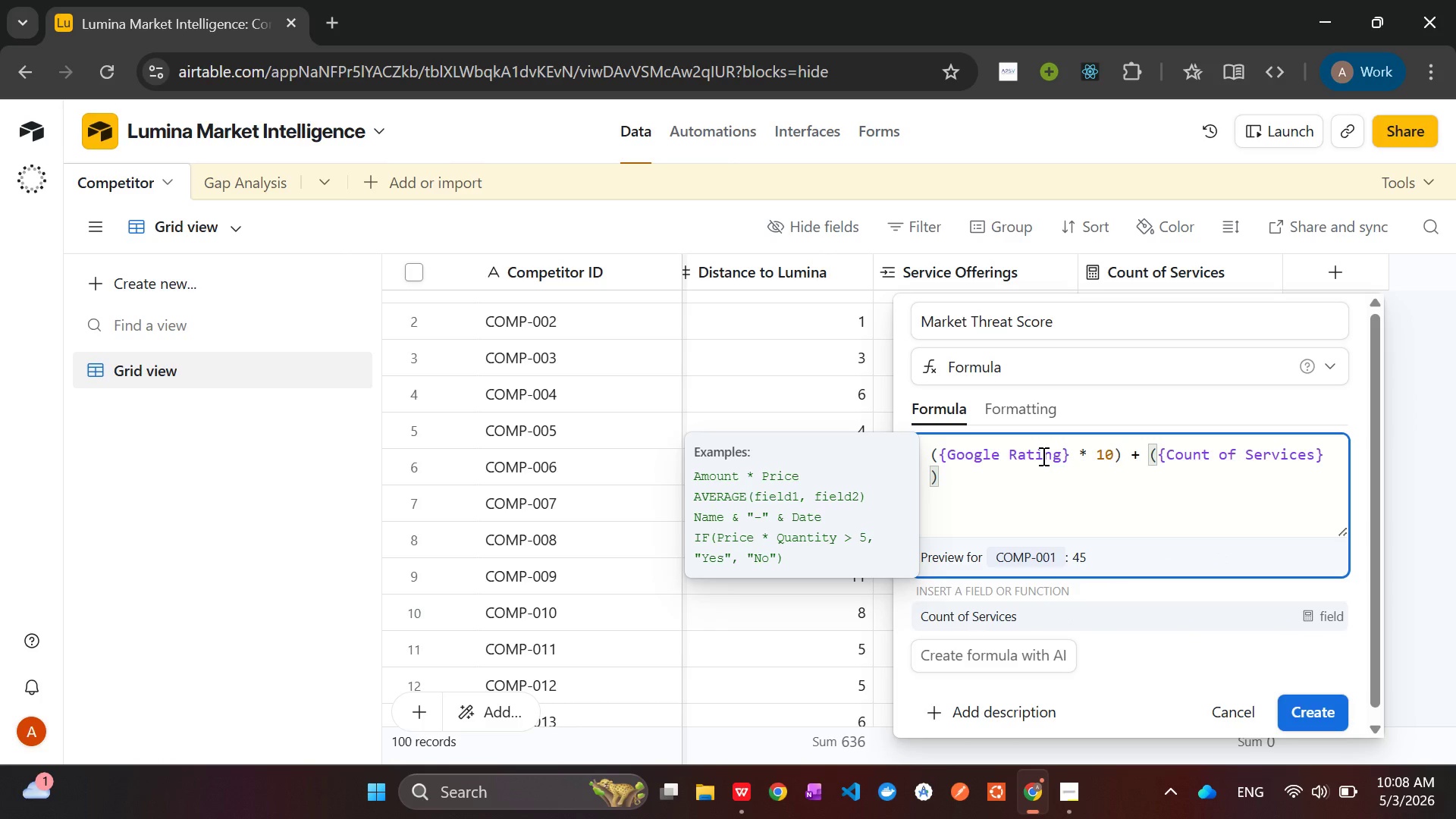 
key(Space)
 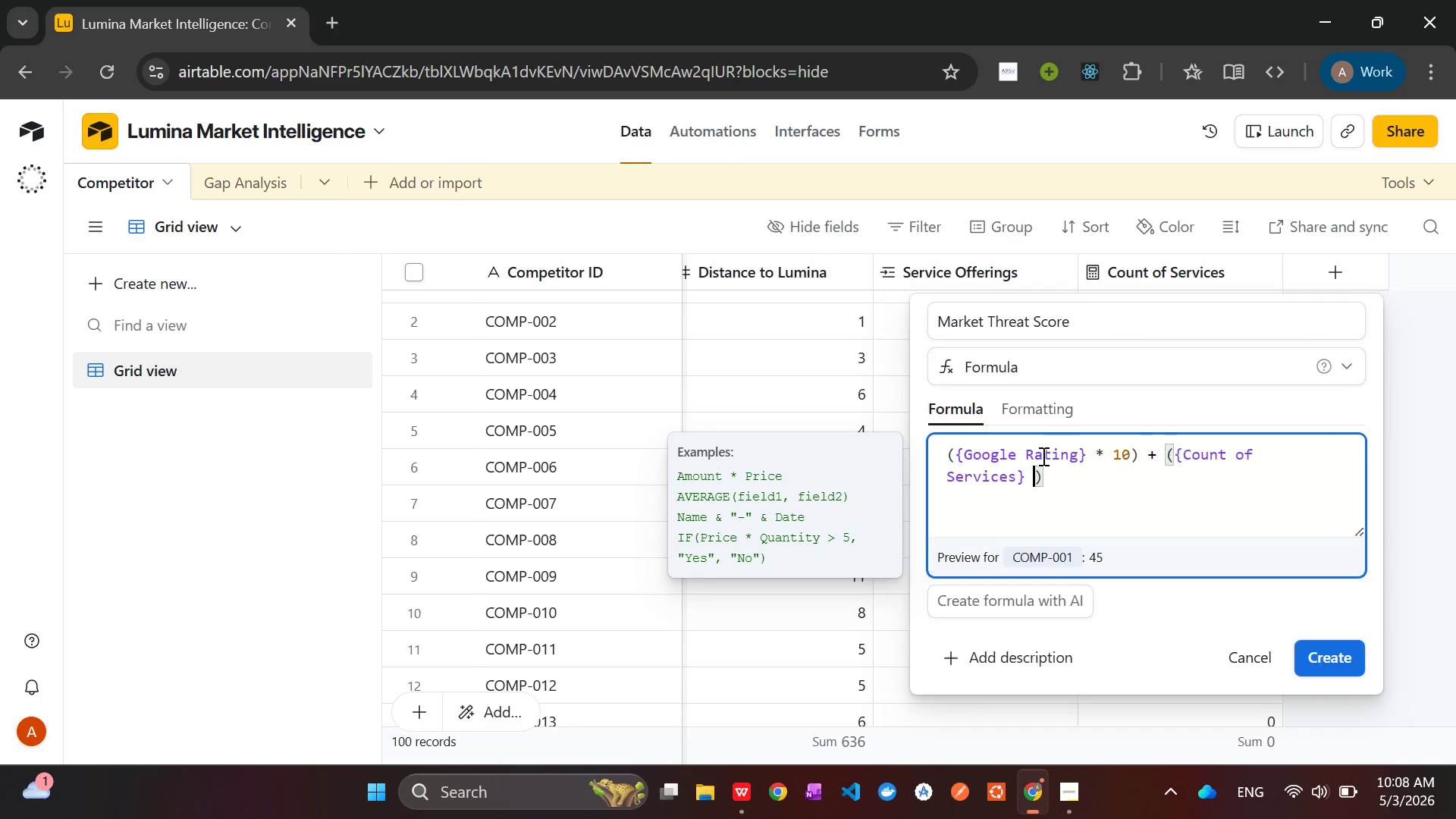 
key(Shift+8)
 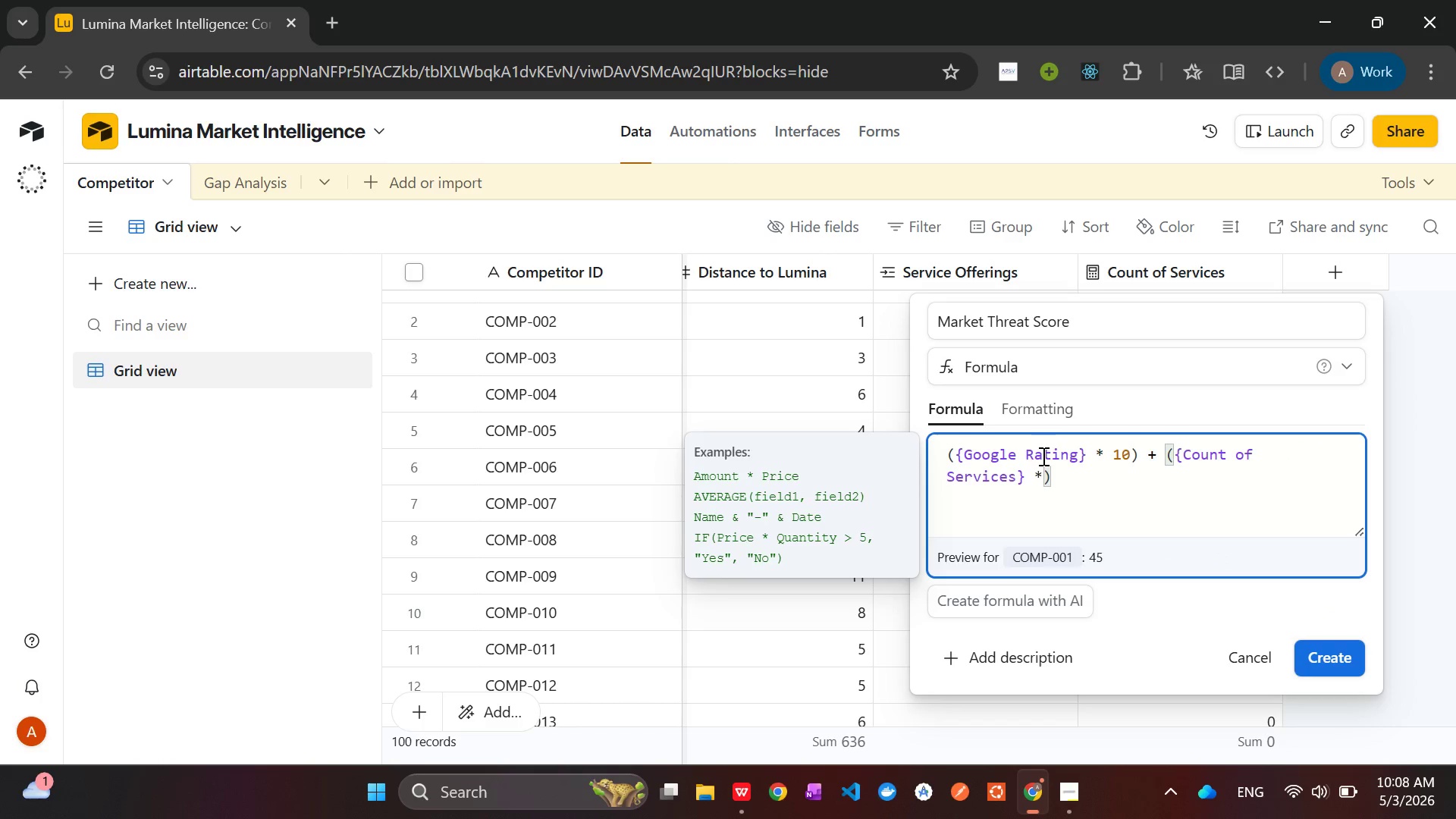 
key(Space)
 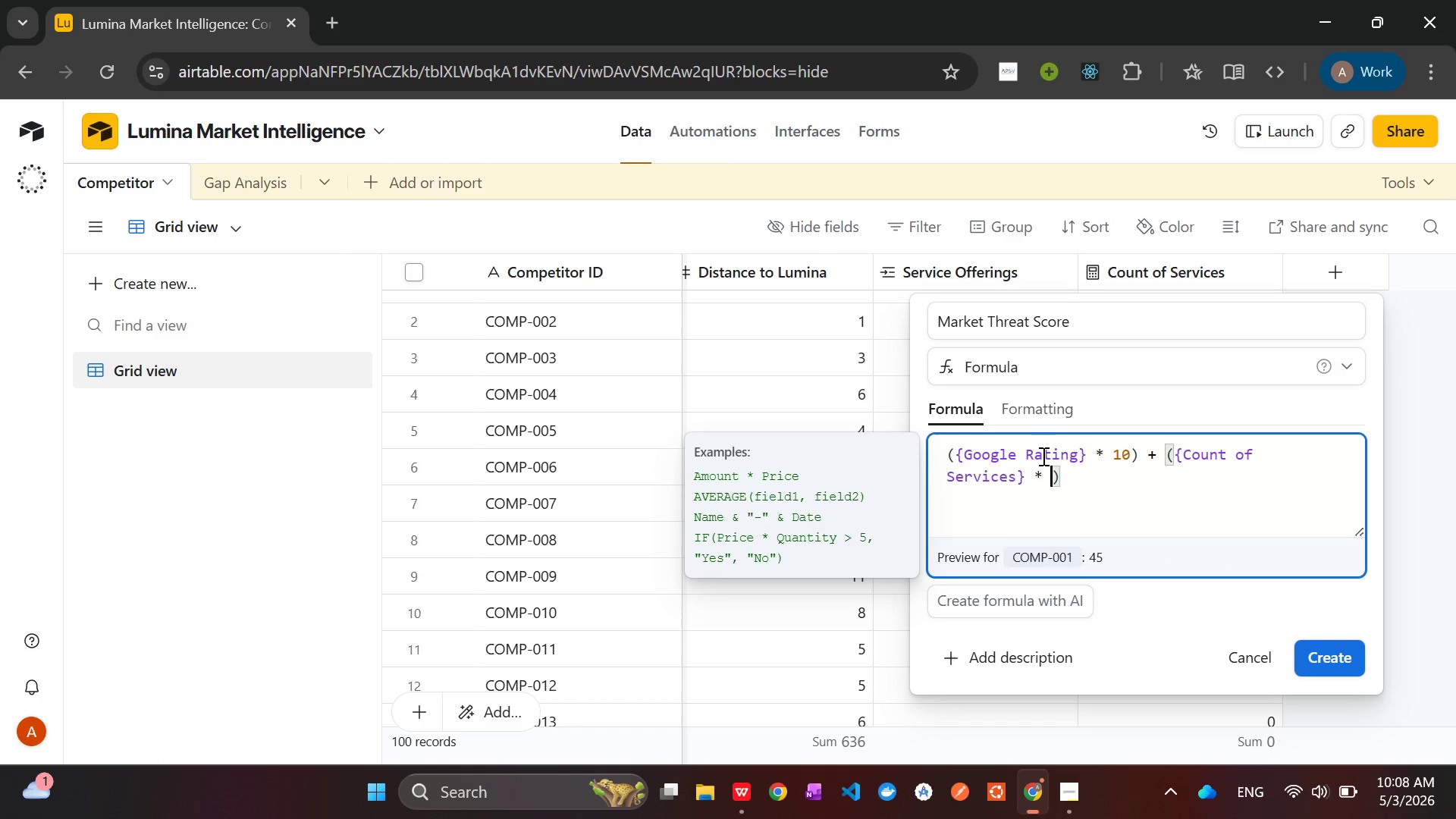 
key(2)
 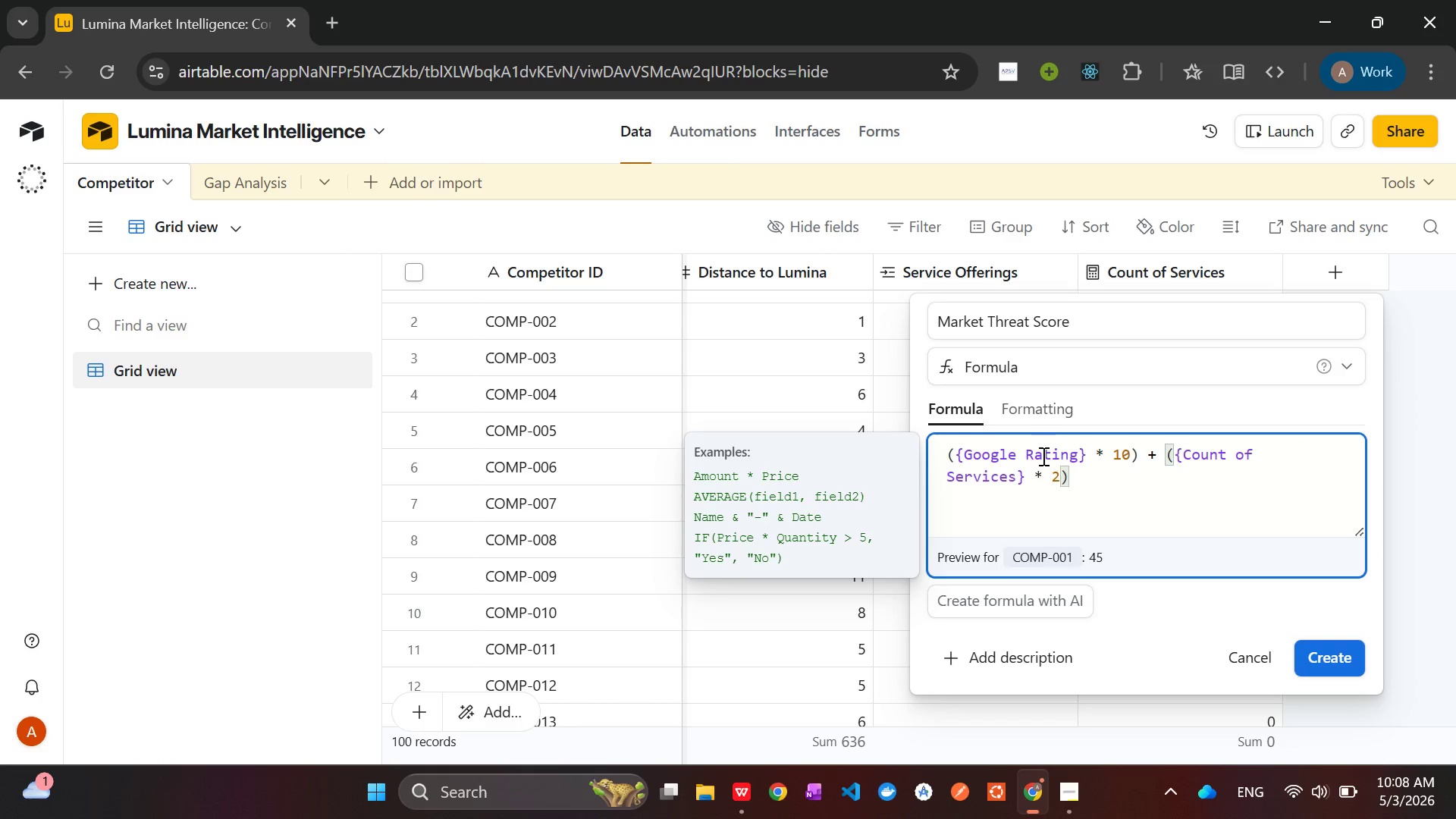 
key(ArrowRight)
 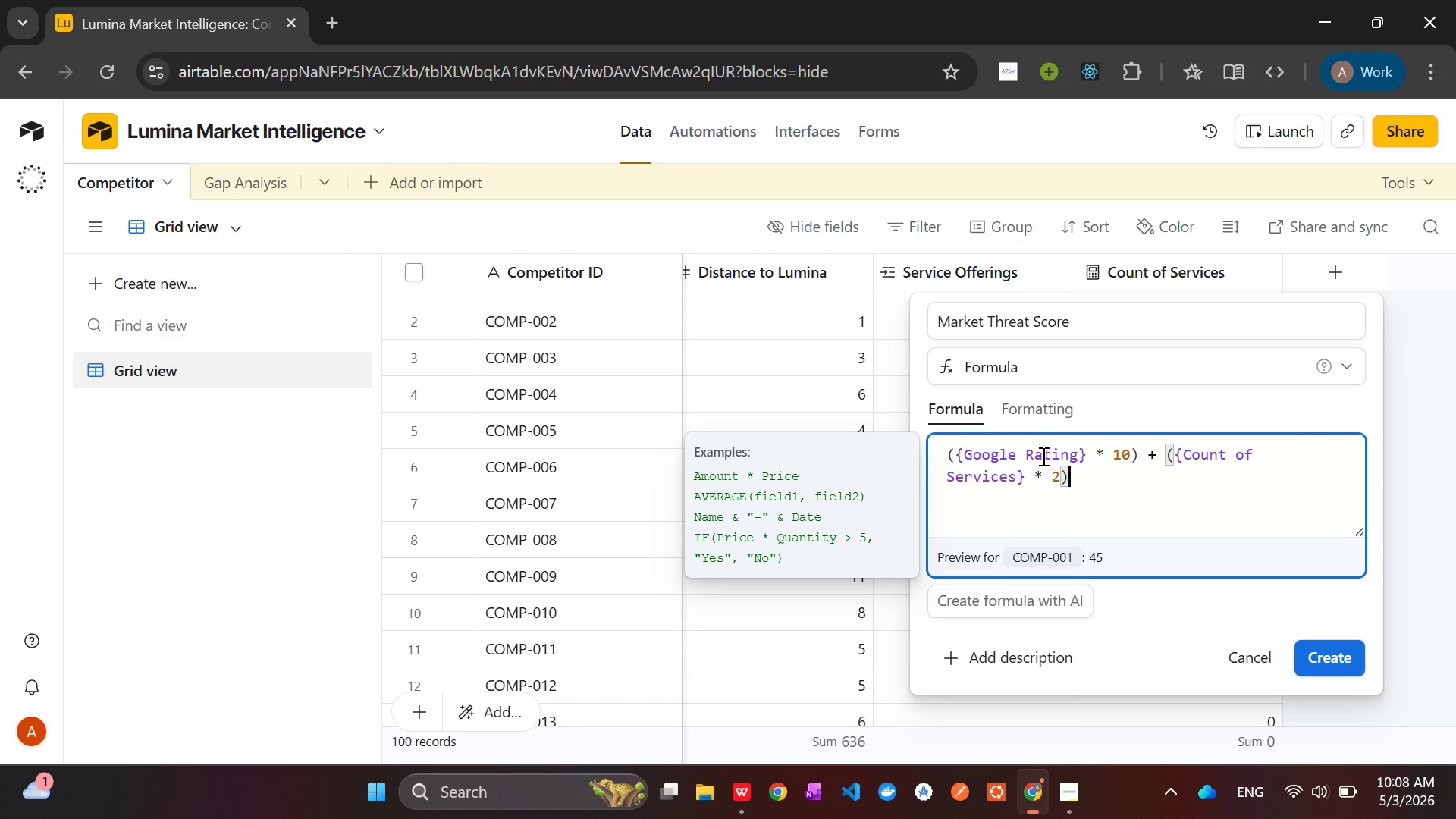 
key(Space)
 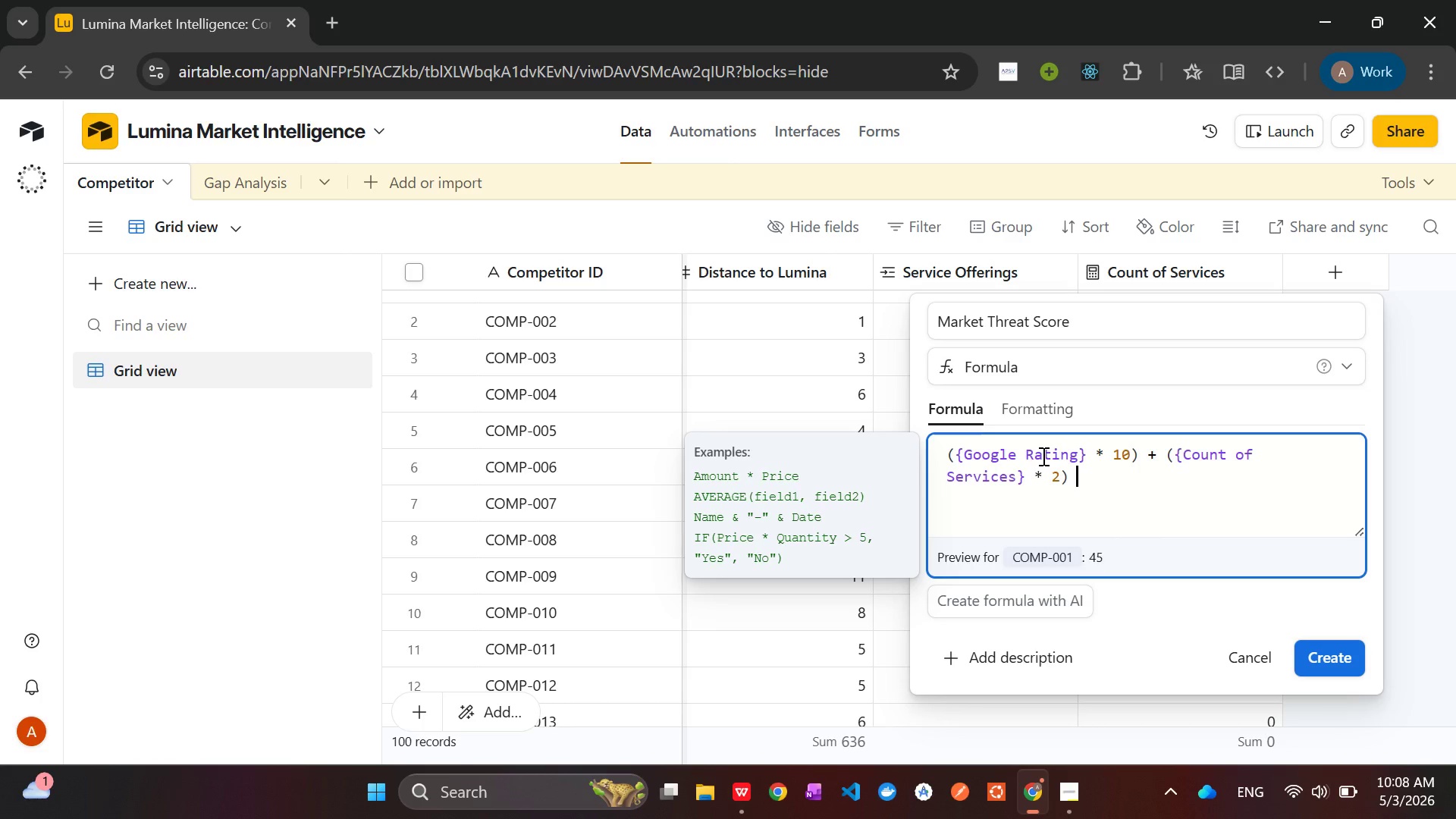 
key(Minus)
 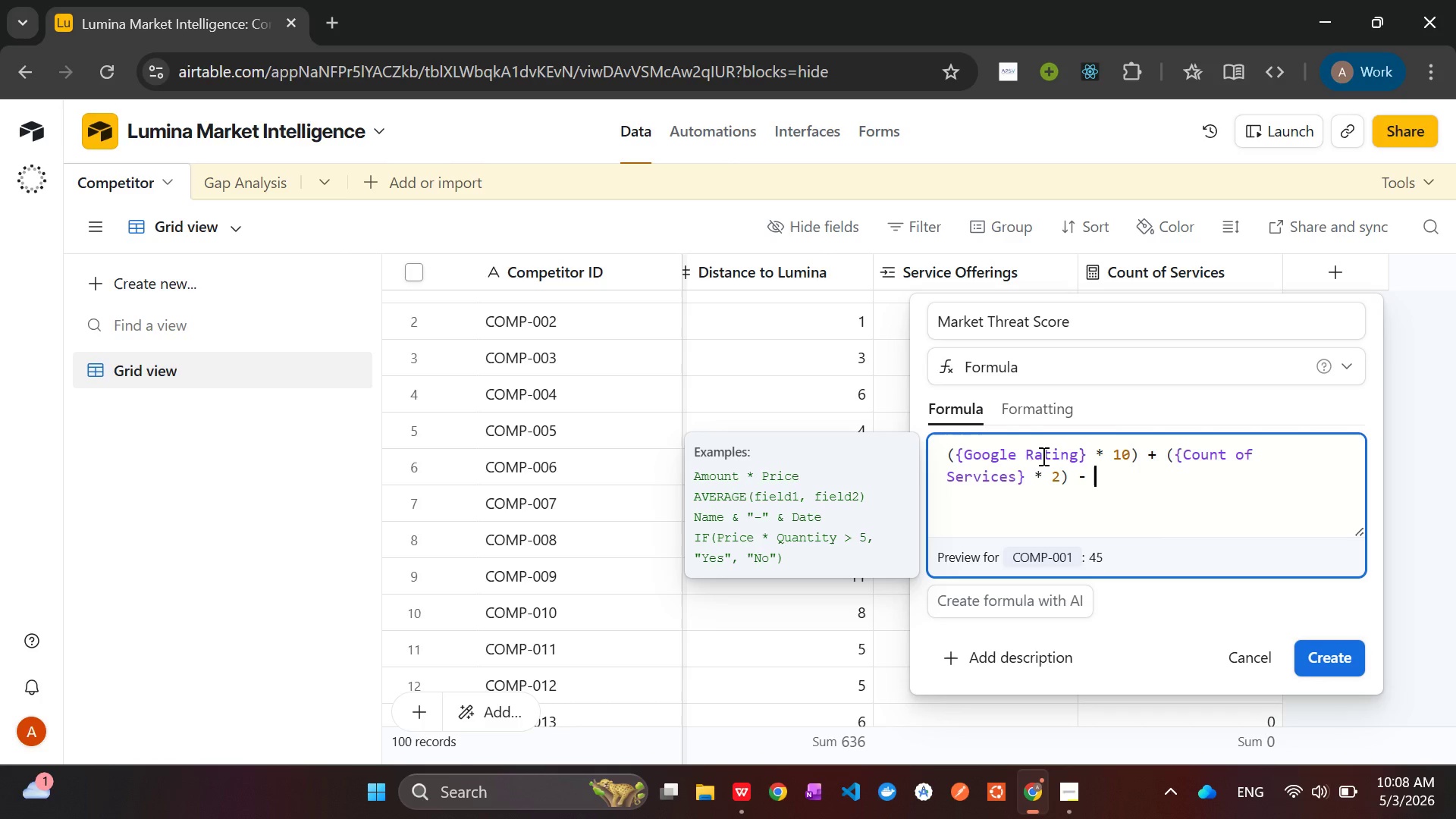 
key(Space)
 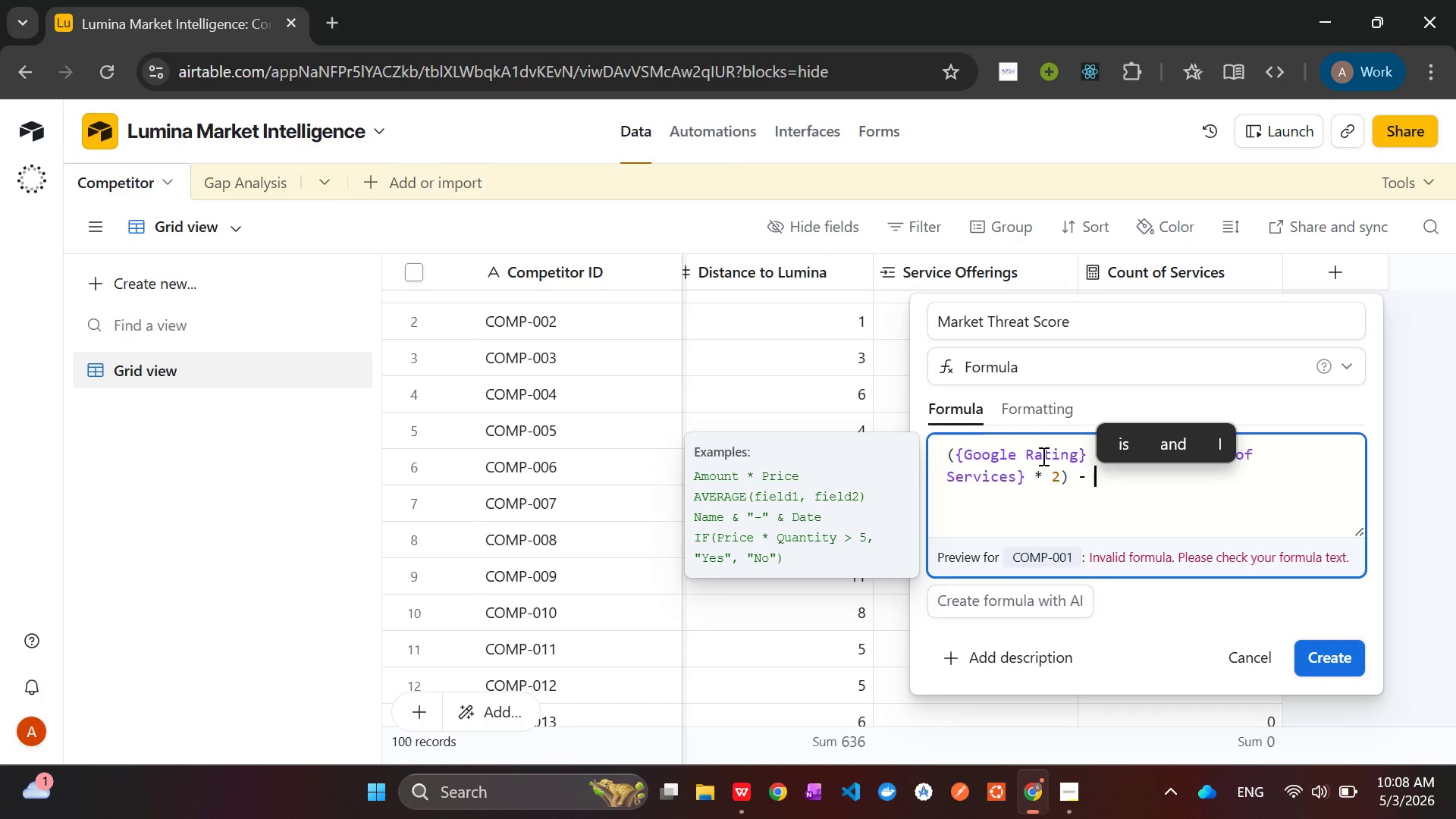 
key(Shift+BracketLeft)
 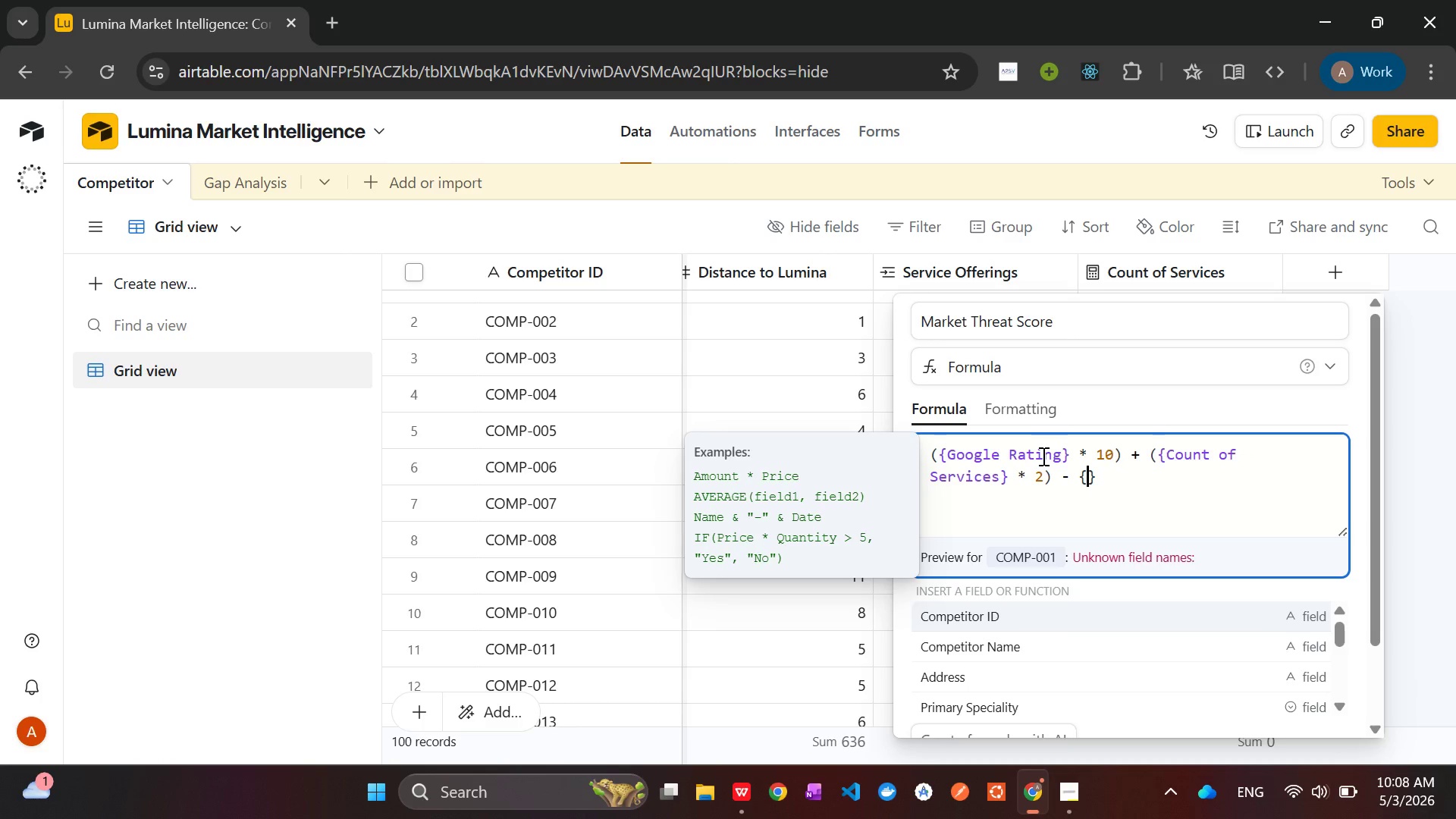 
type(Di)
key(Tab)
 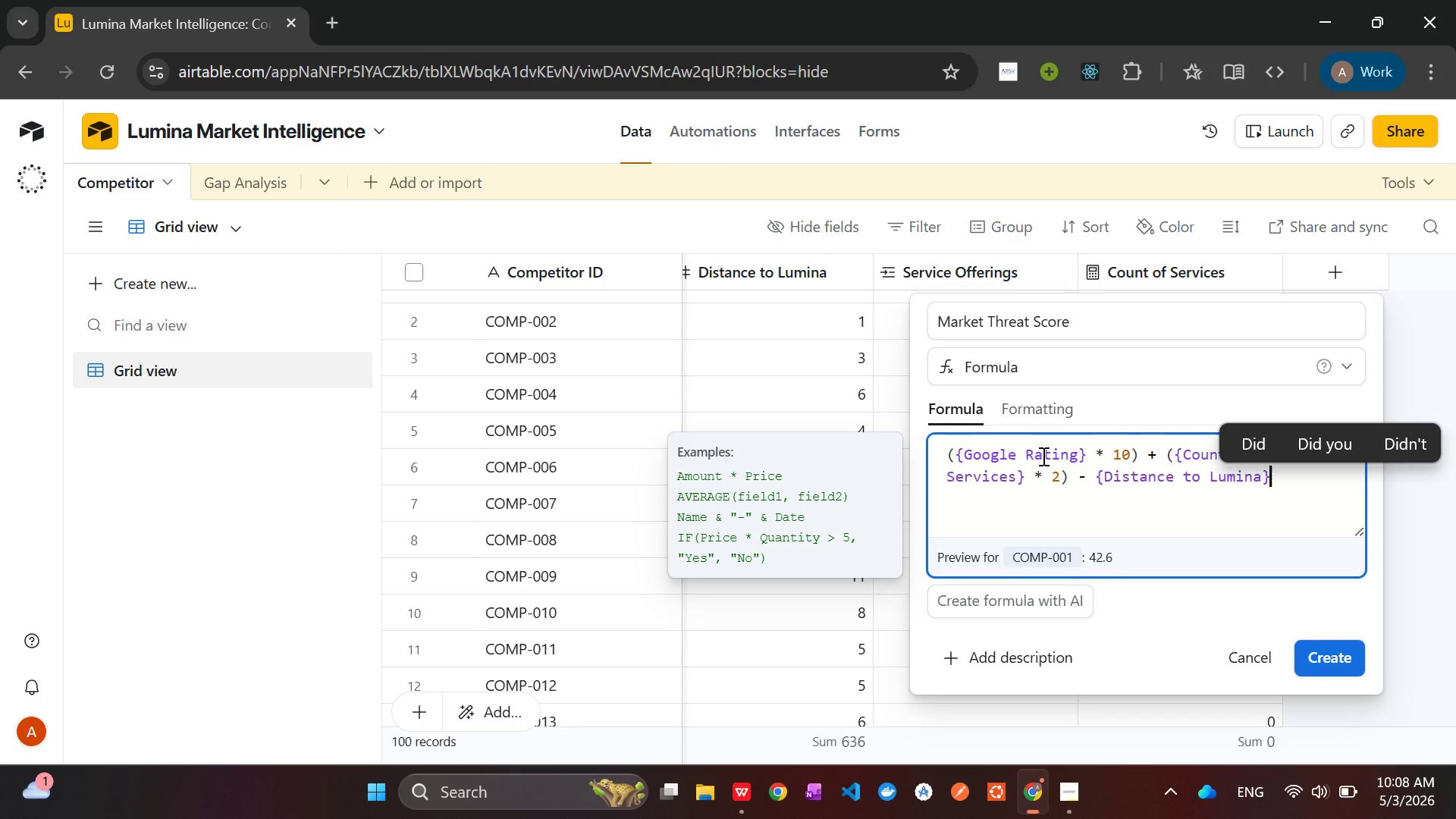 
wait(25.38)
 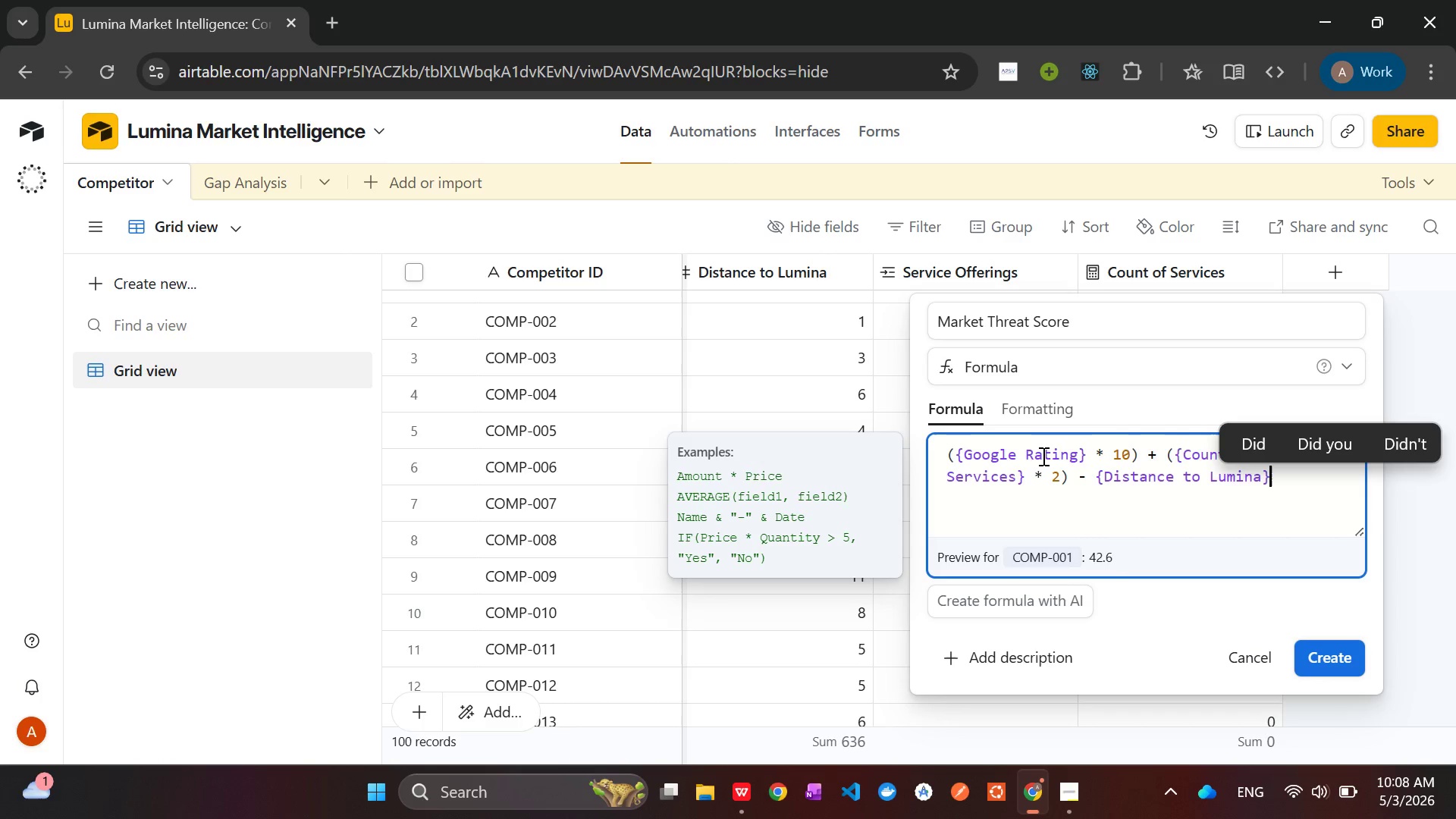 
left_click([1341, 648])
 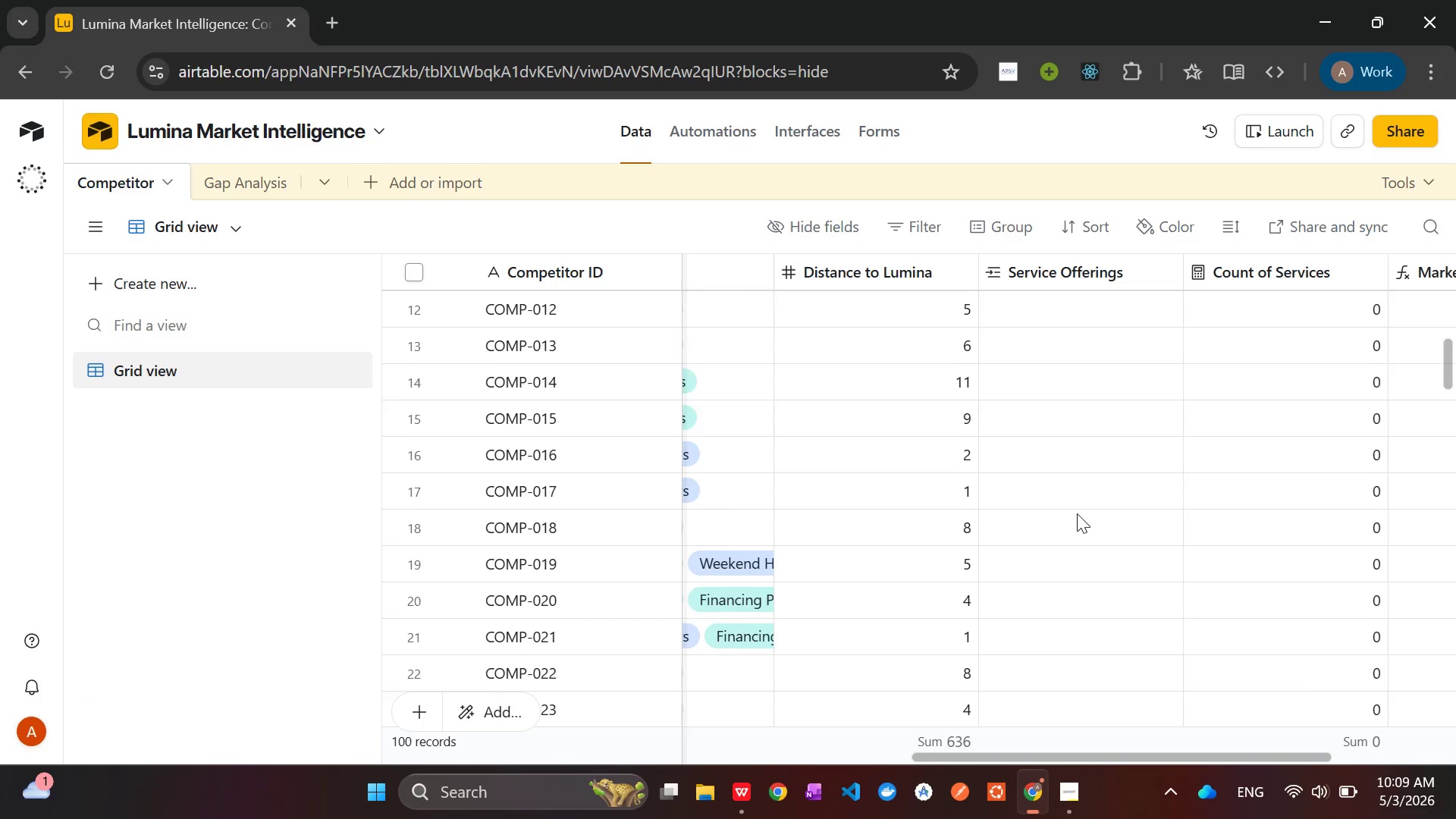 
wait(17.56)
 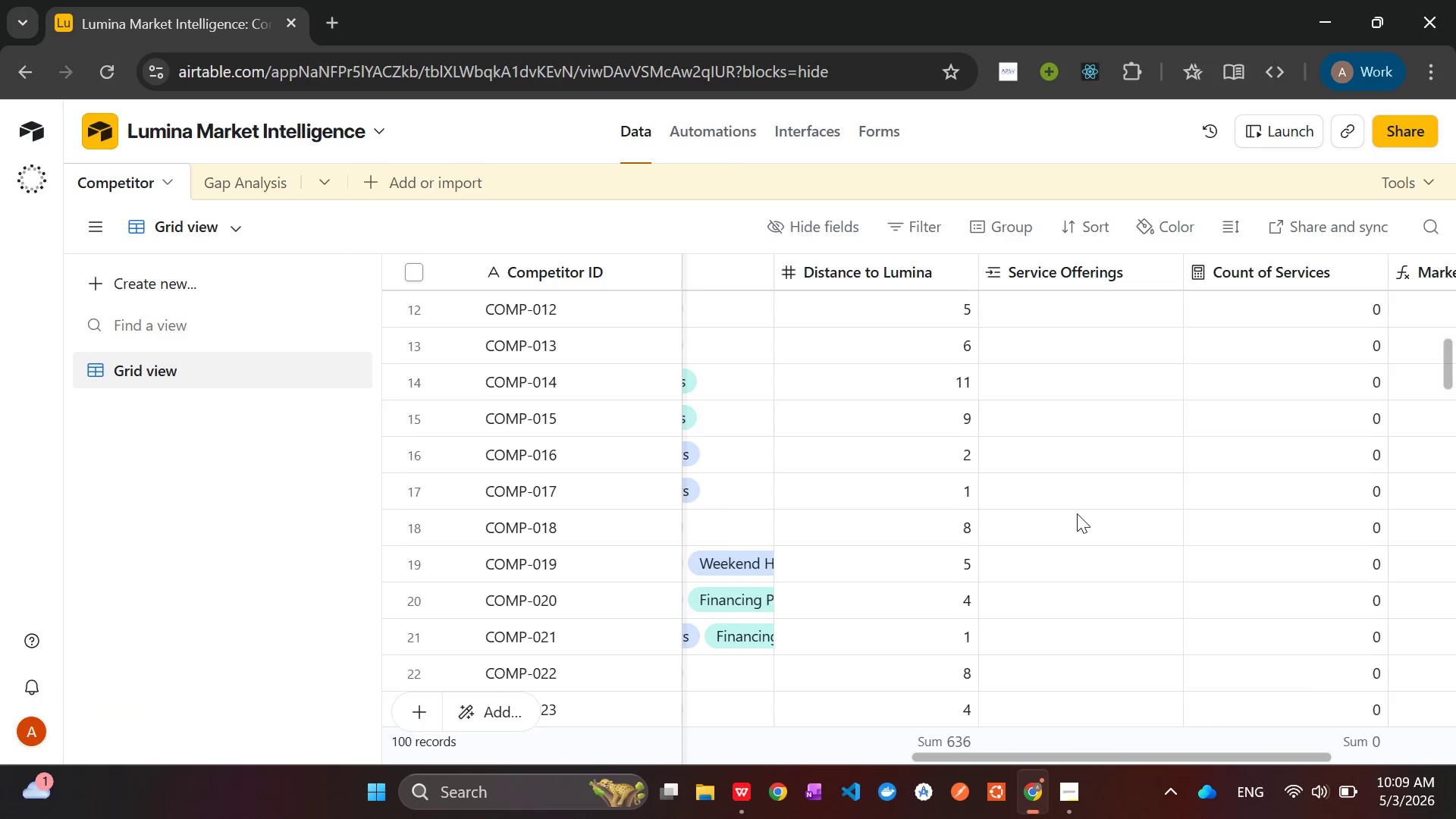 
key(Alt+AltLeft)
 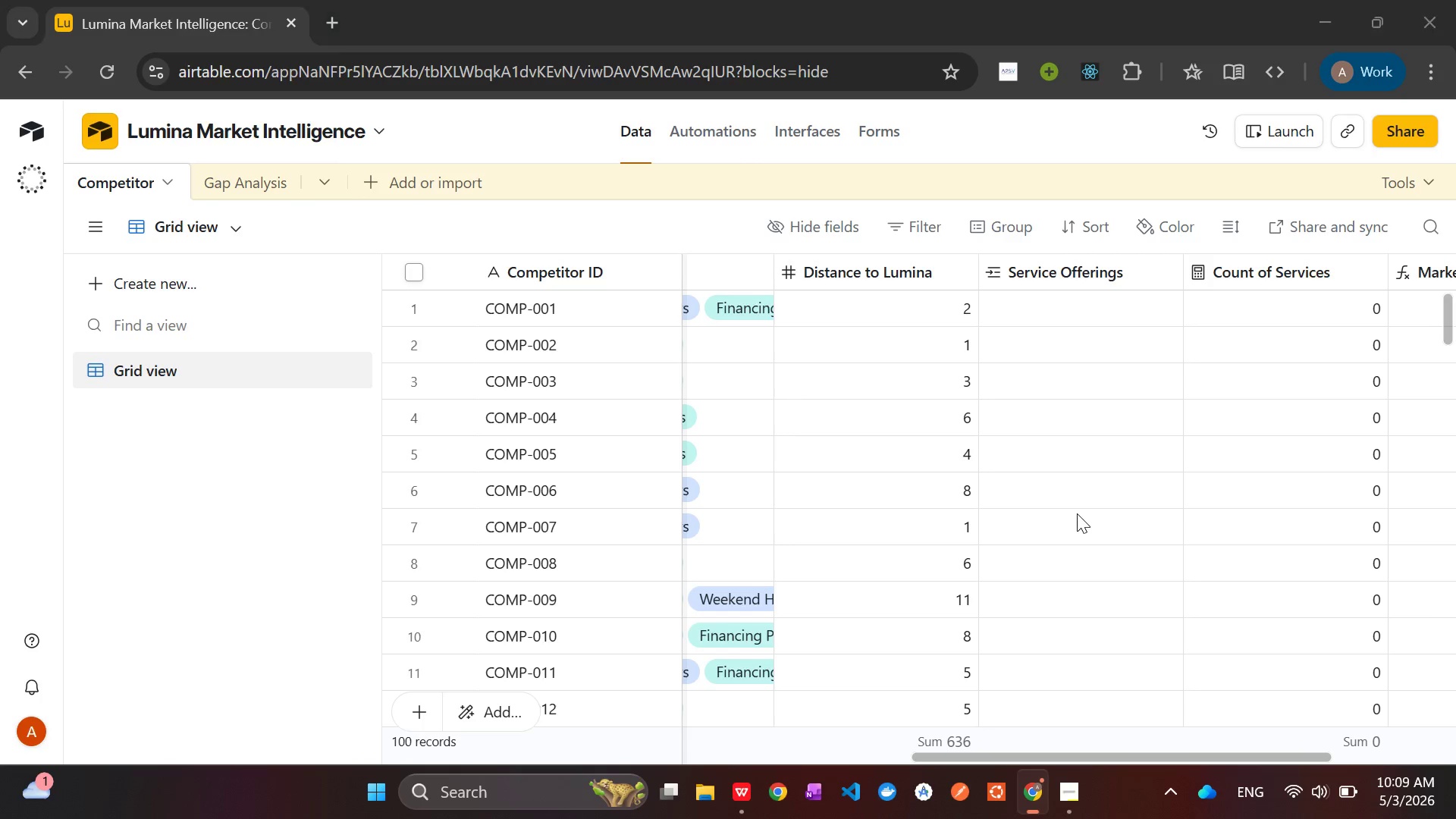 
key(Alt+Tab)
 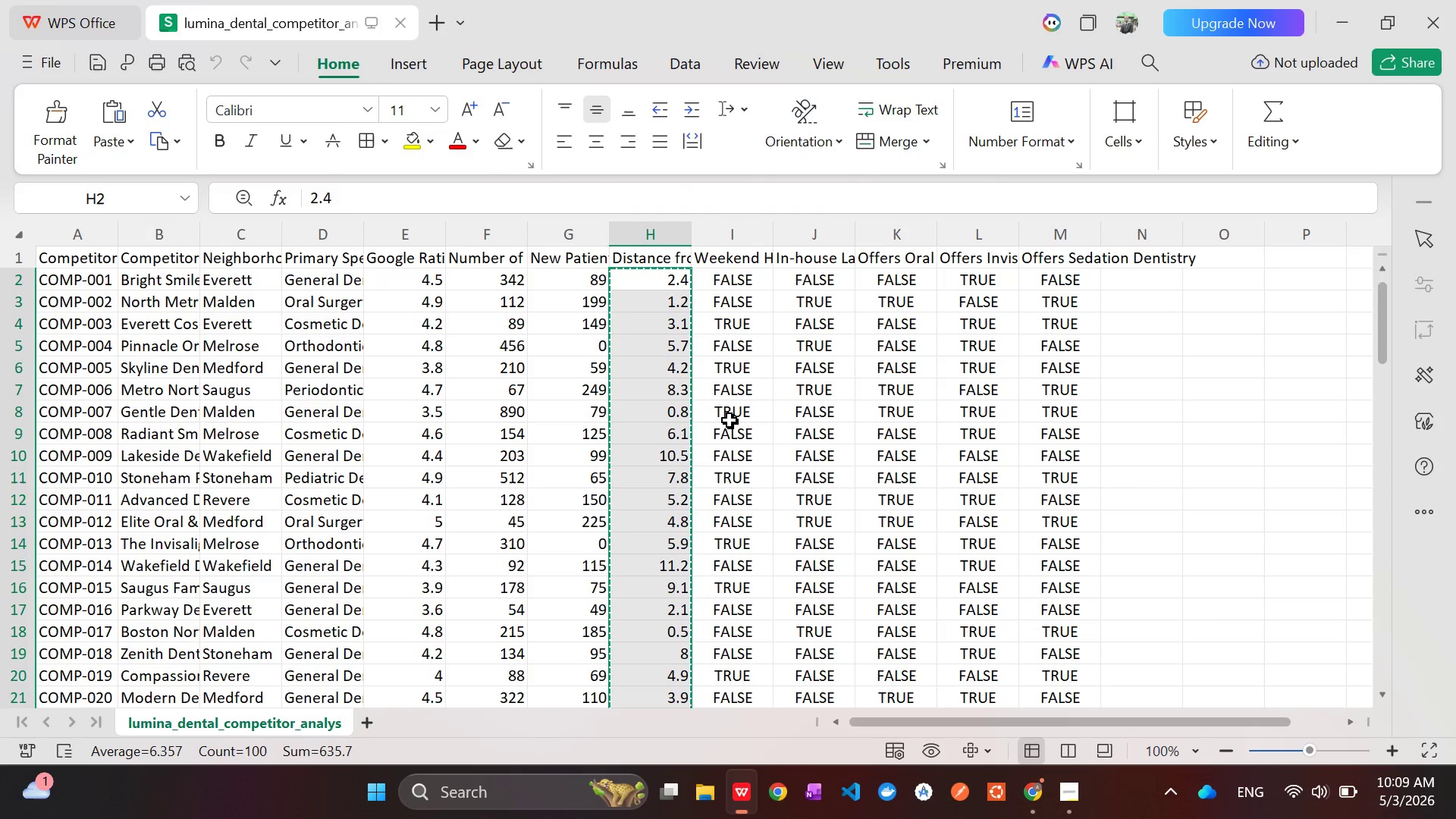 
wait(8.86)
 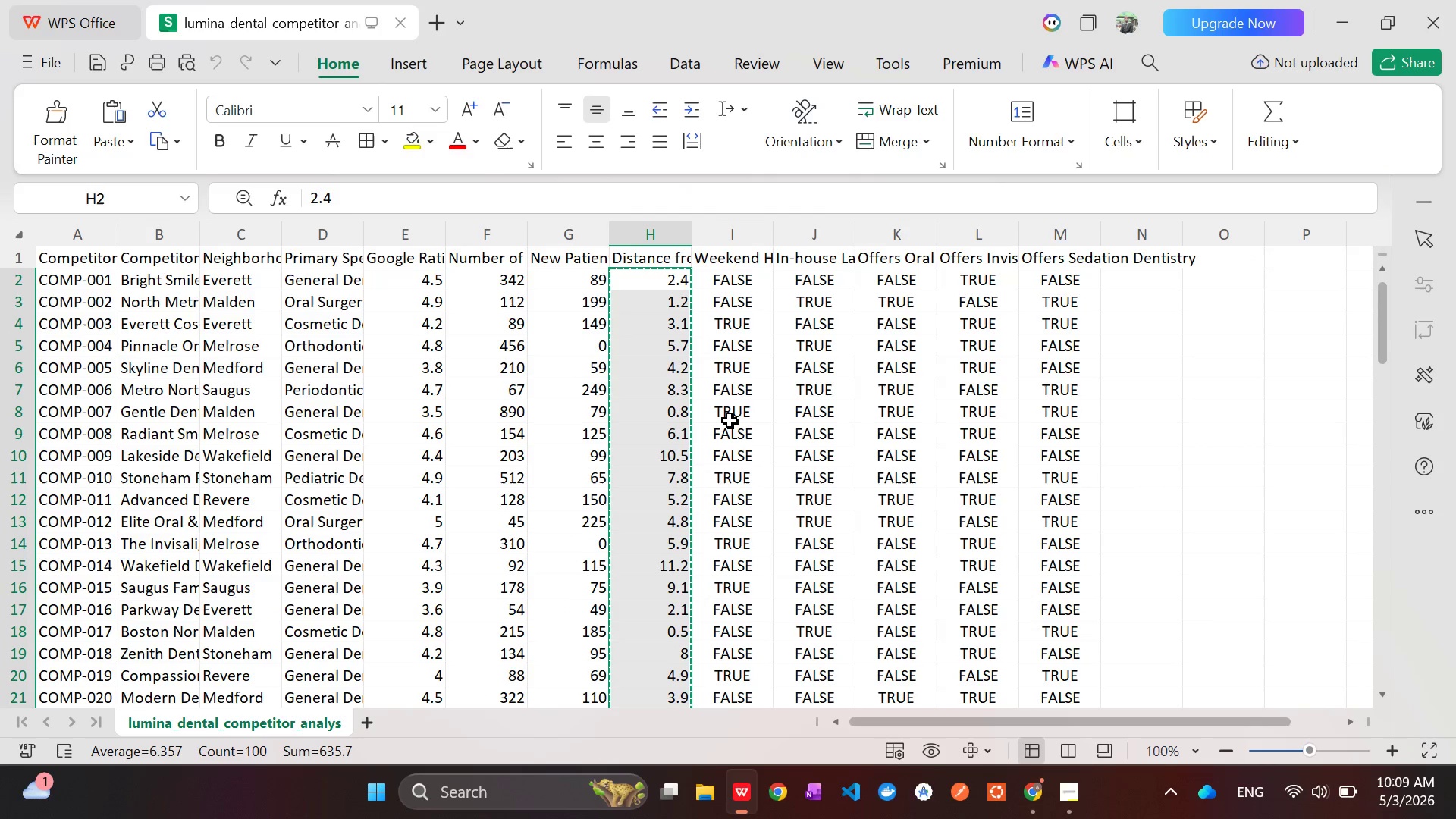 
left_click([974, 262])
 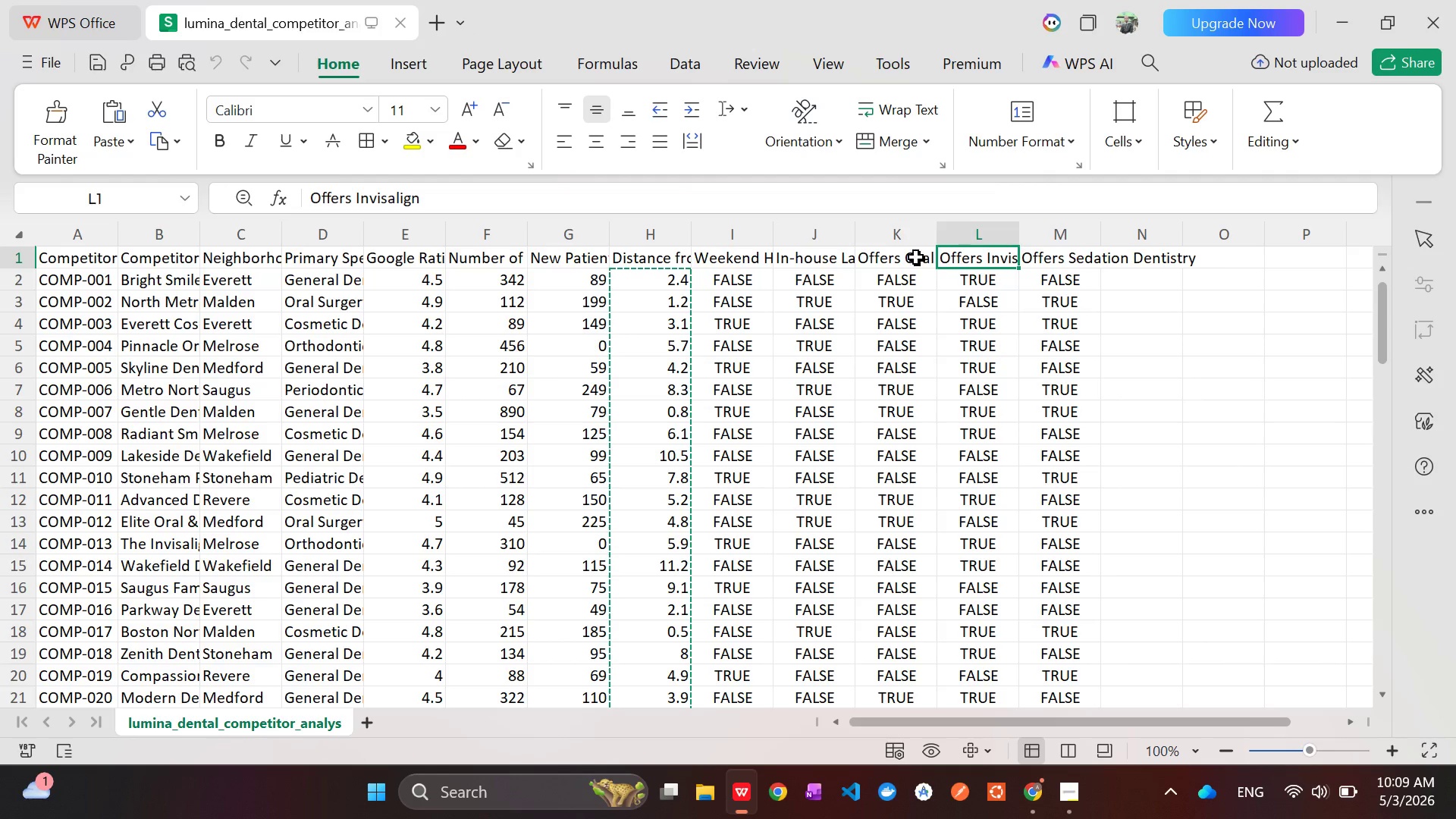 
left_click([901, 257])
 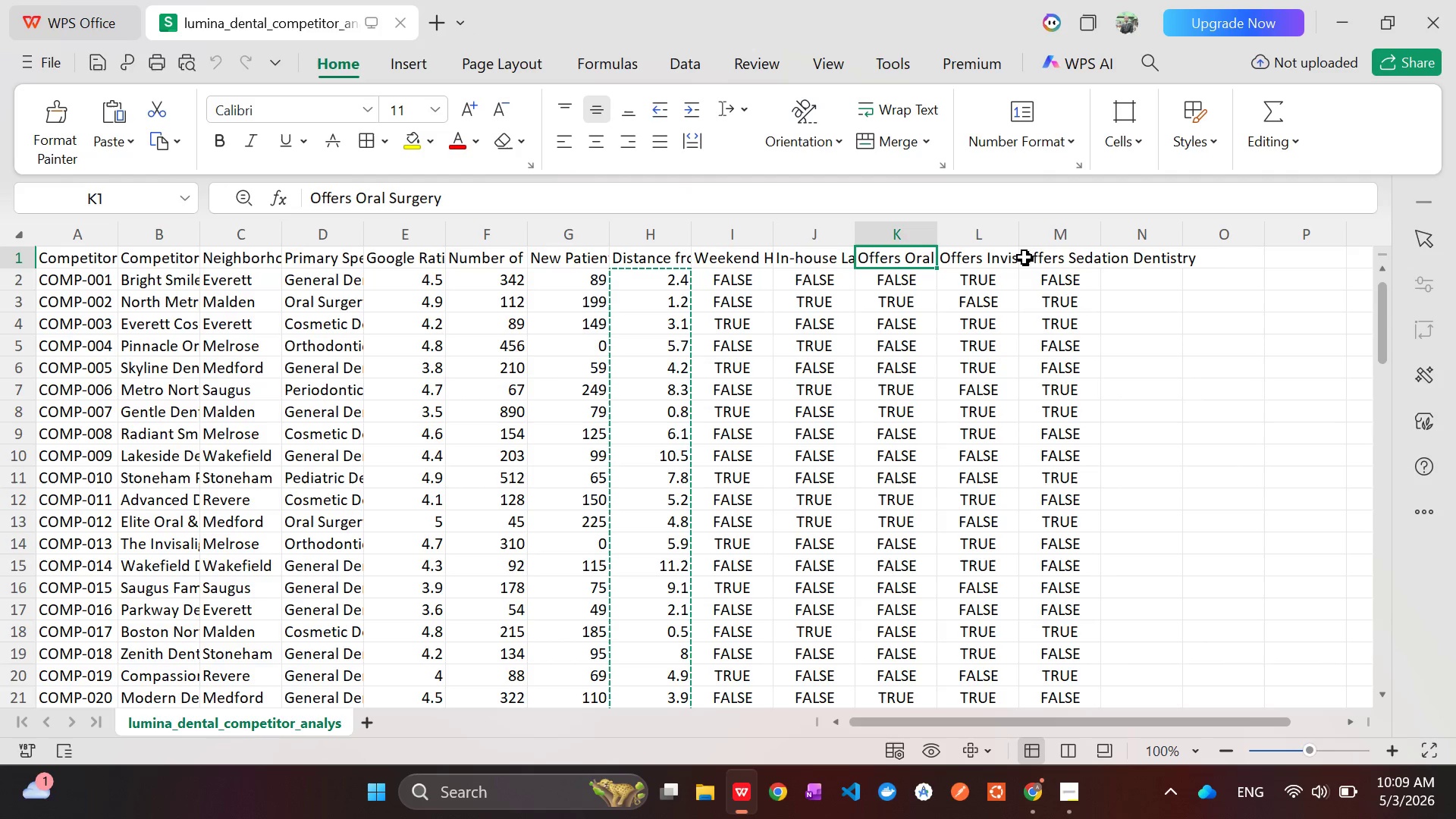 
left_click([1032, 259])
 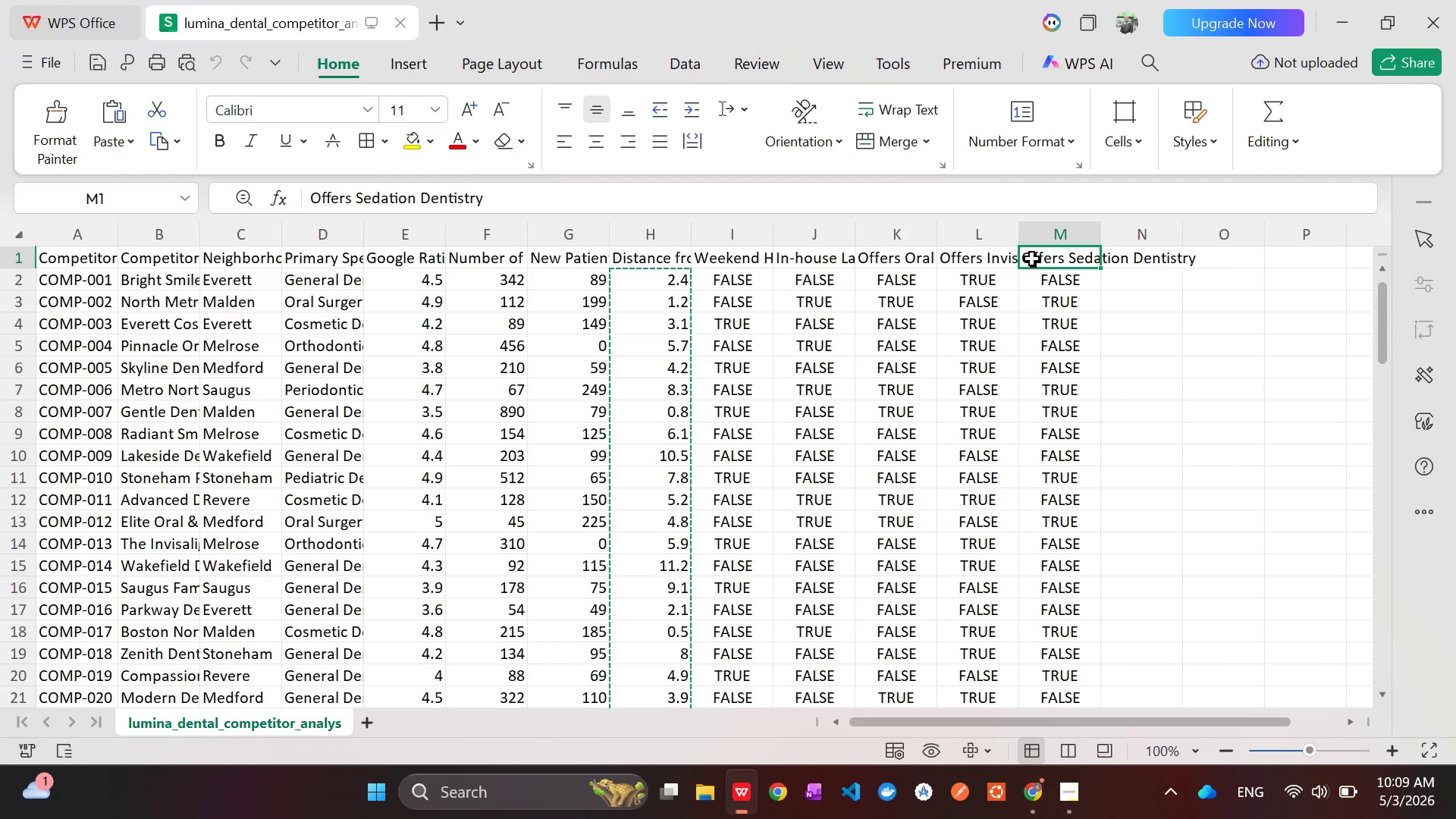 
key(Alt+AltLeft)
 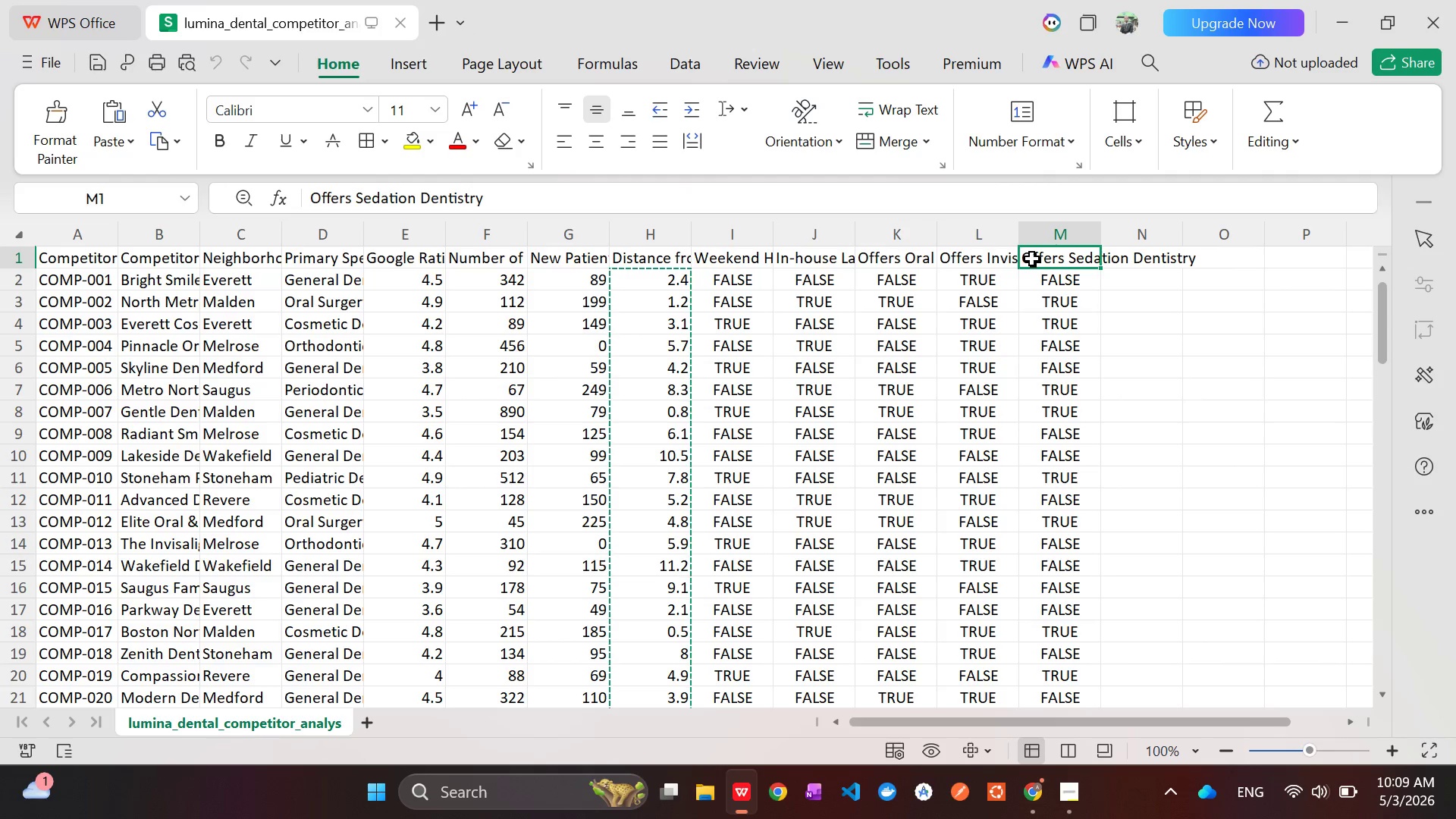 
key(Alt+Tab)
 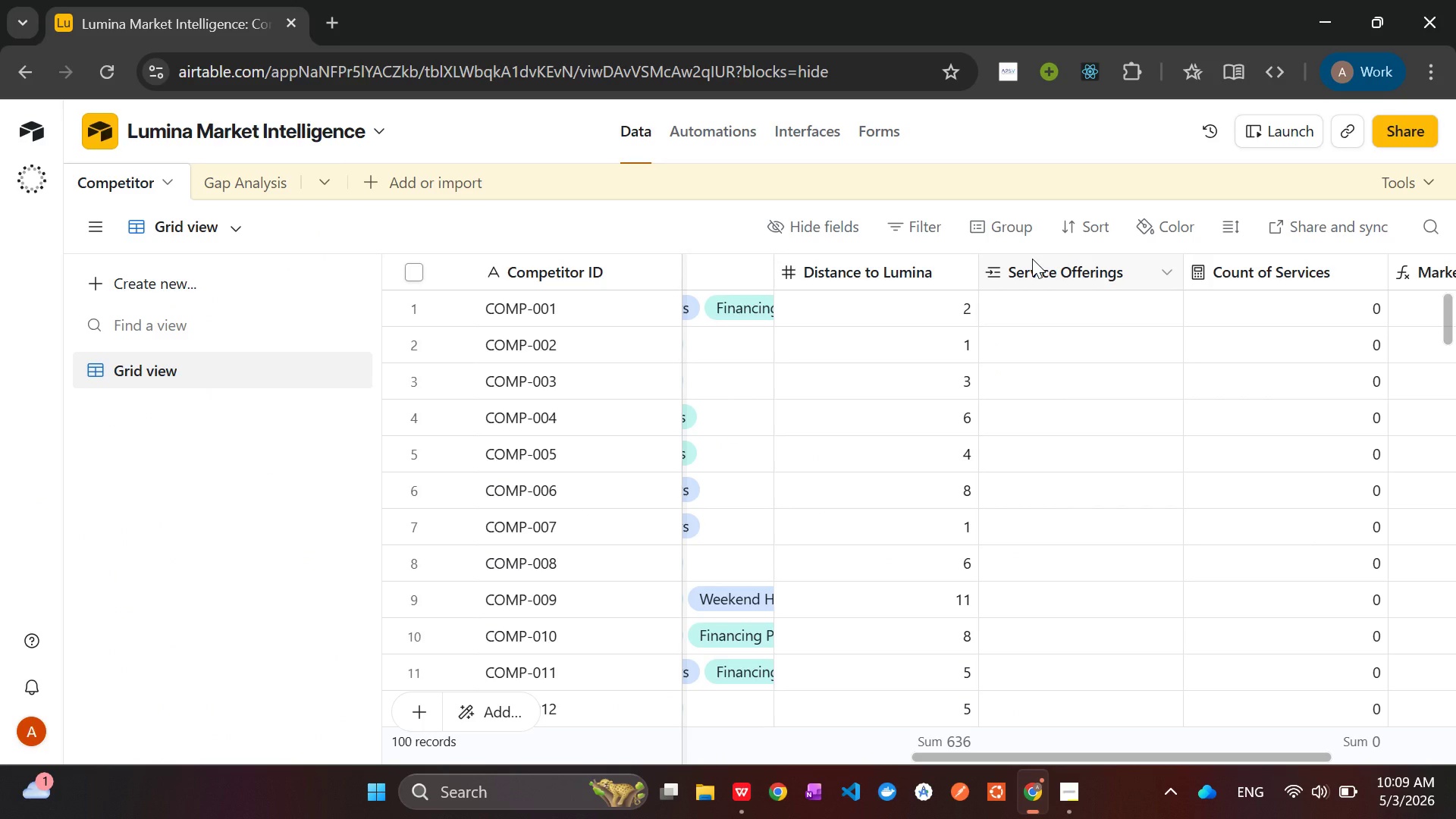 
wait(6.05)
 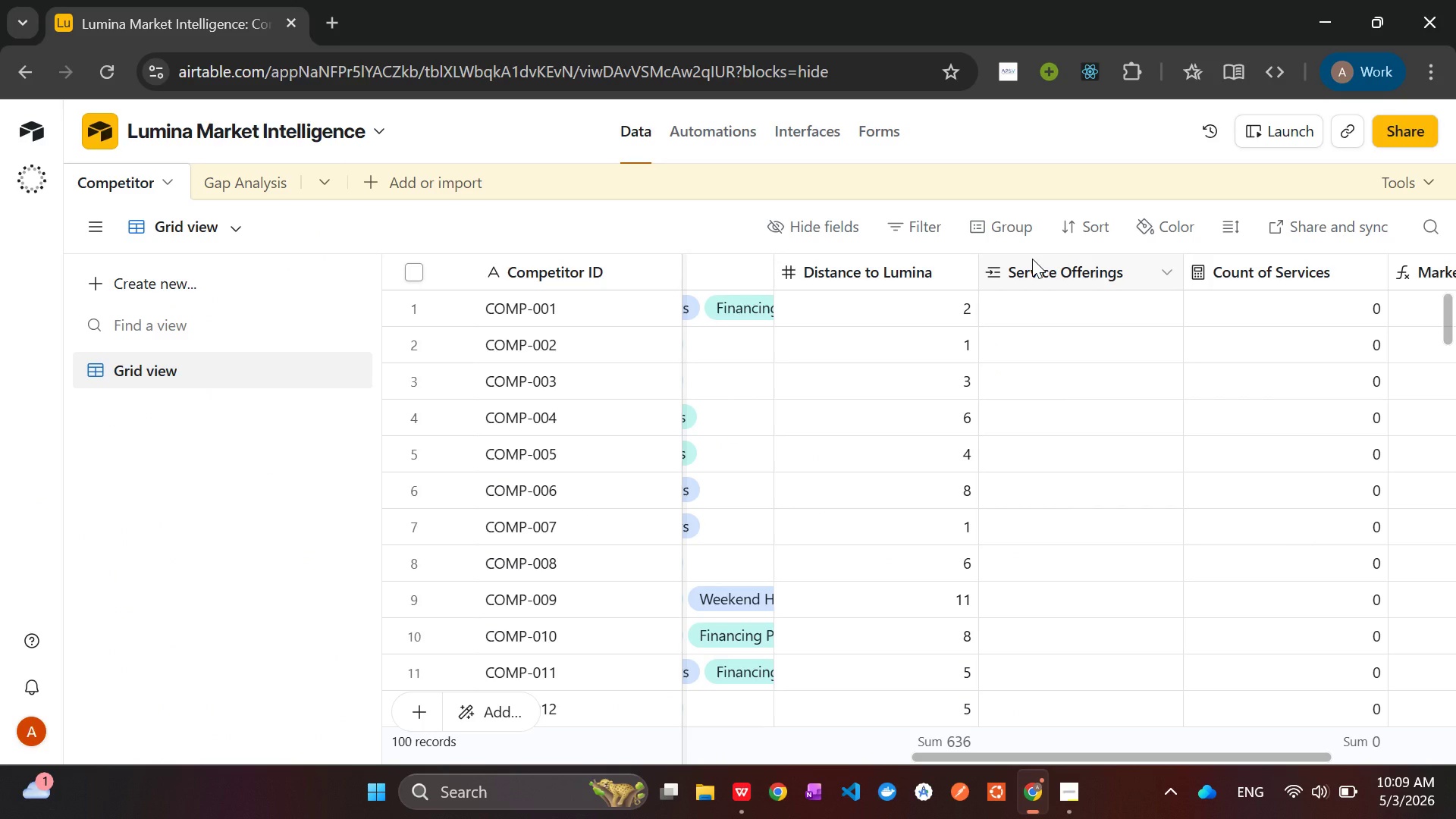 
left_click([246, 180])
 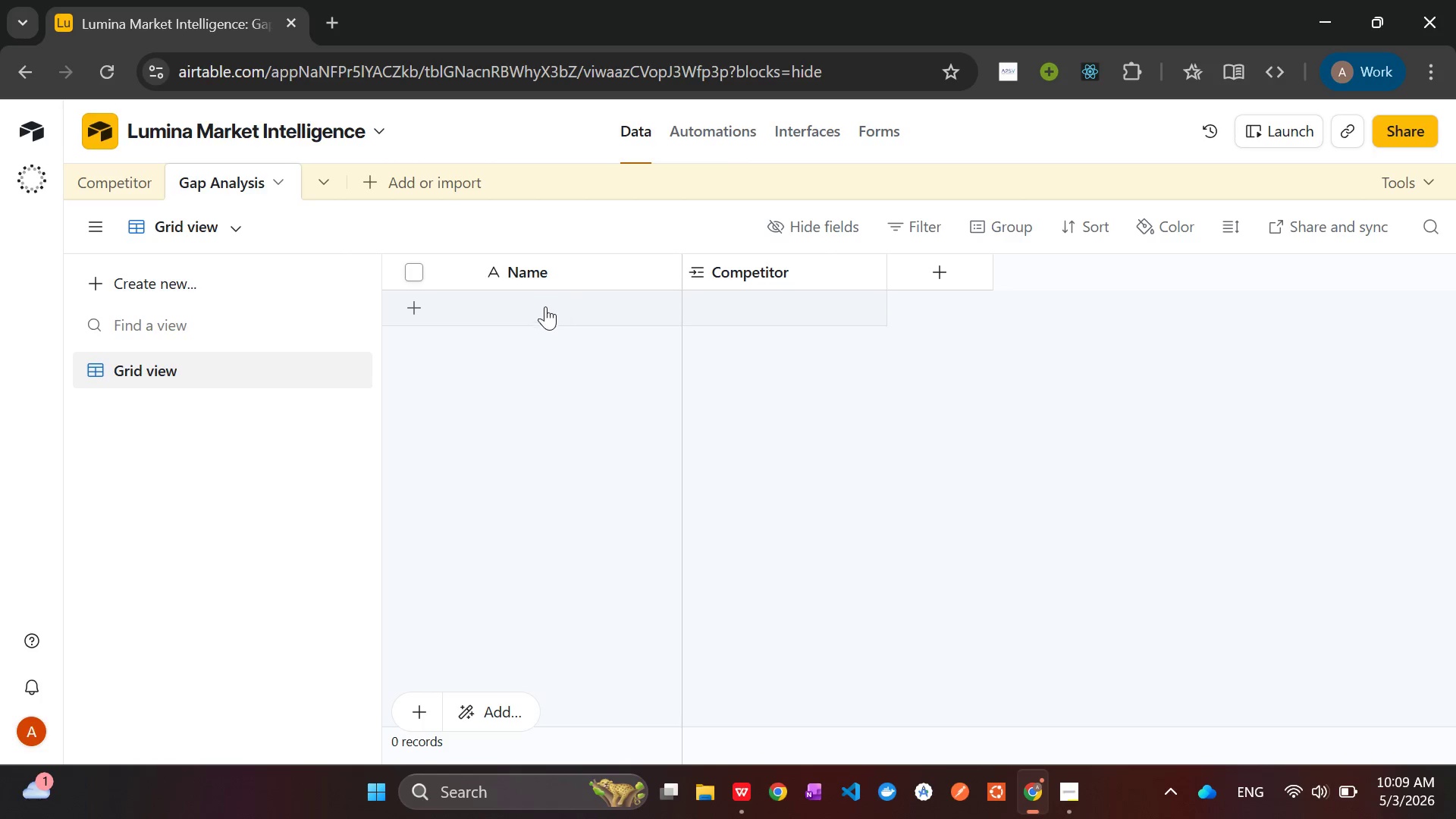 
right_click([538, 275])
 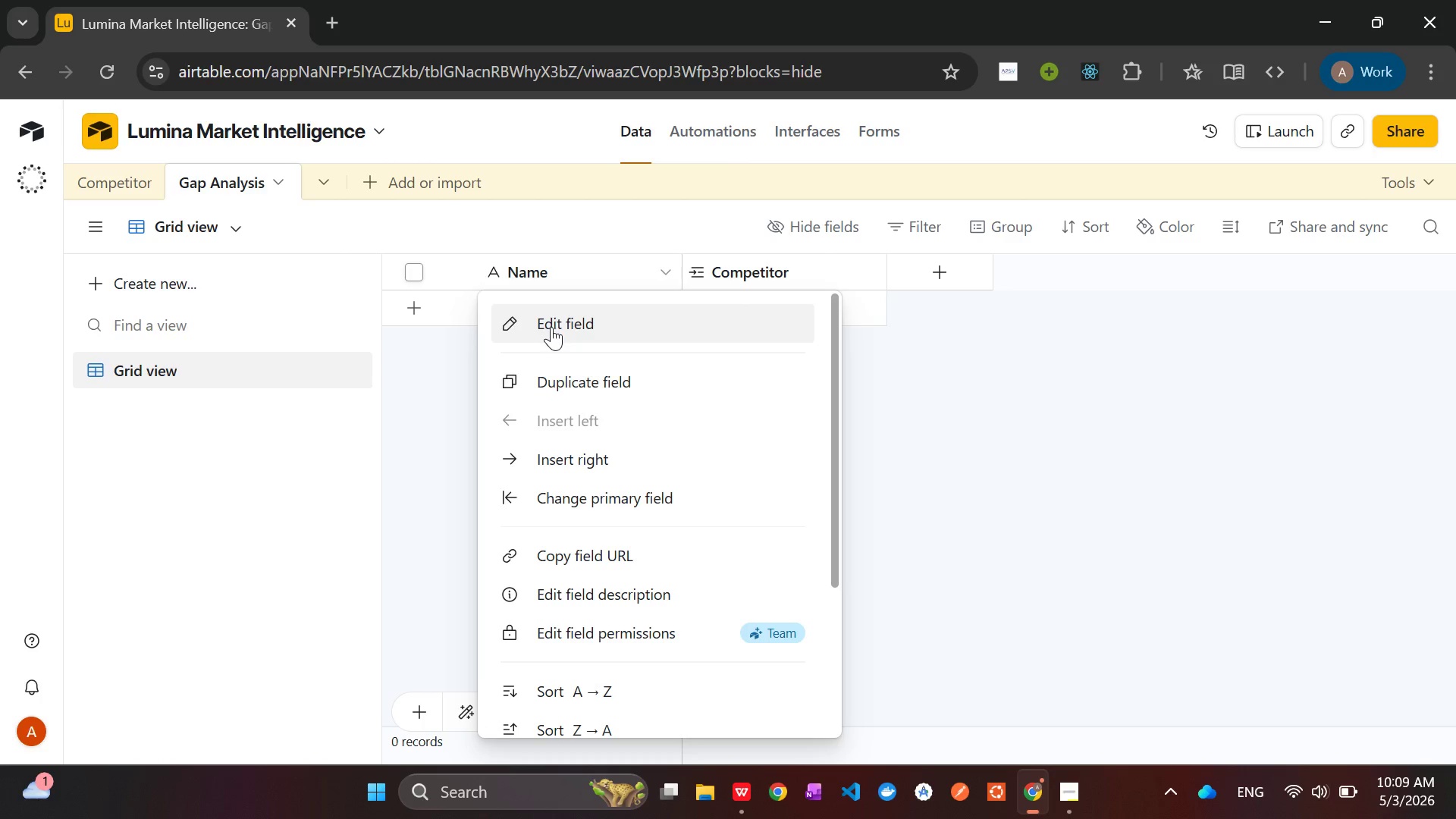 
left_click([551, 327])
 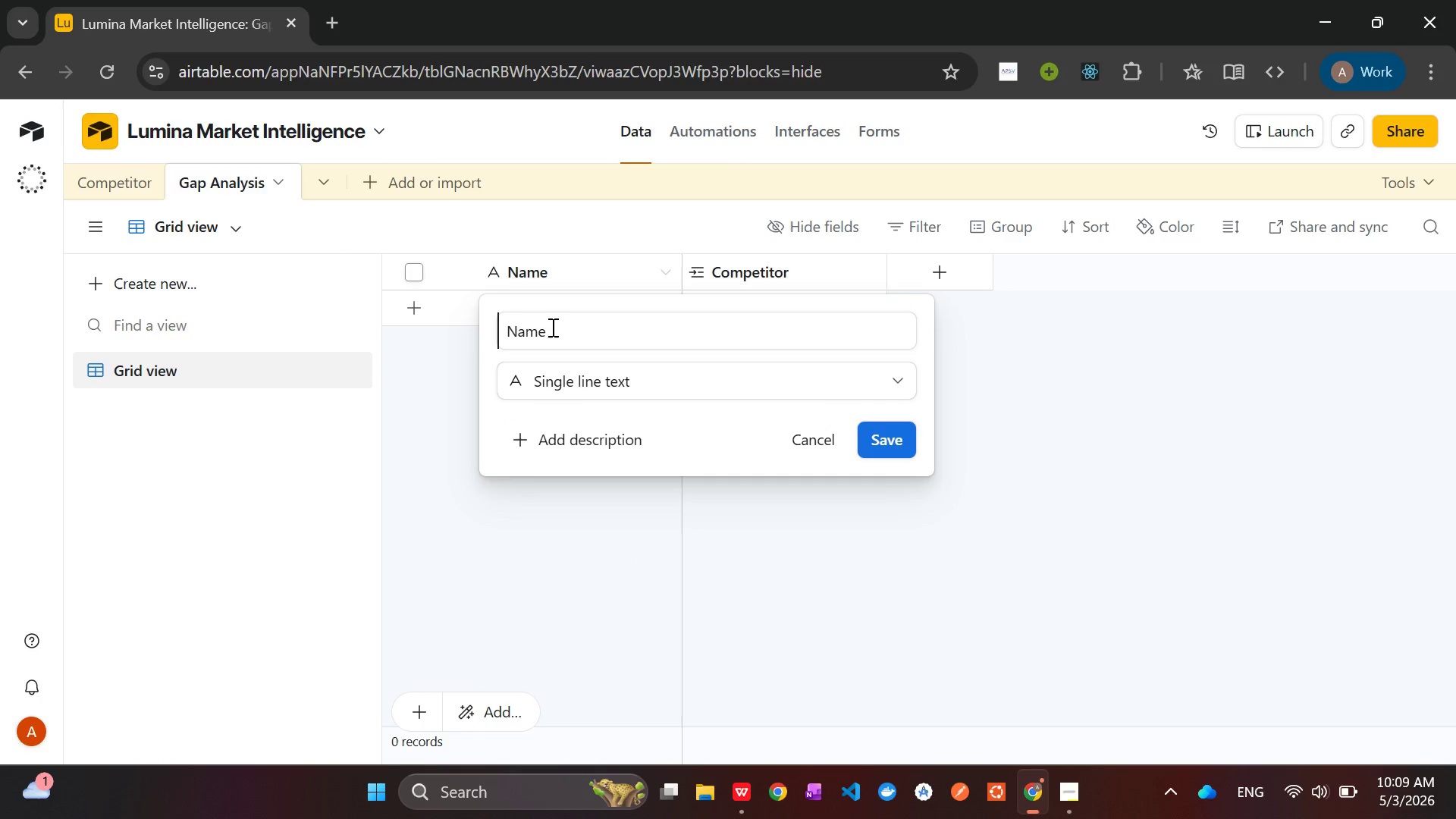 
hold_key(key=ShiftLeft, duration=0.48)
 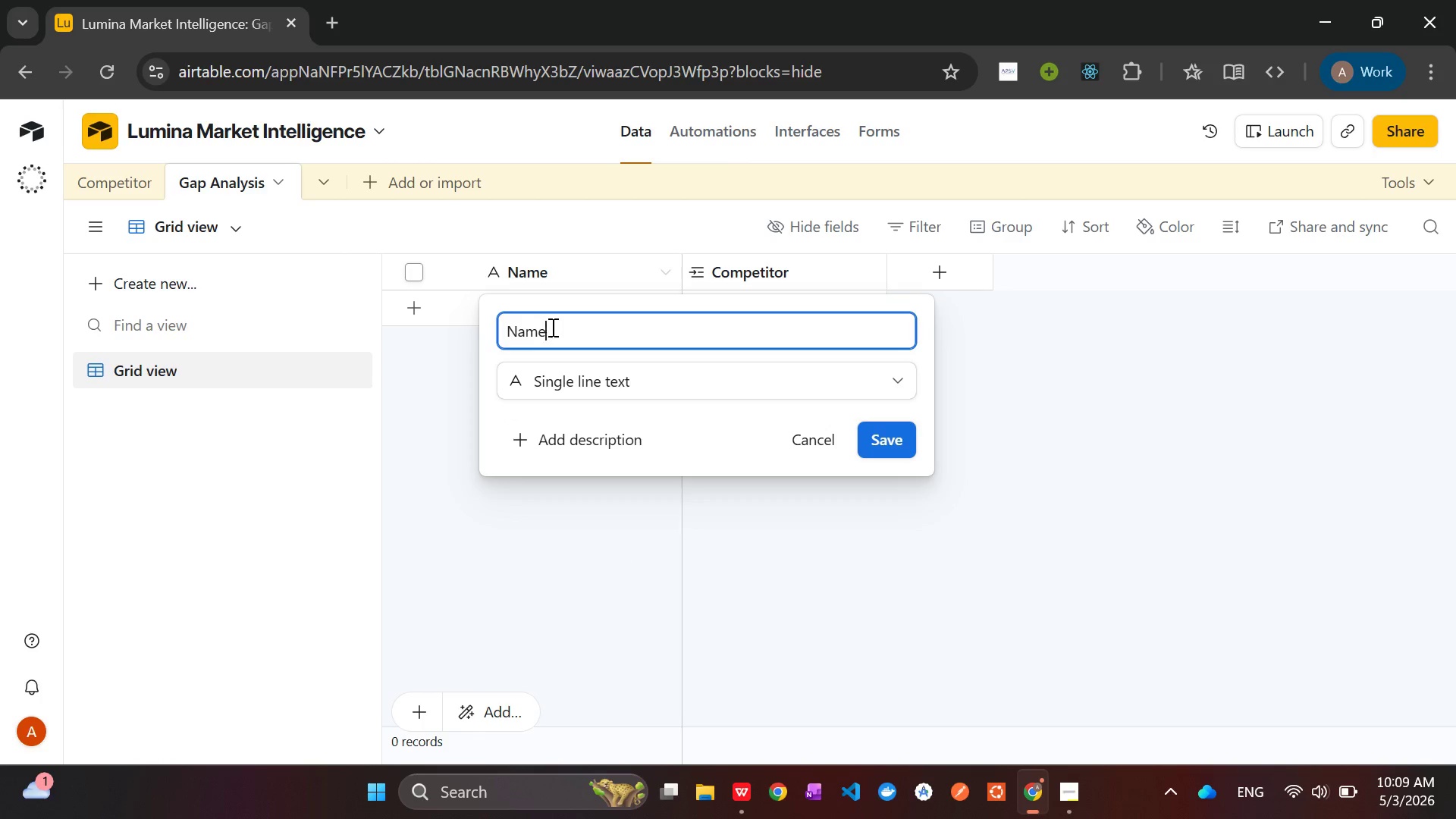 
left_click([551, 327])
 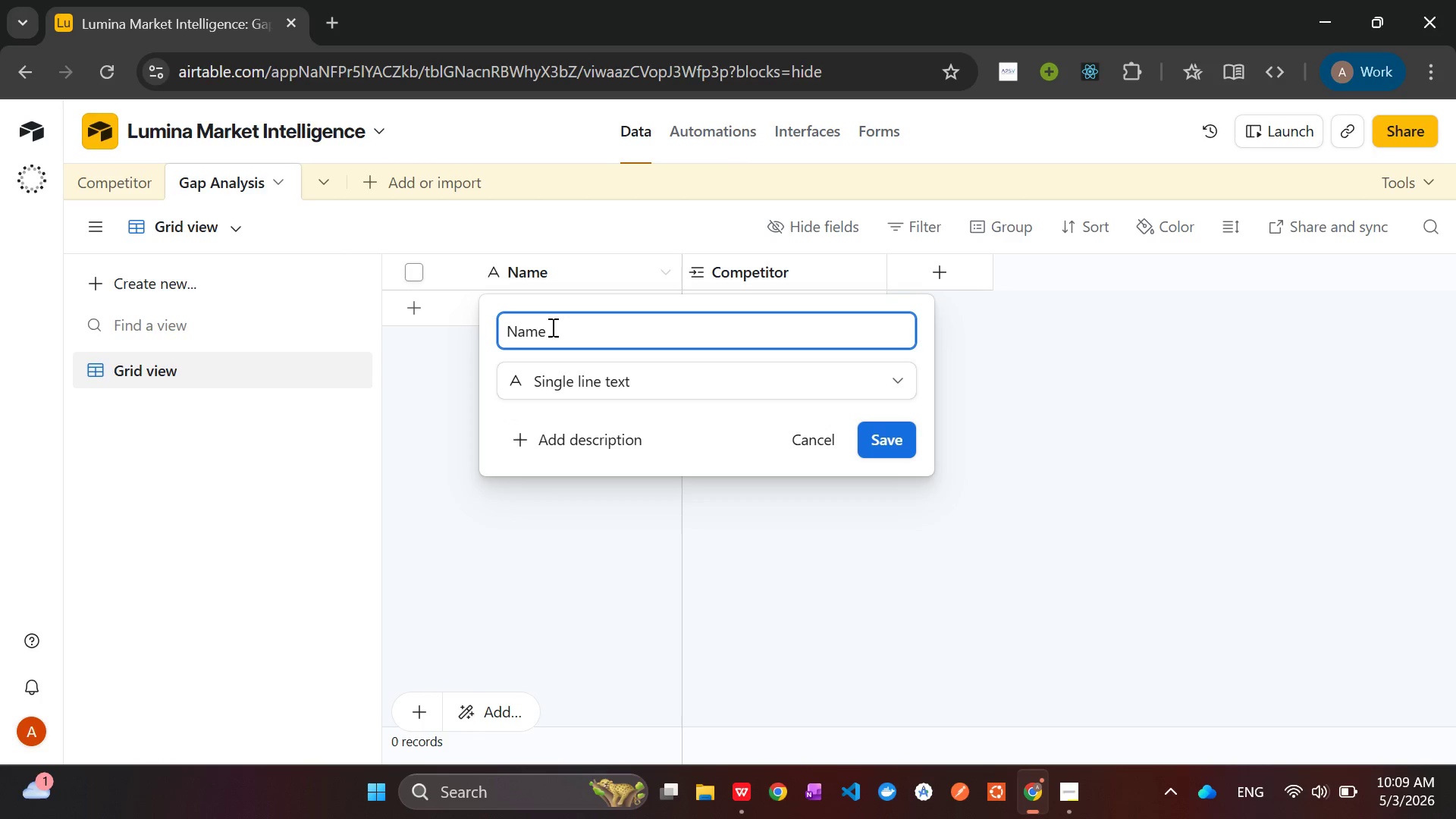 
key(ArrowLeft)
 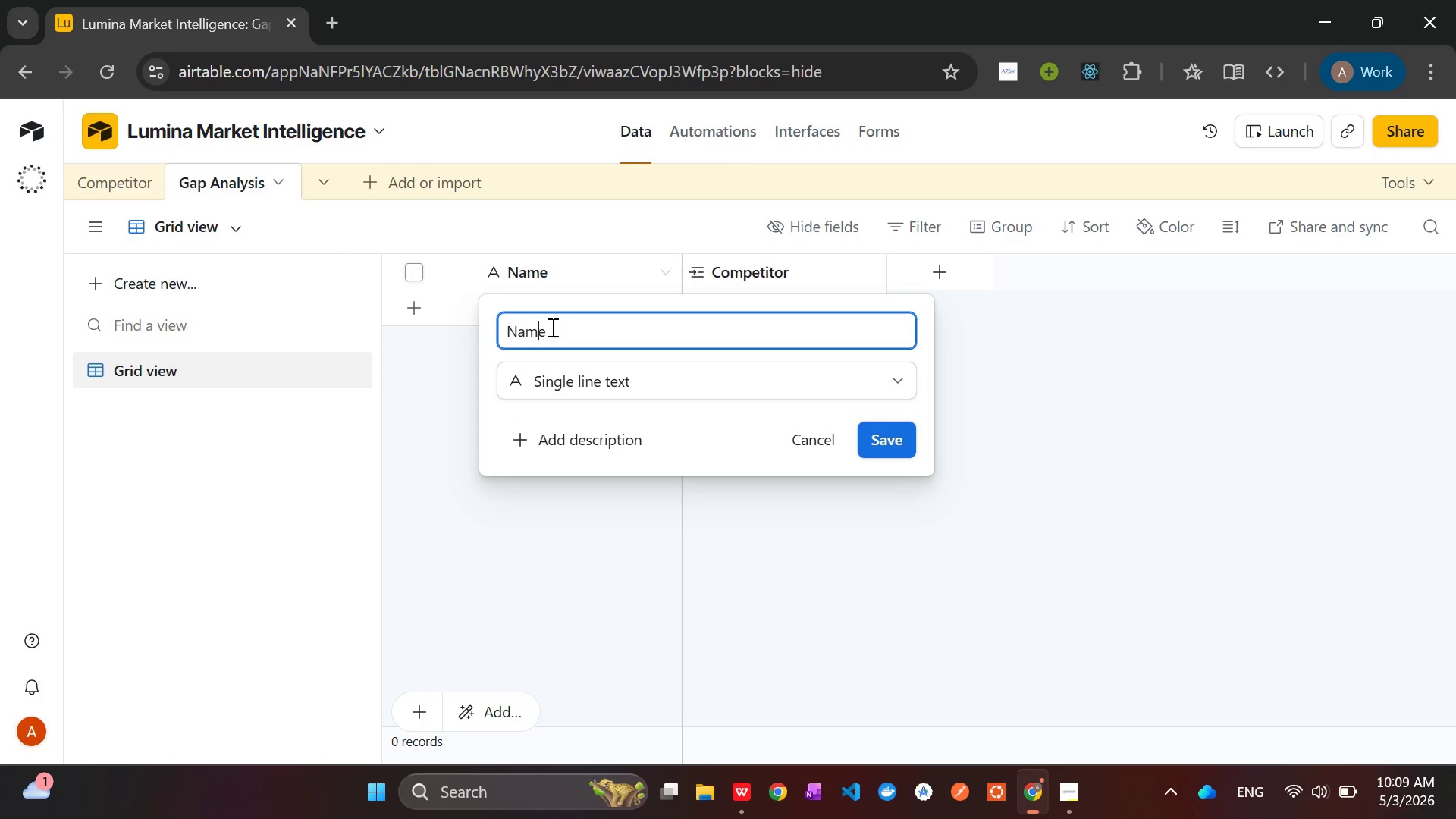 
key(ArrowLeft)
 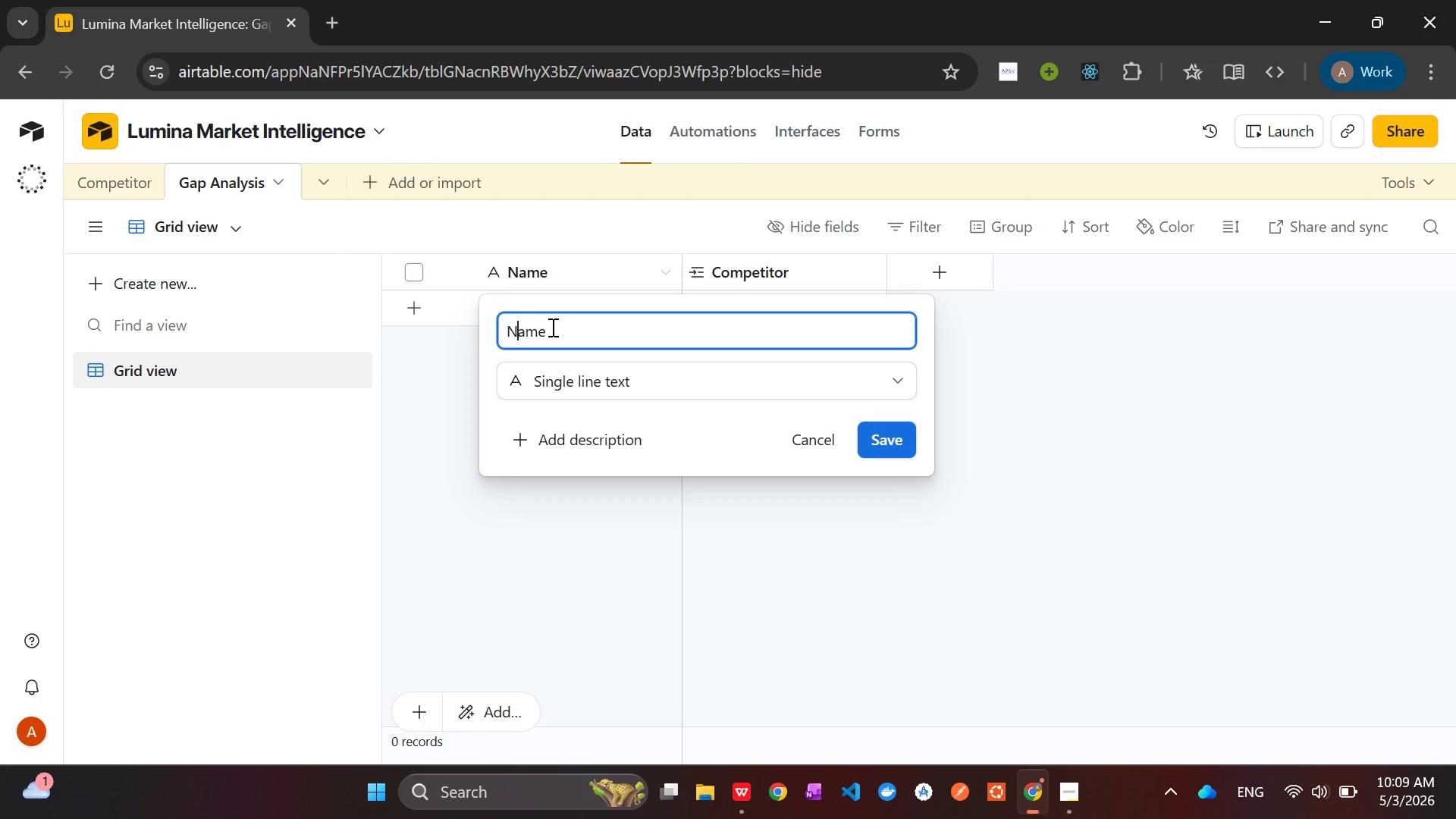 
key(ArrowLeft)
 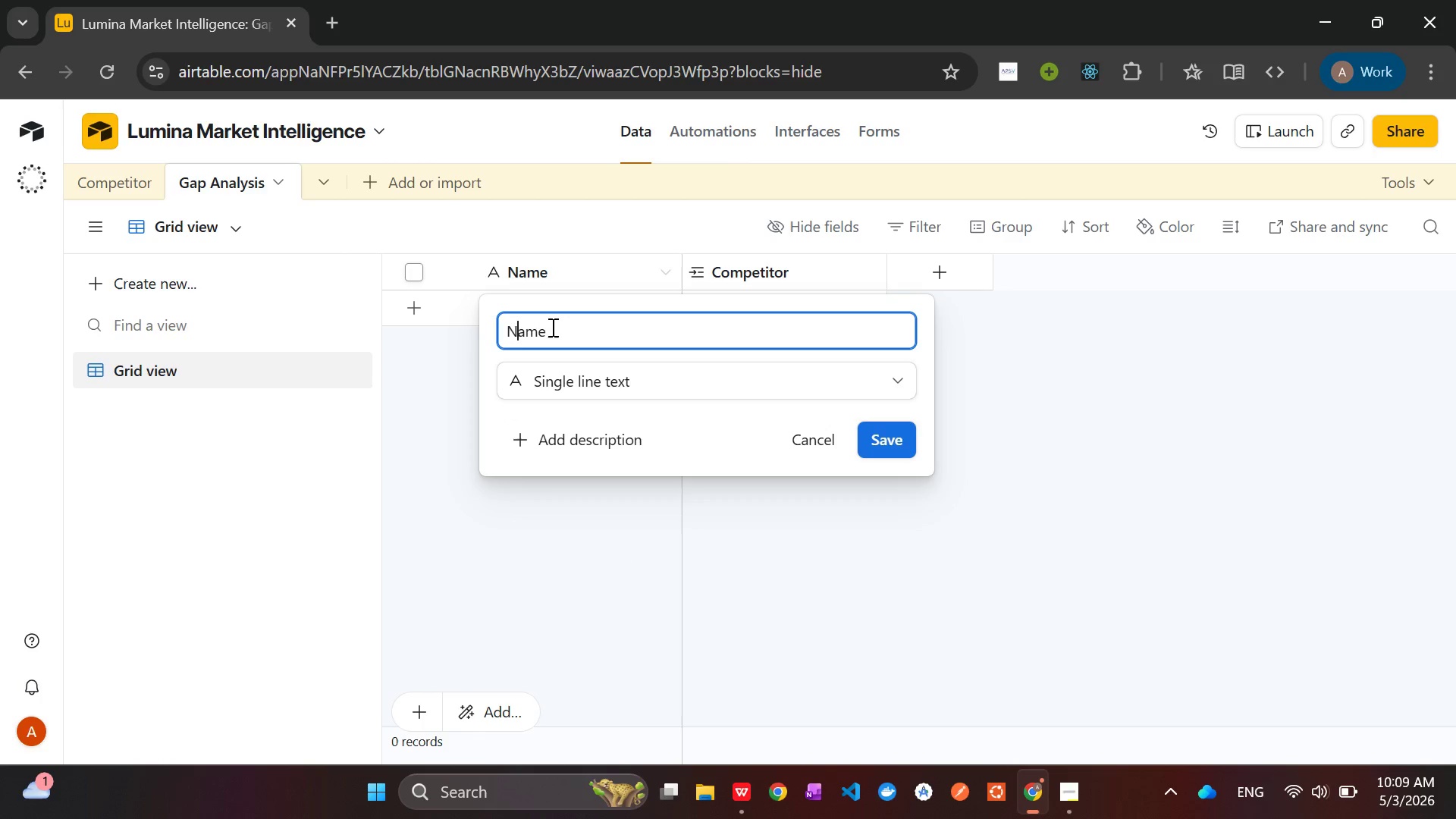 
key(ArrowLeft)
 